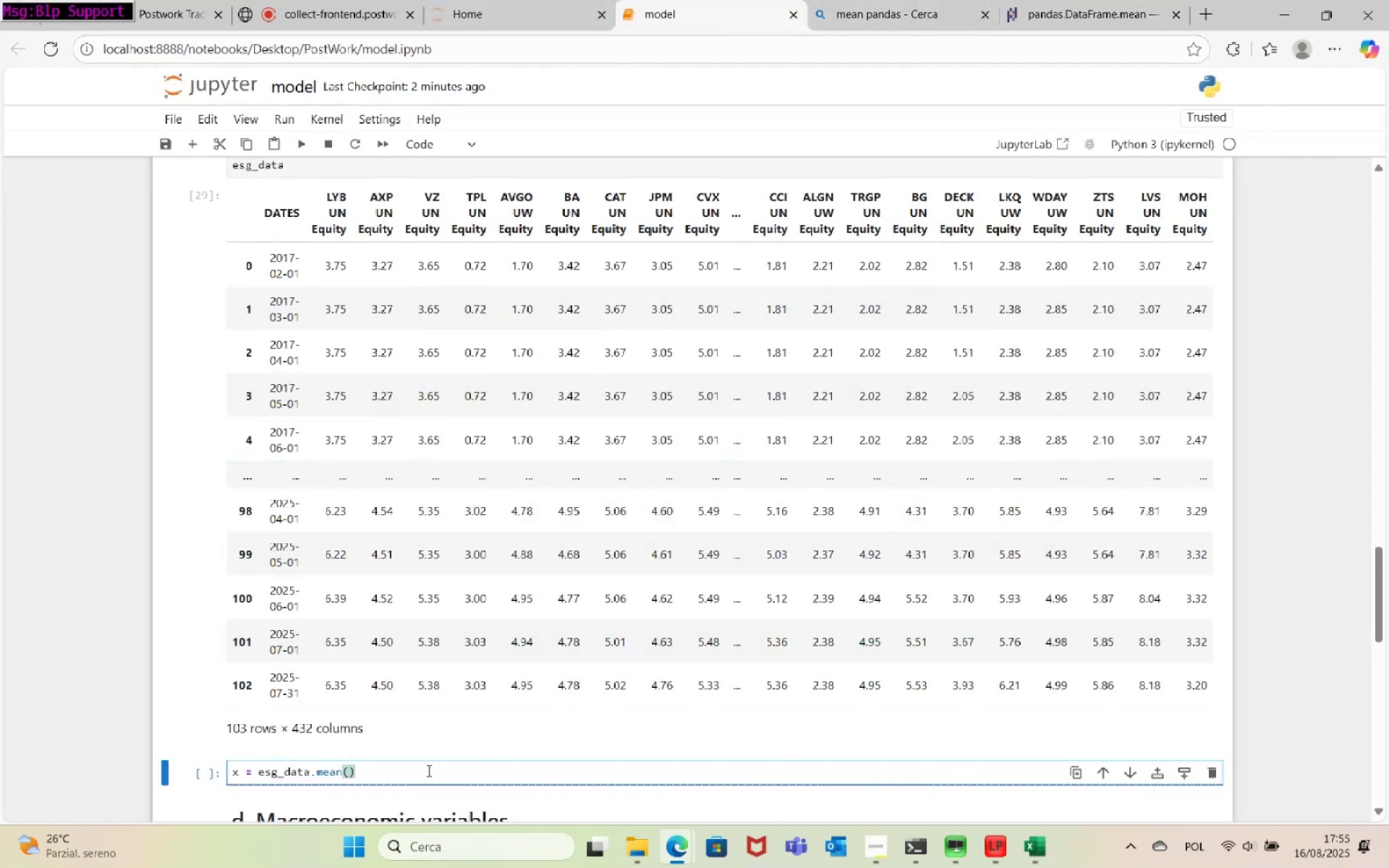 
key(Enter)
 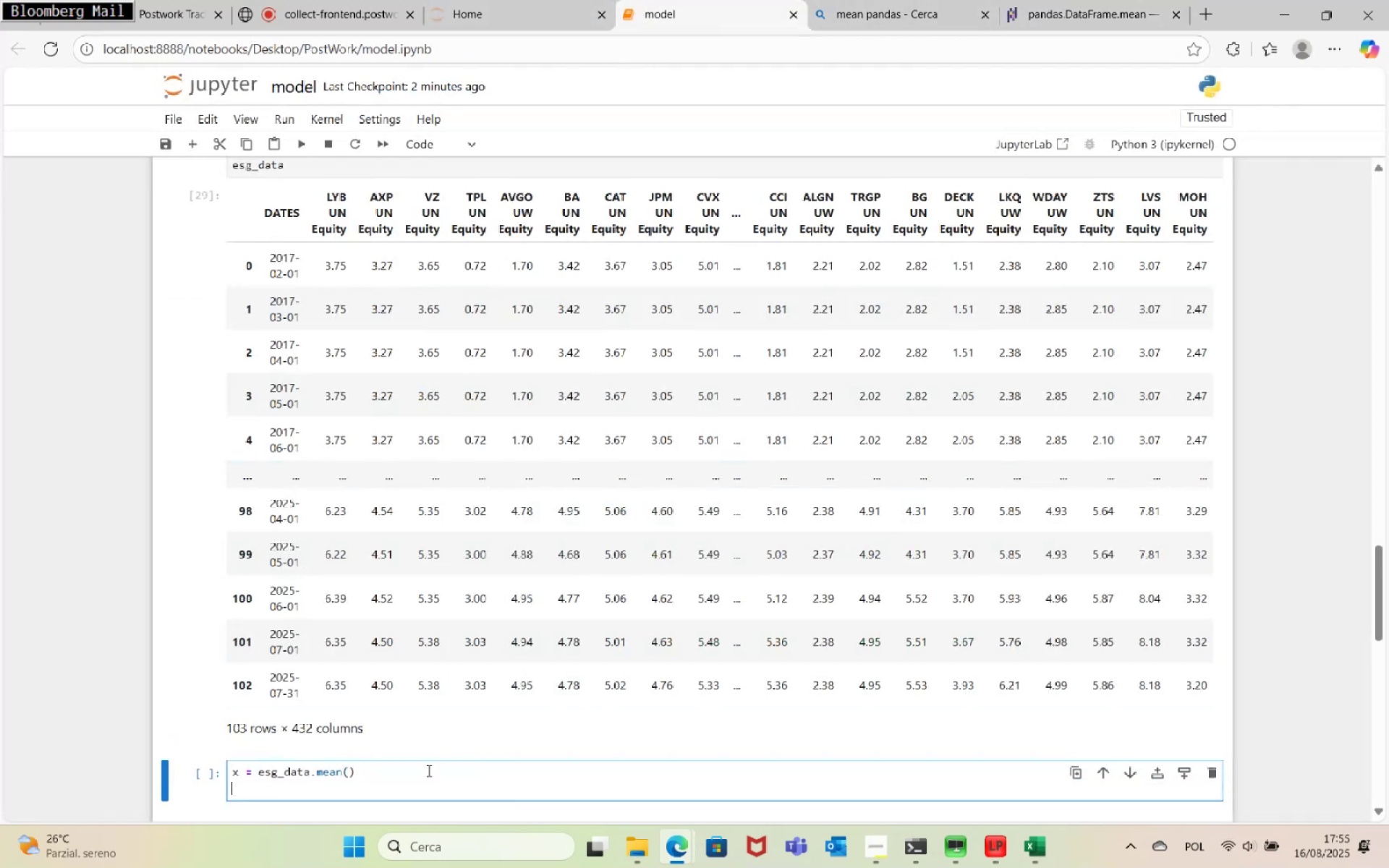 
key(X)
 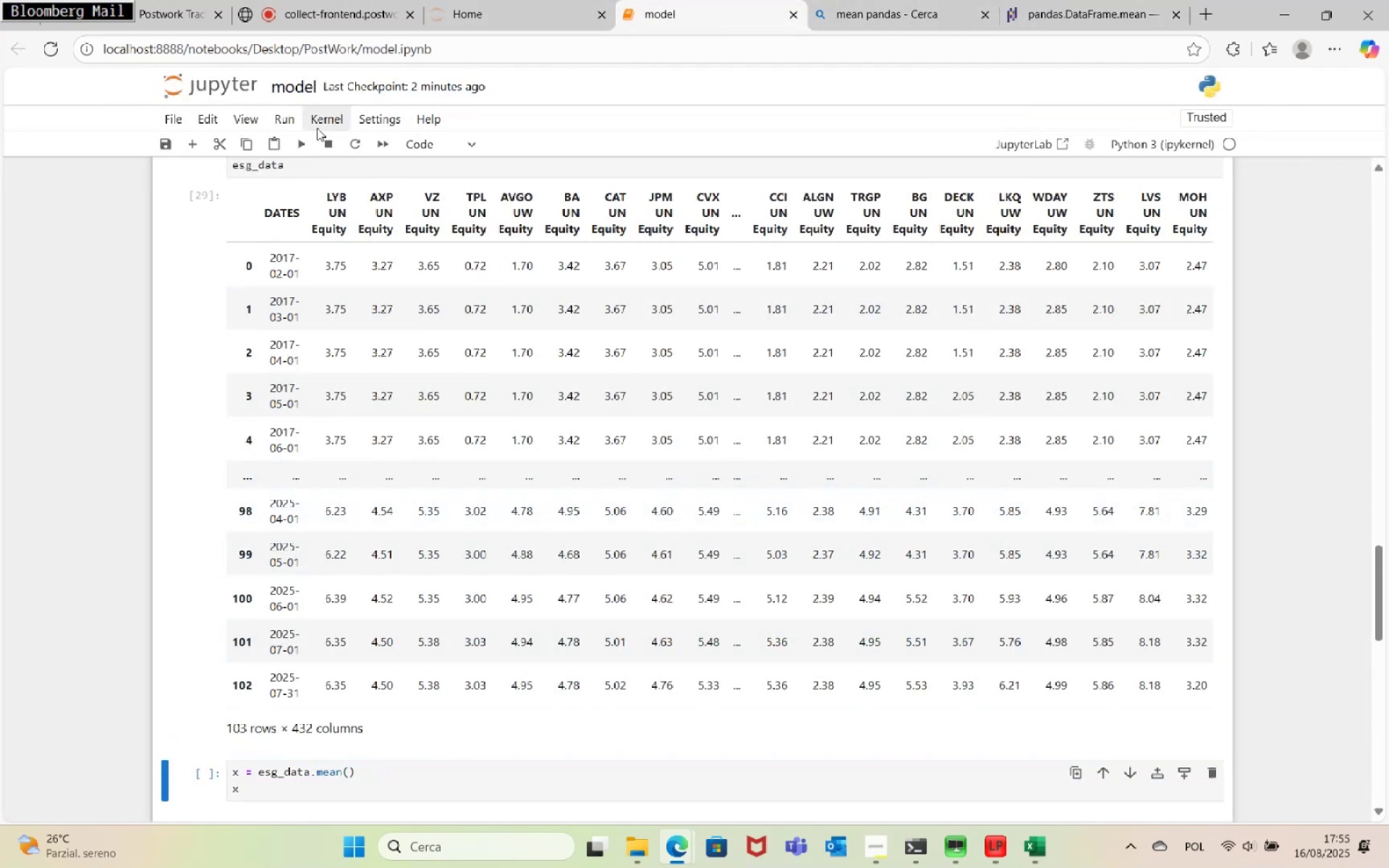 
left_click([307, 142])
 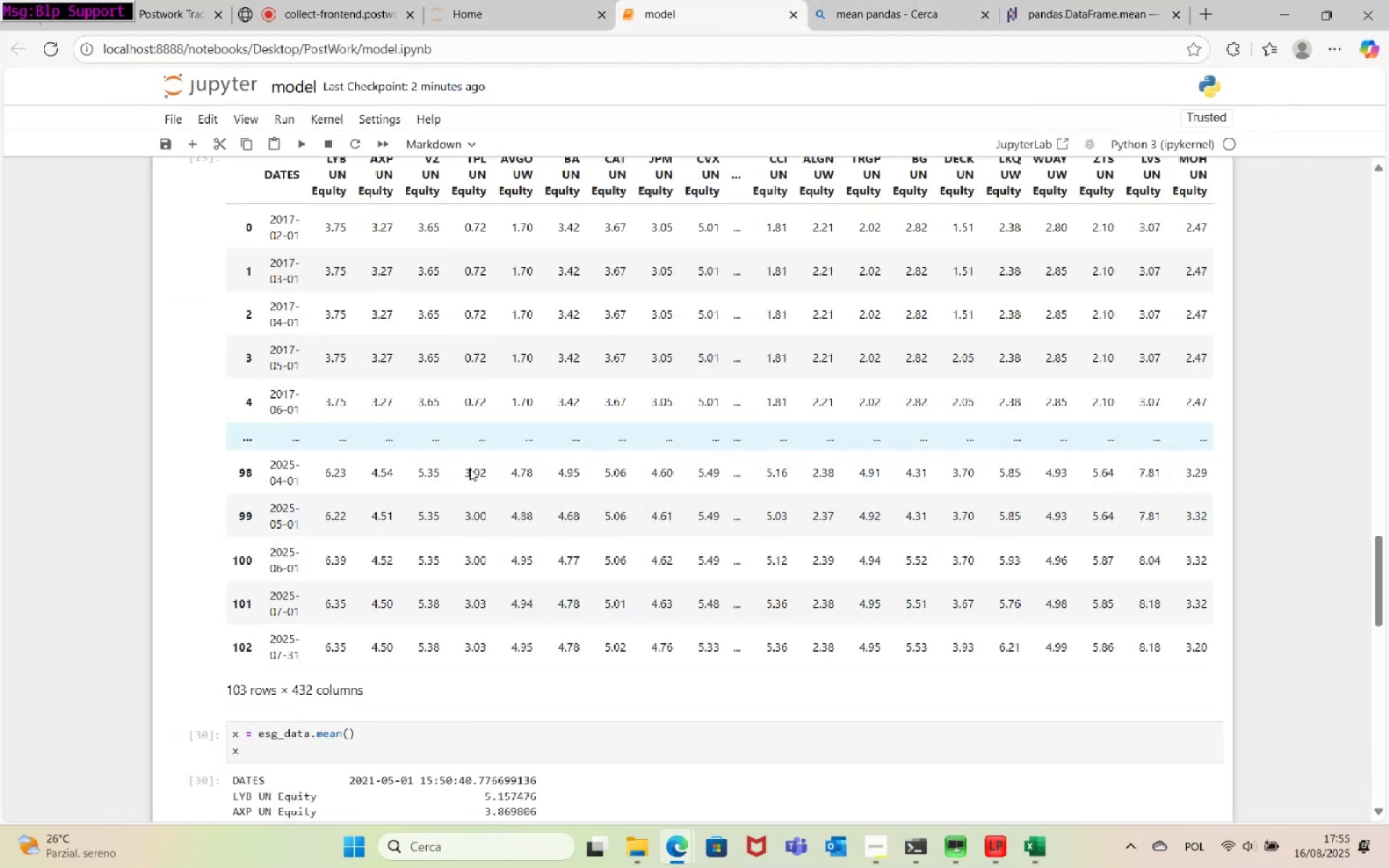 
scroll: coordinate [477, 496], scroll_direction: down, amount: 3.0
 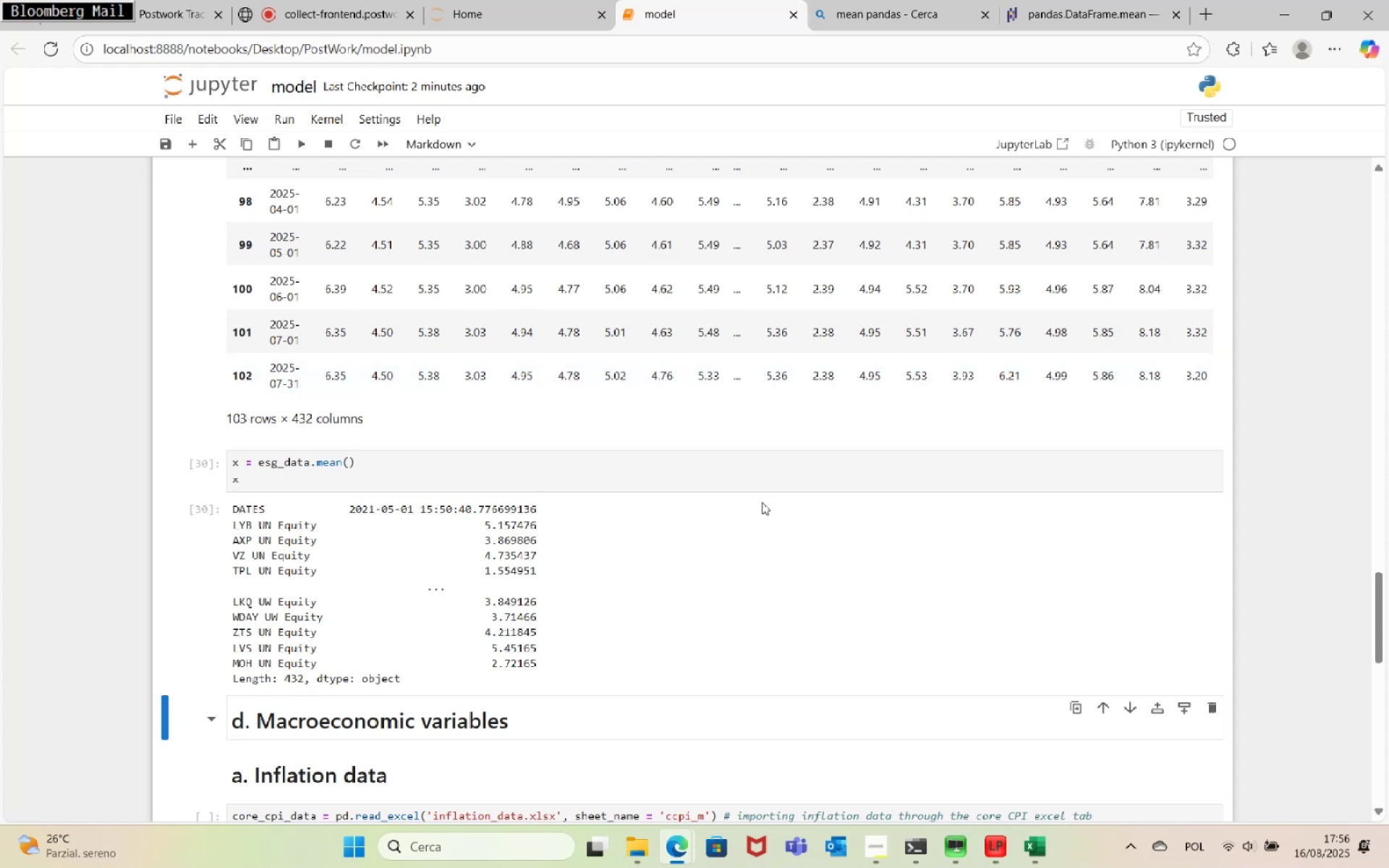 
wait(5.91)
 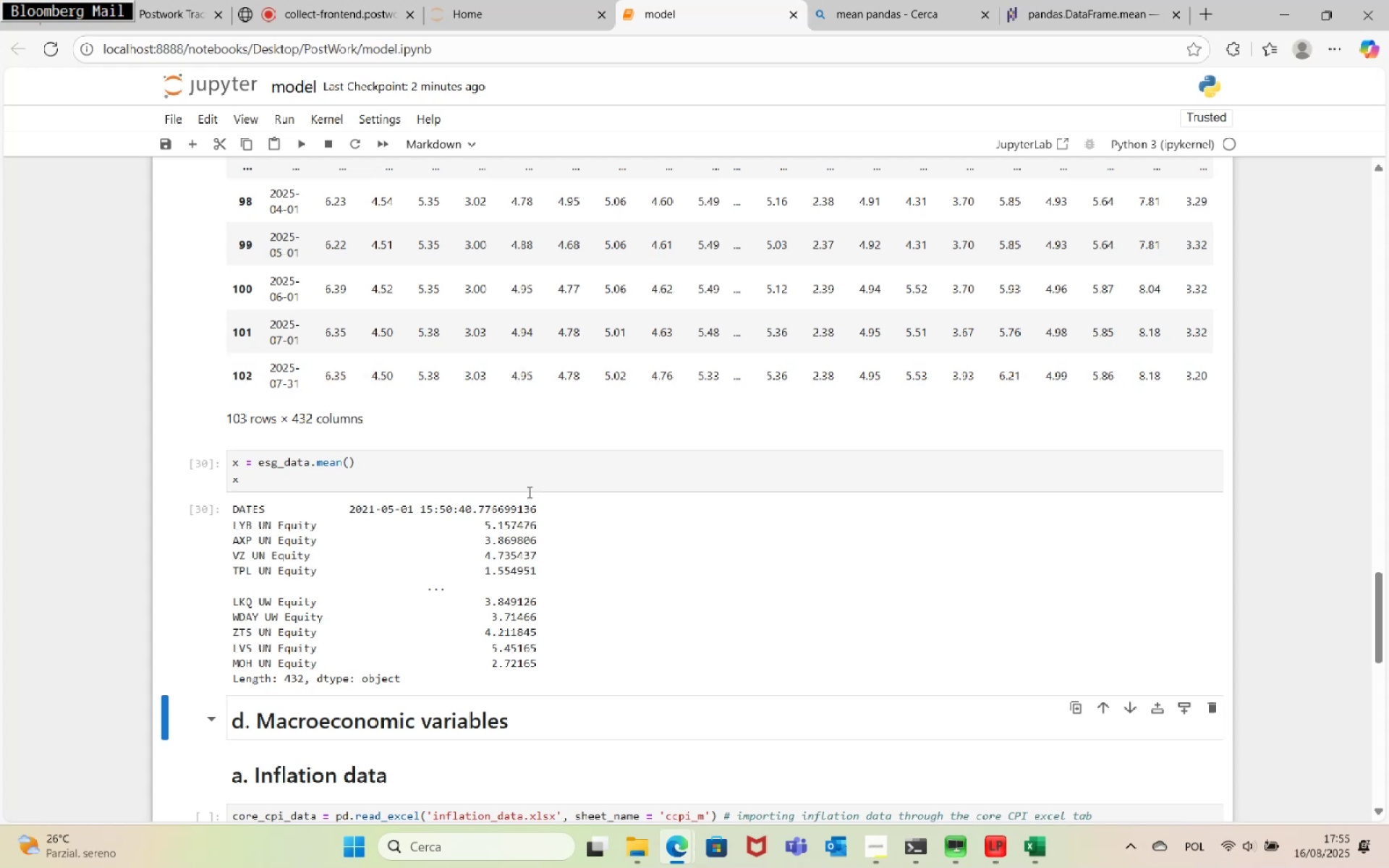 
left_click([348, 463])
 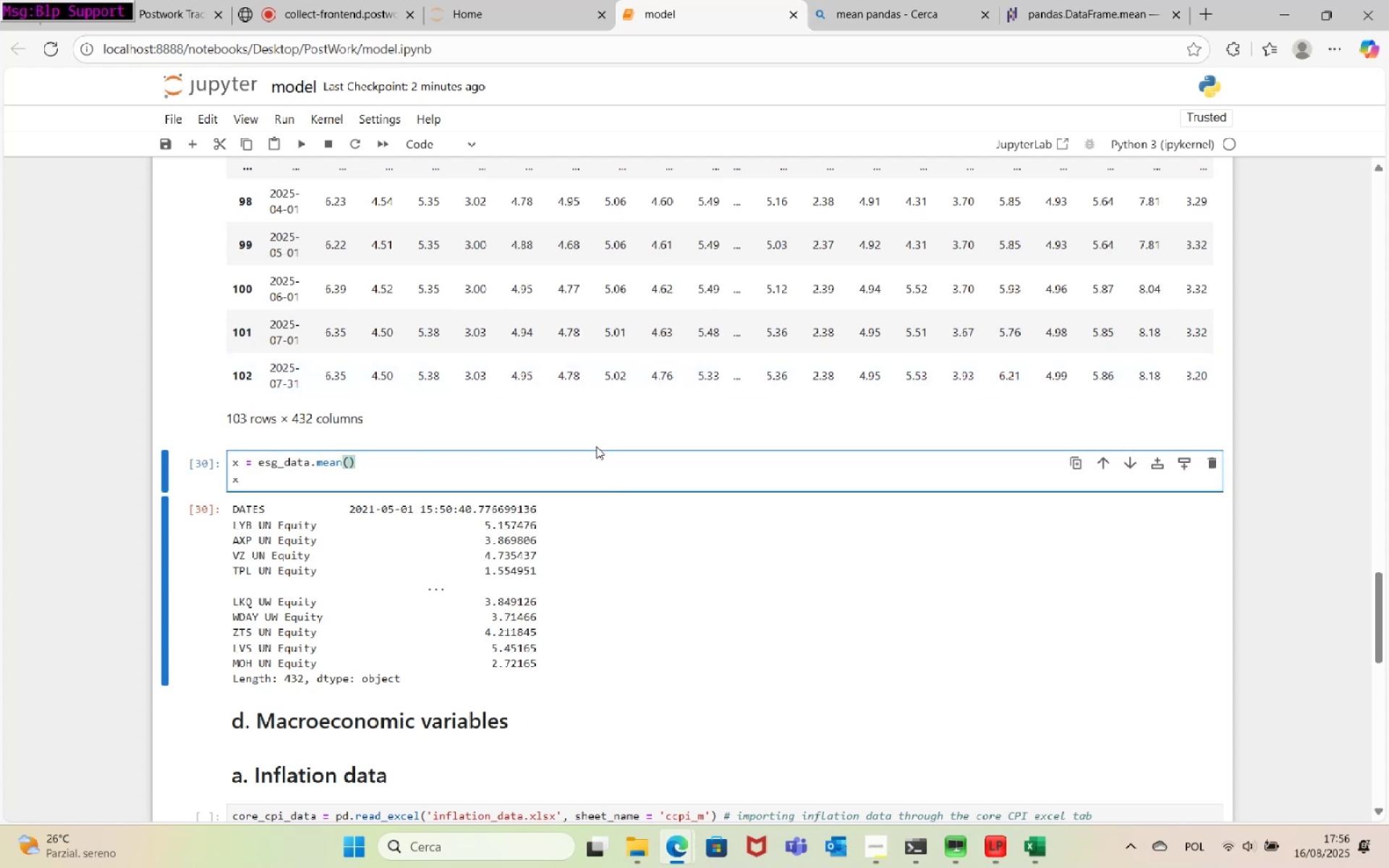 
scroll: coordinate [596, 448], scroll_direction: up, amount: 1.0
 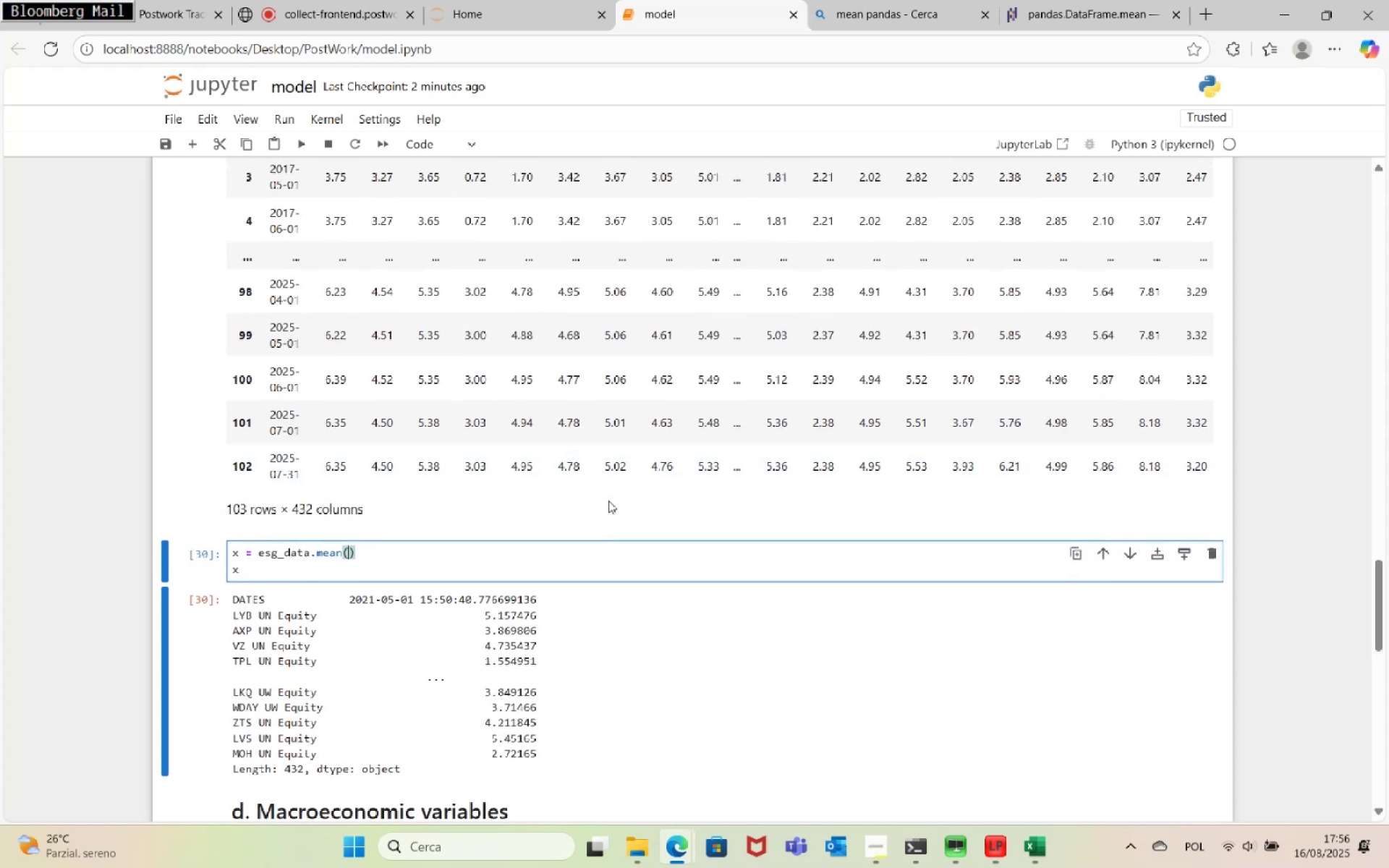 
type(index = esg_data.index)
 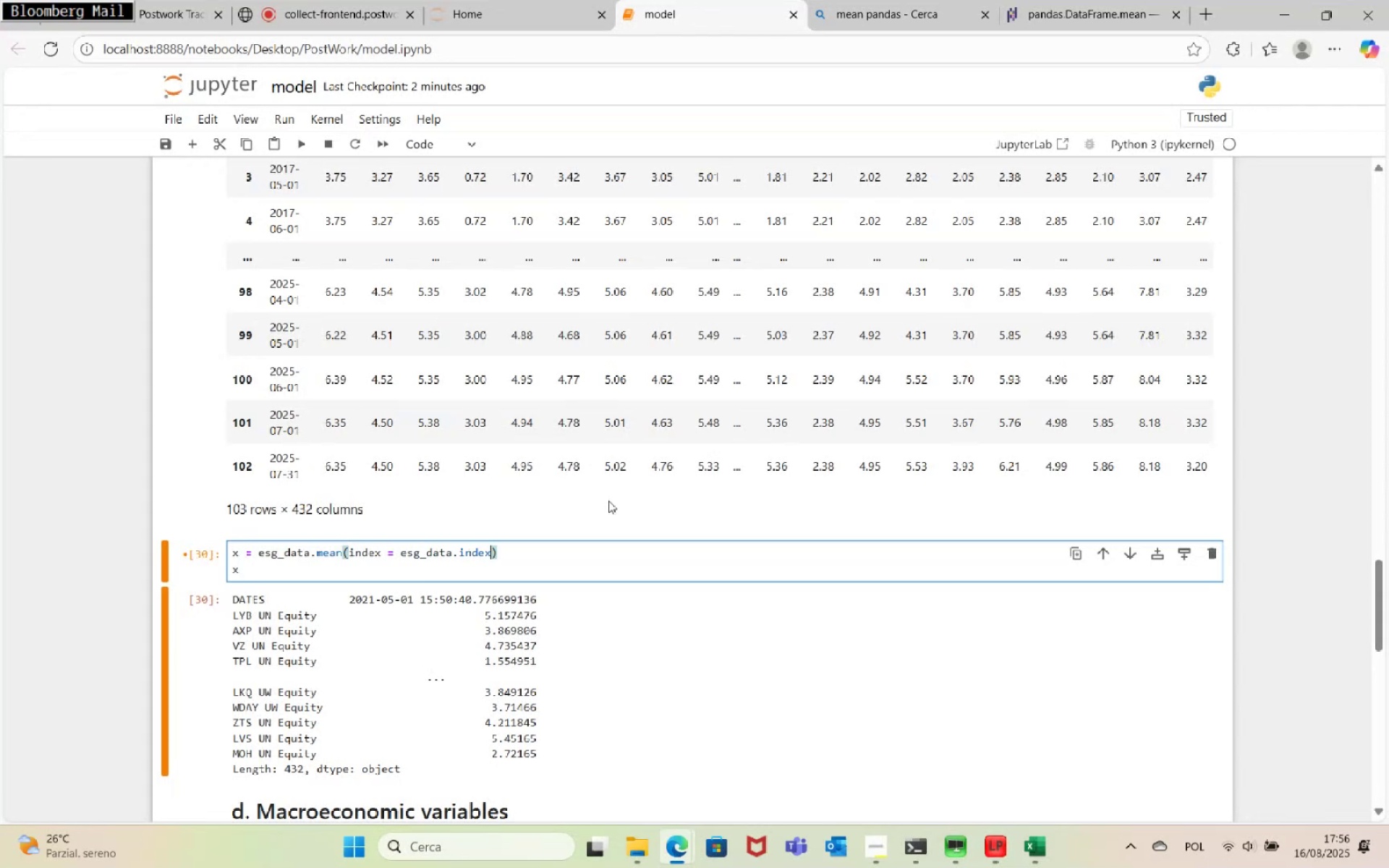 
left_click([304, 142])
 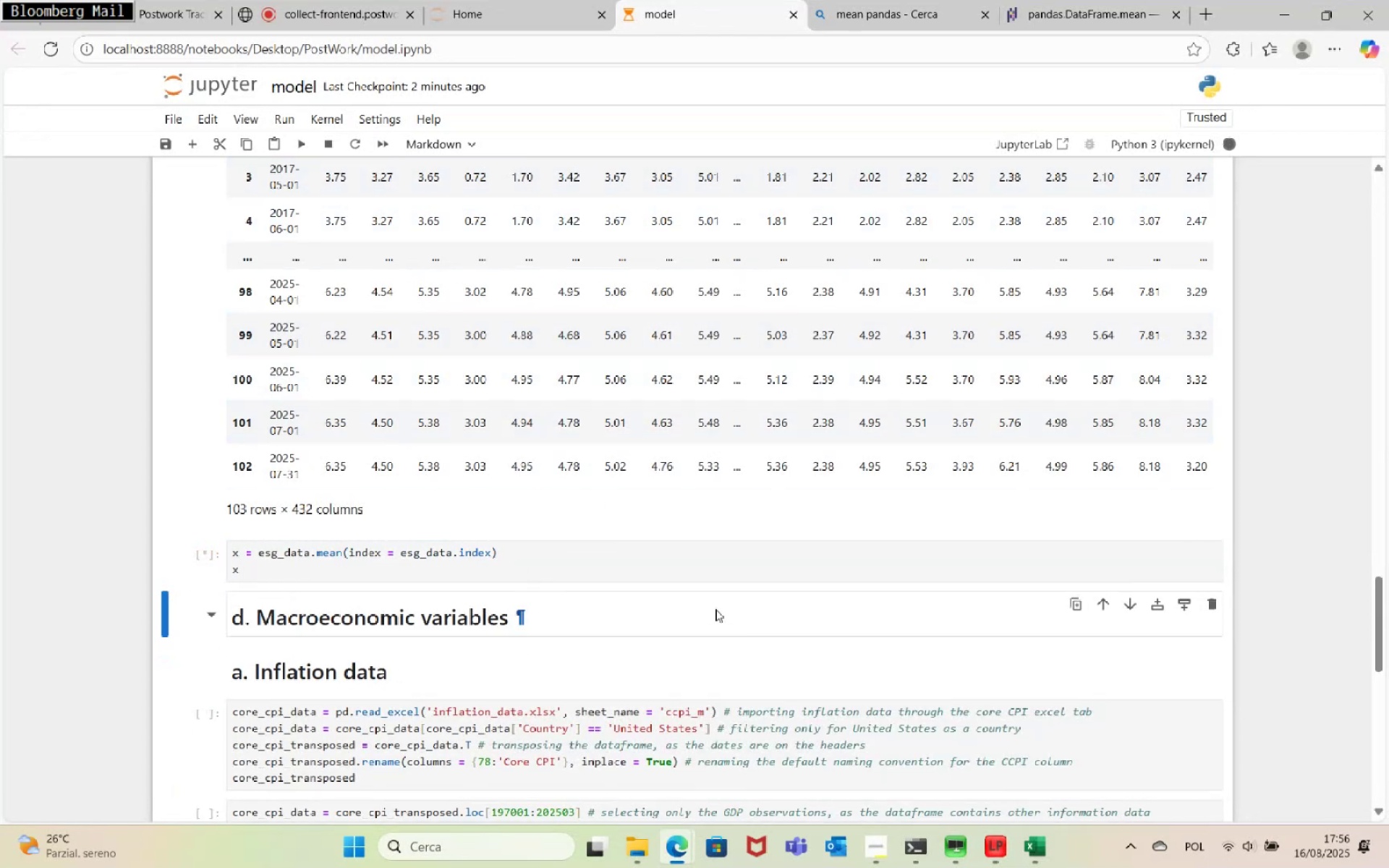 
scroll: coordinate [597, 535], scroll_direction: down, amount: 16.0
 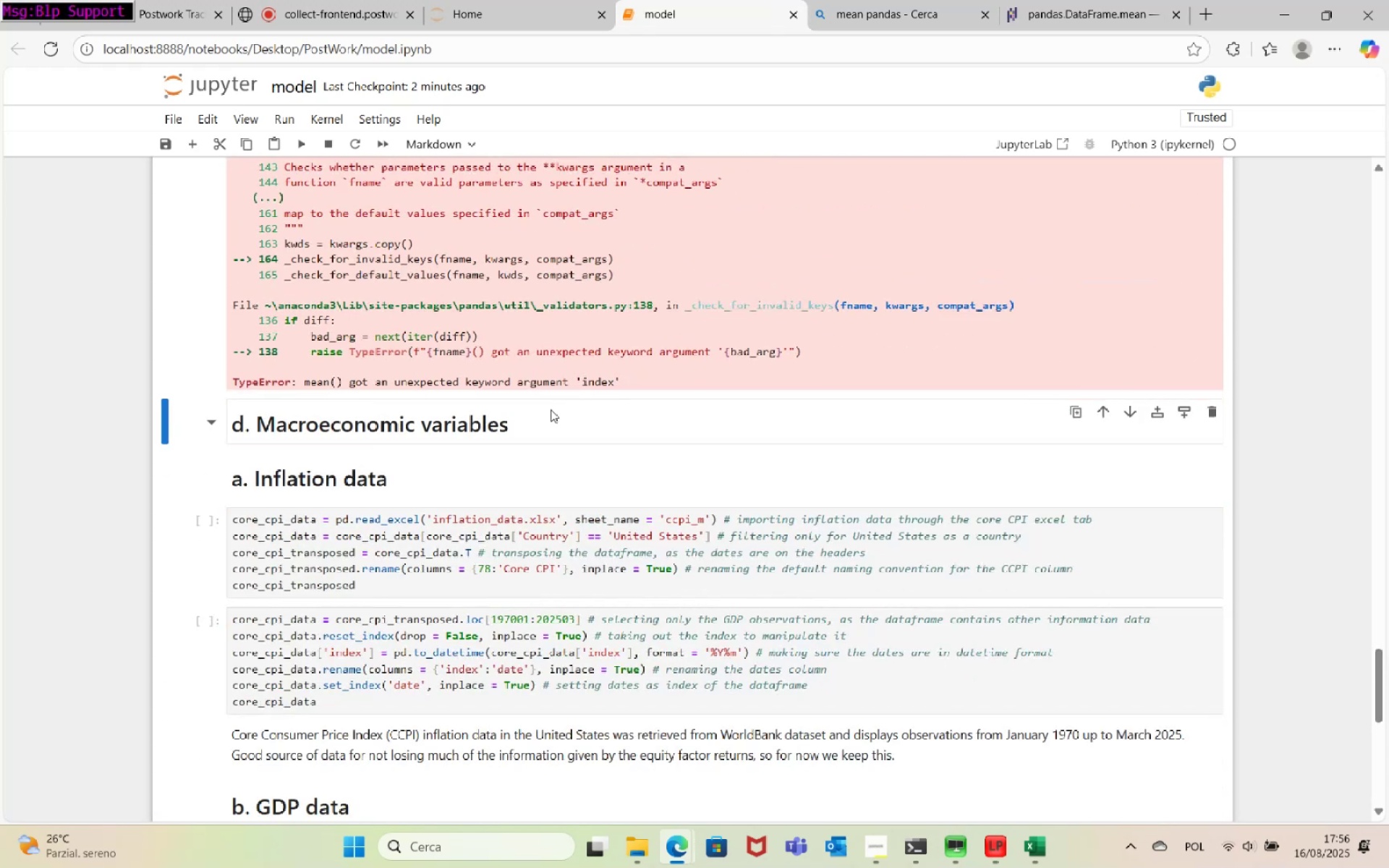 
scroll: coordinate [666, 456], scroll_direction: up, amount: 13.0
 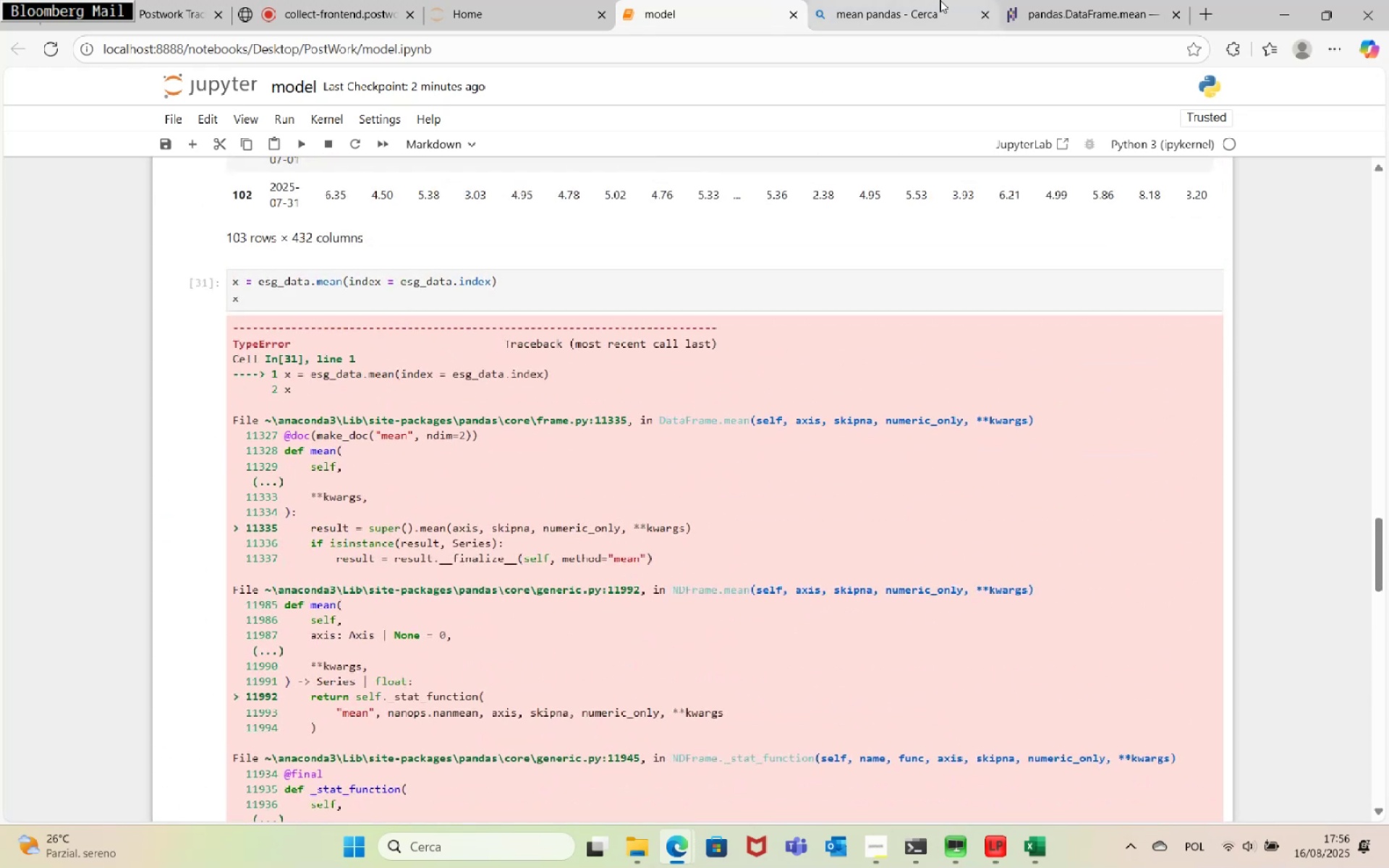 
left_click([1084, 0])
 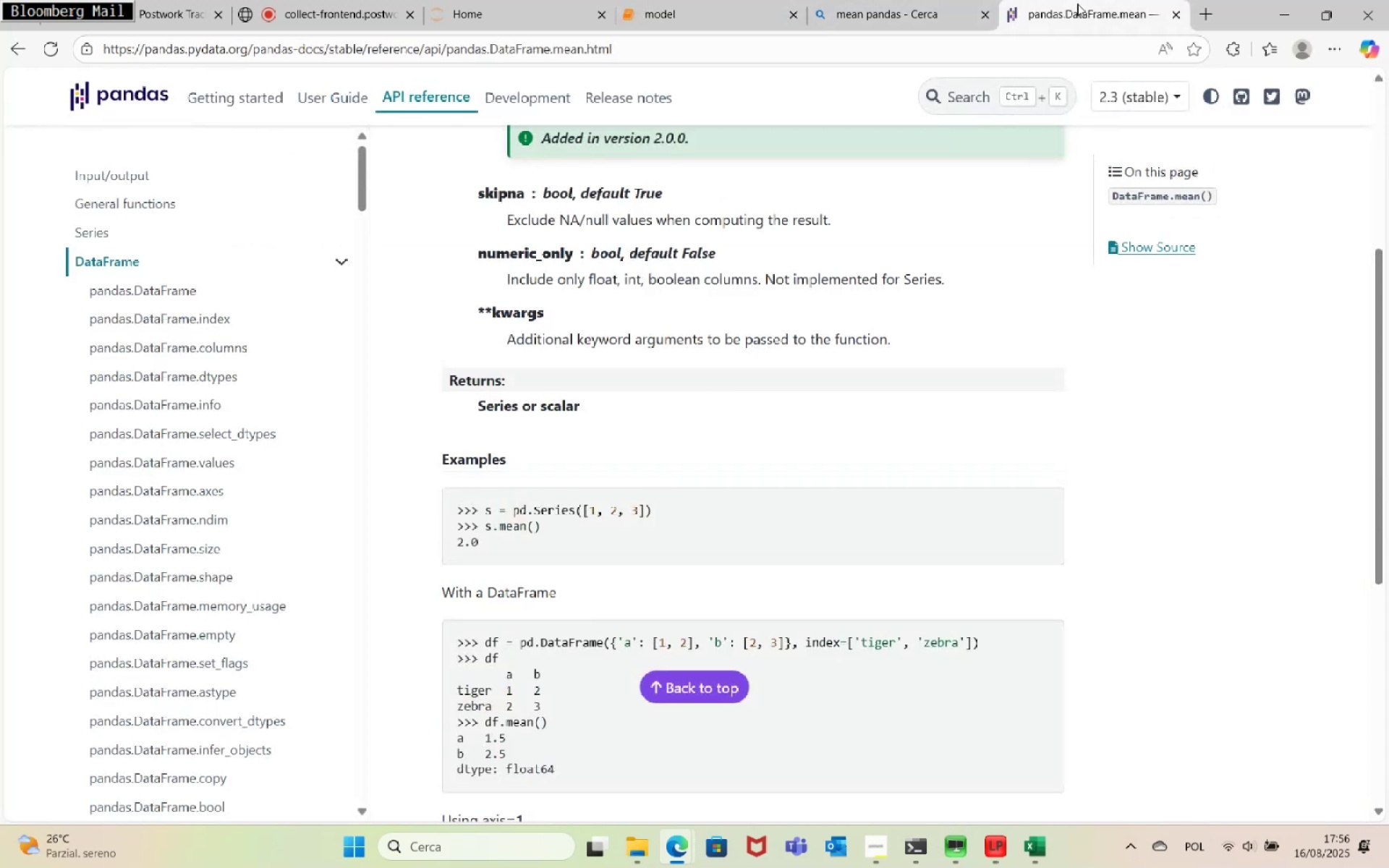 
scroll: coordinate [896, 359], scroll_direction: up, amount: 4.0
 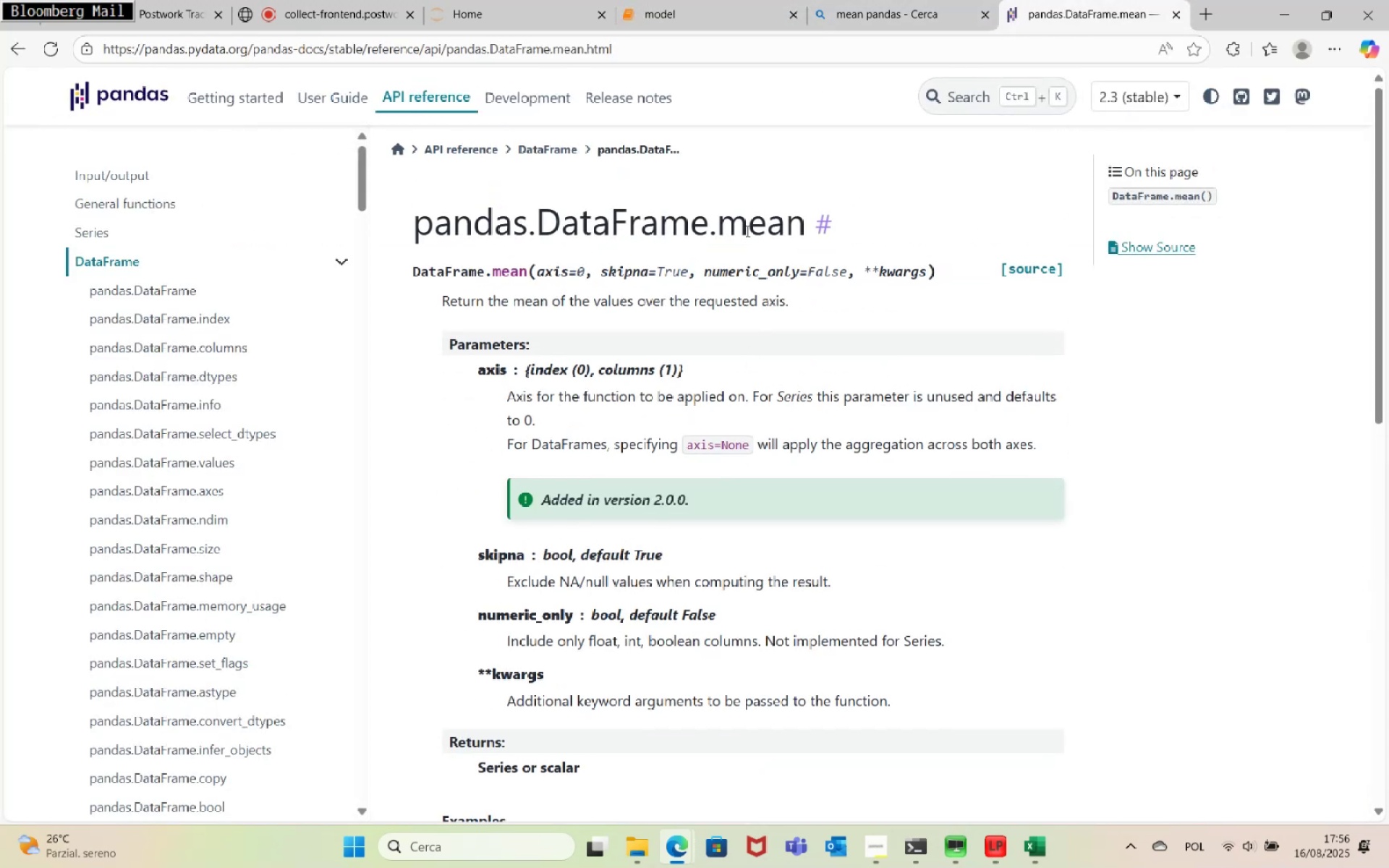 
wait(8.69)
 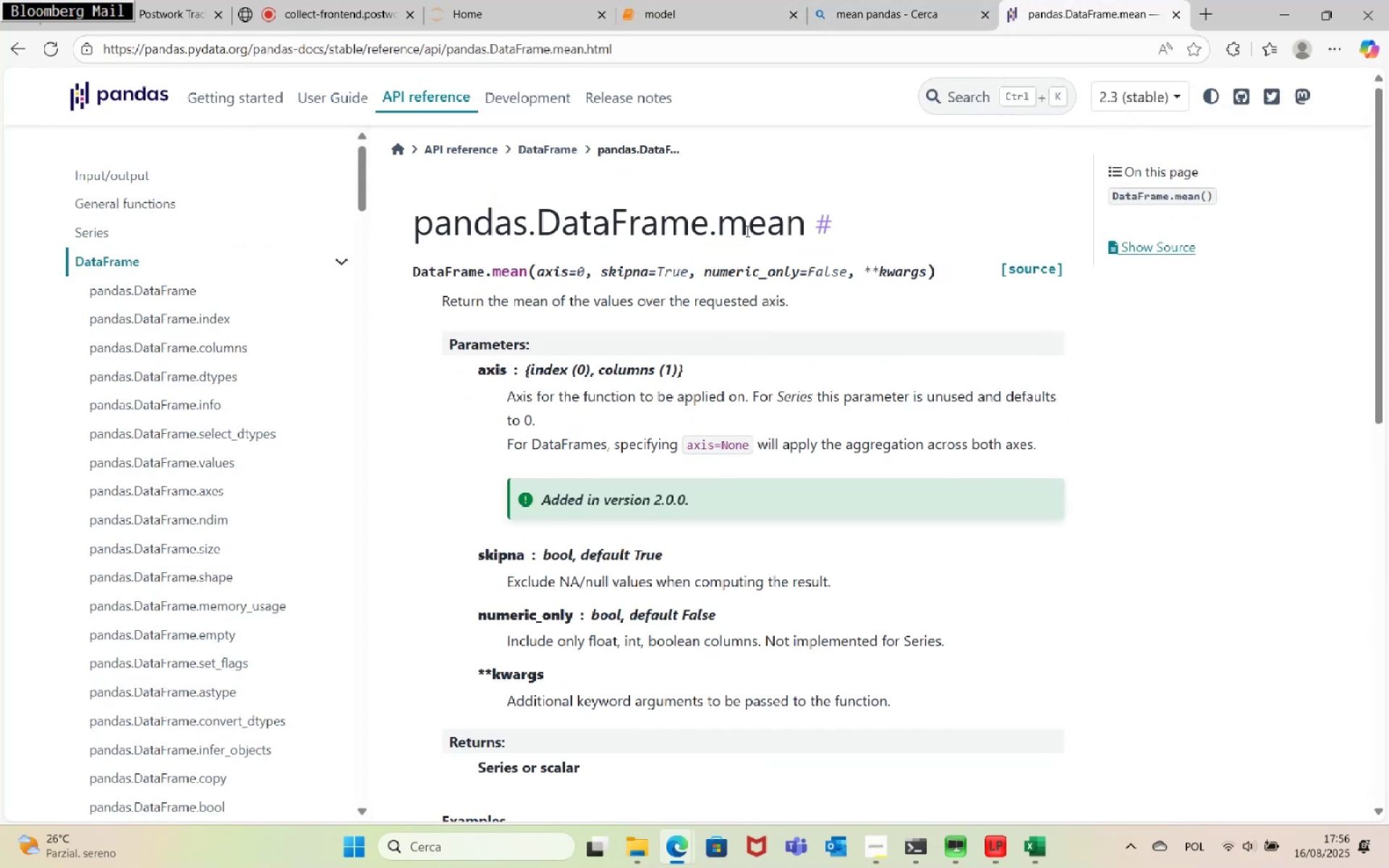 
scroll: coordinate [783, 452], scroll_direction: down, amount: 4.0
 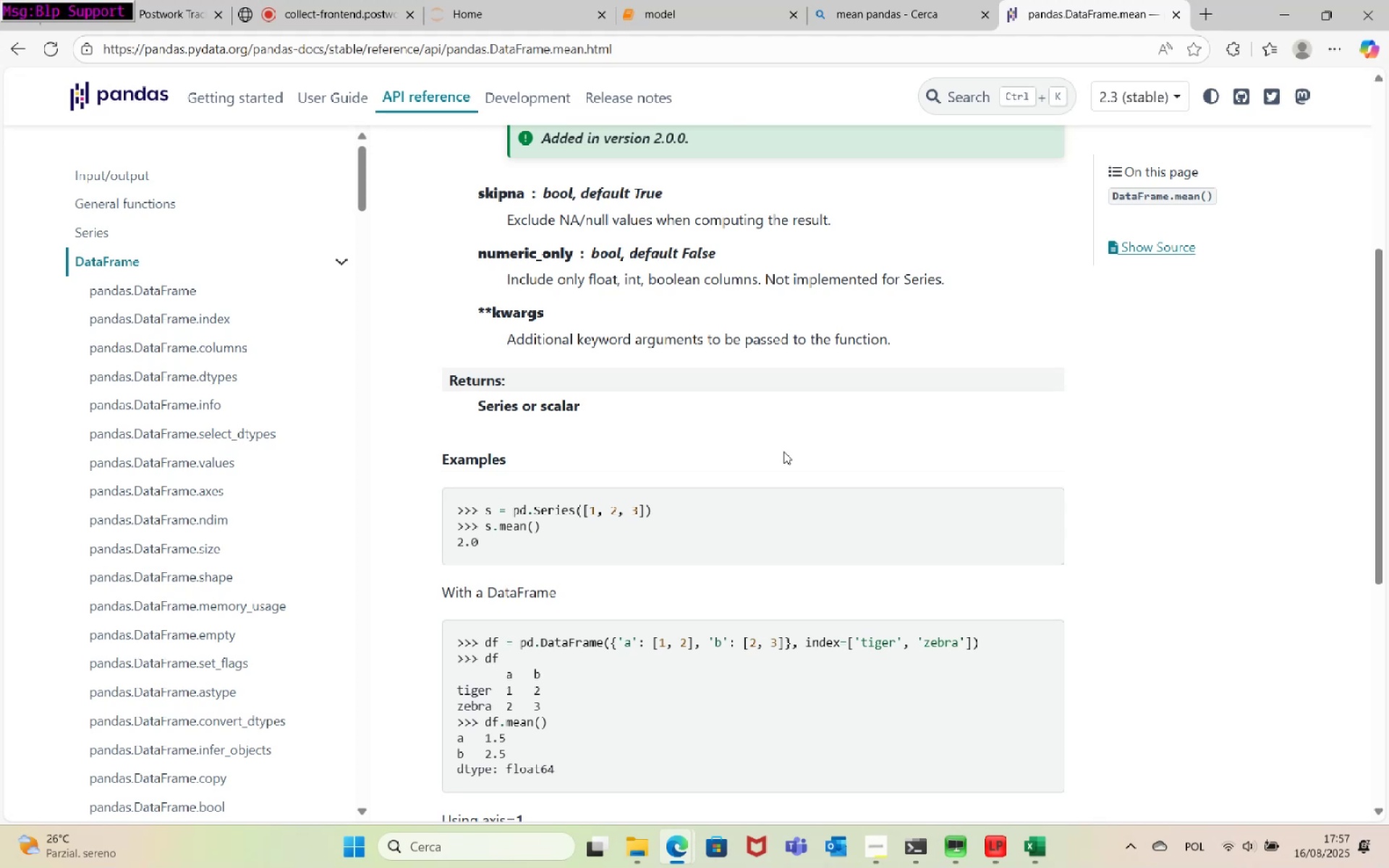 
wait(69.84)
 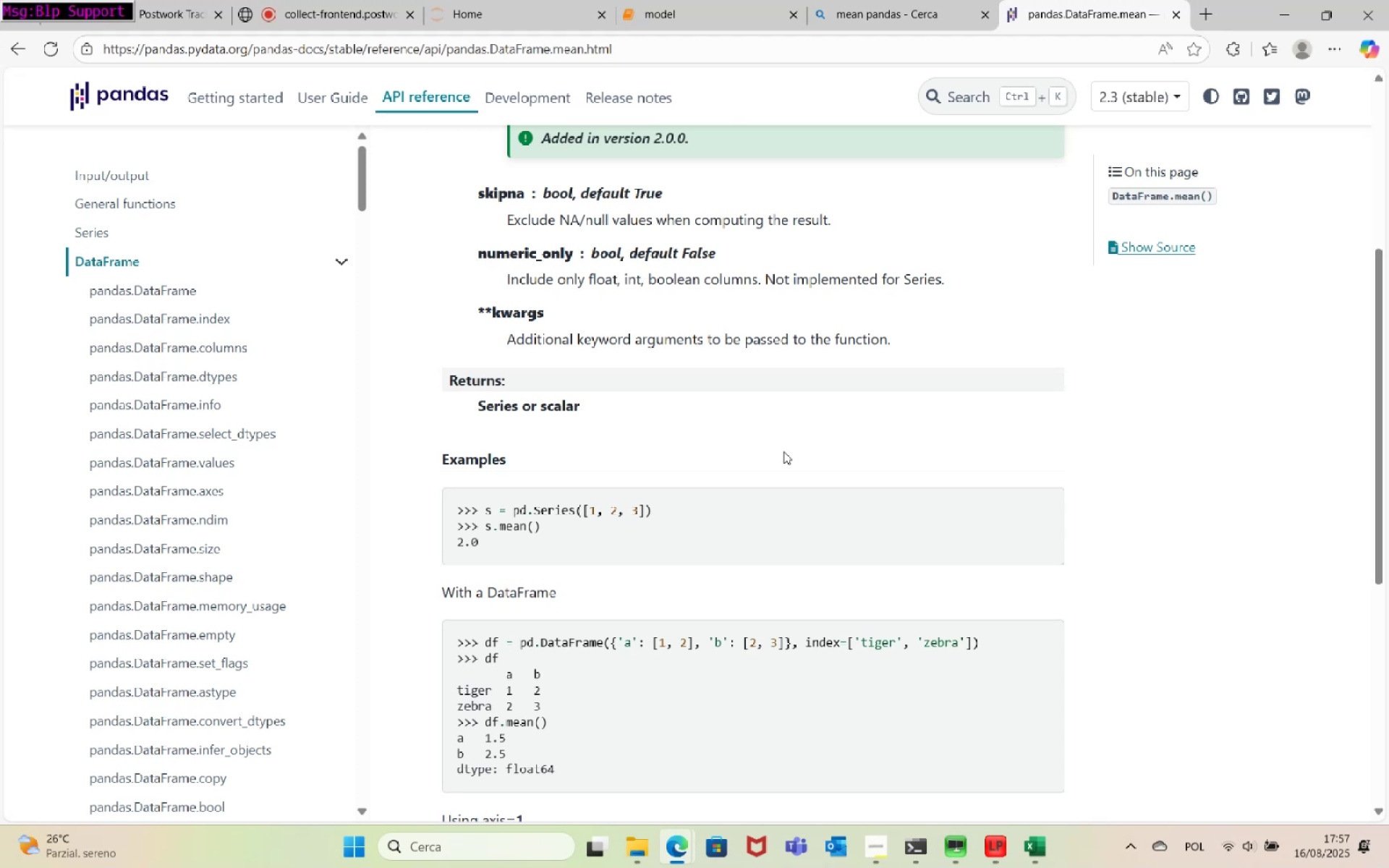 
scroll: coordinate [891, 493], scroll_direction: down, amount: 1.0
 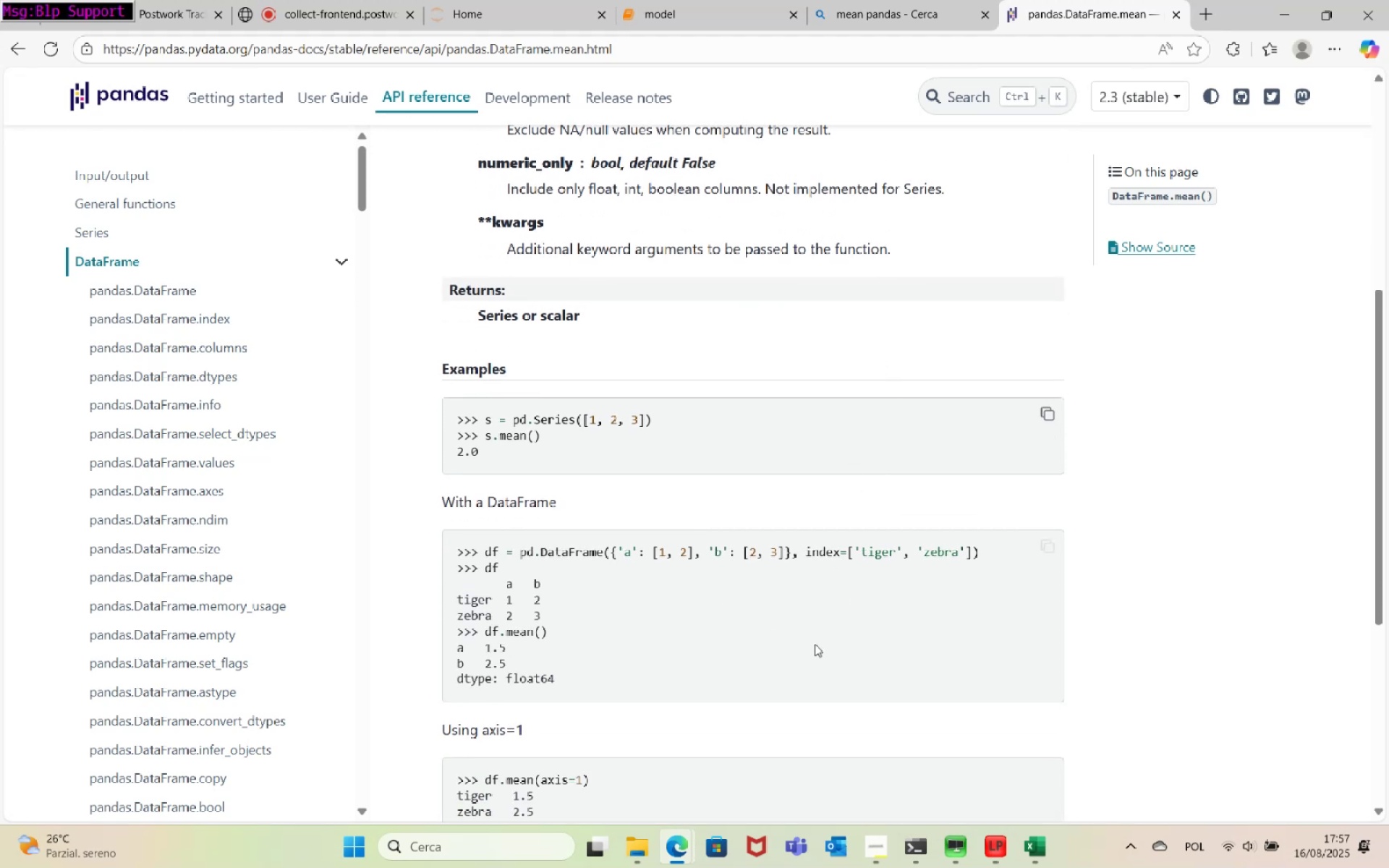 
wait(6.38)
 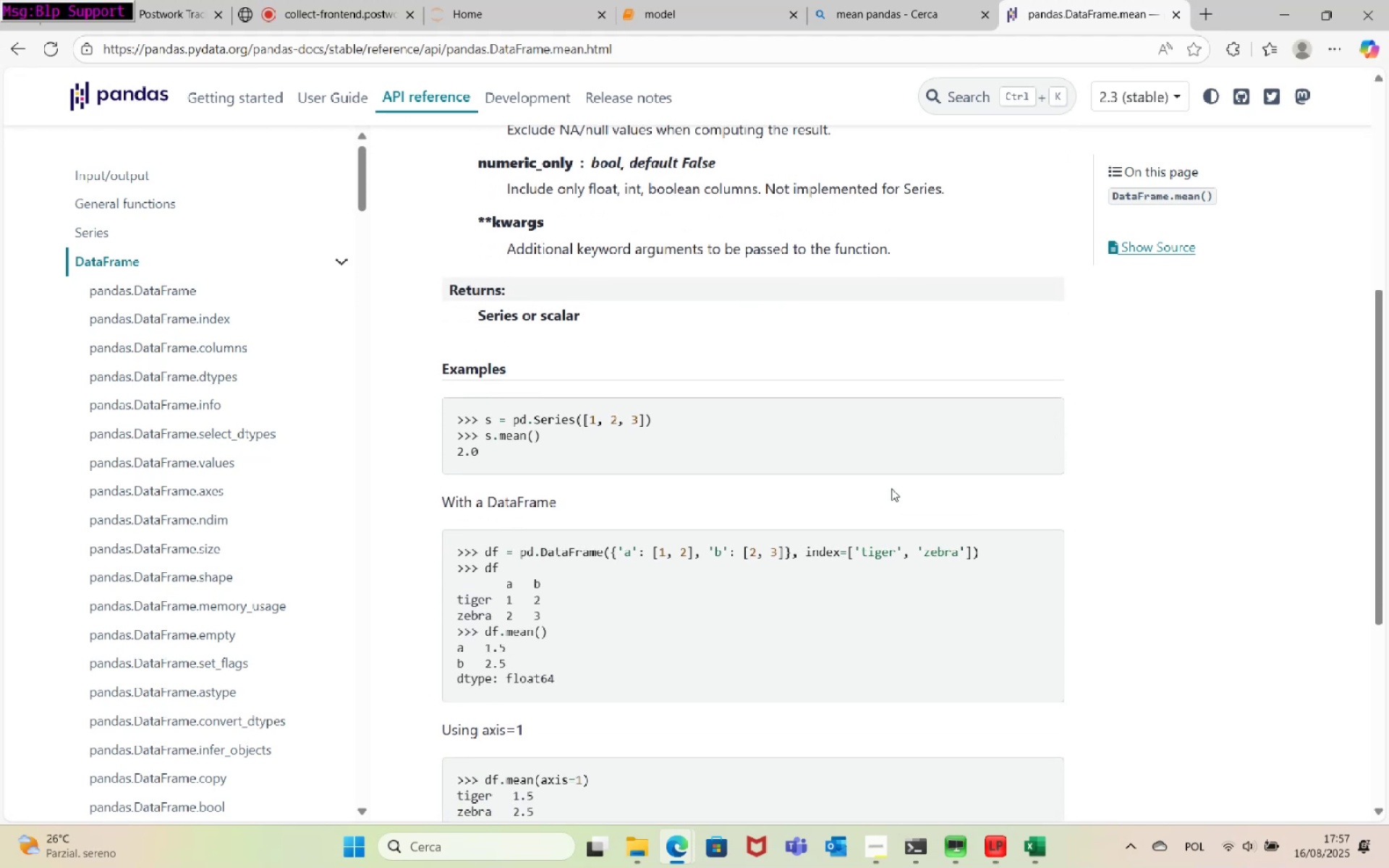 
scroll: coordinate [885, 520], scroll_direction: up, amount: 5.0
 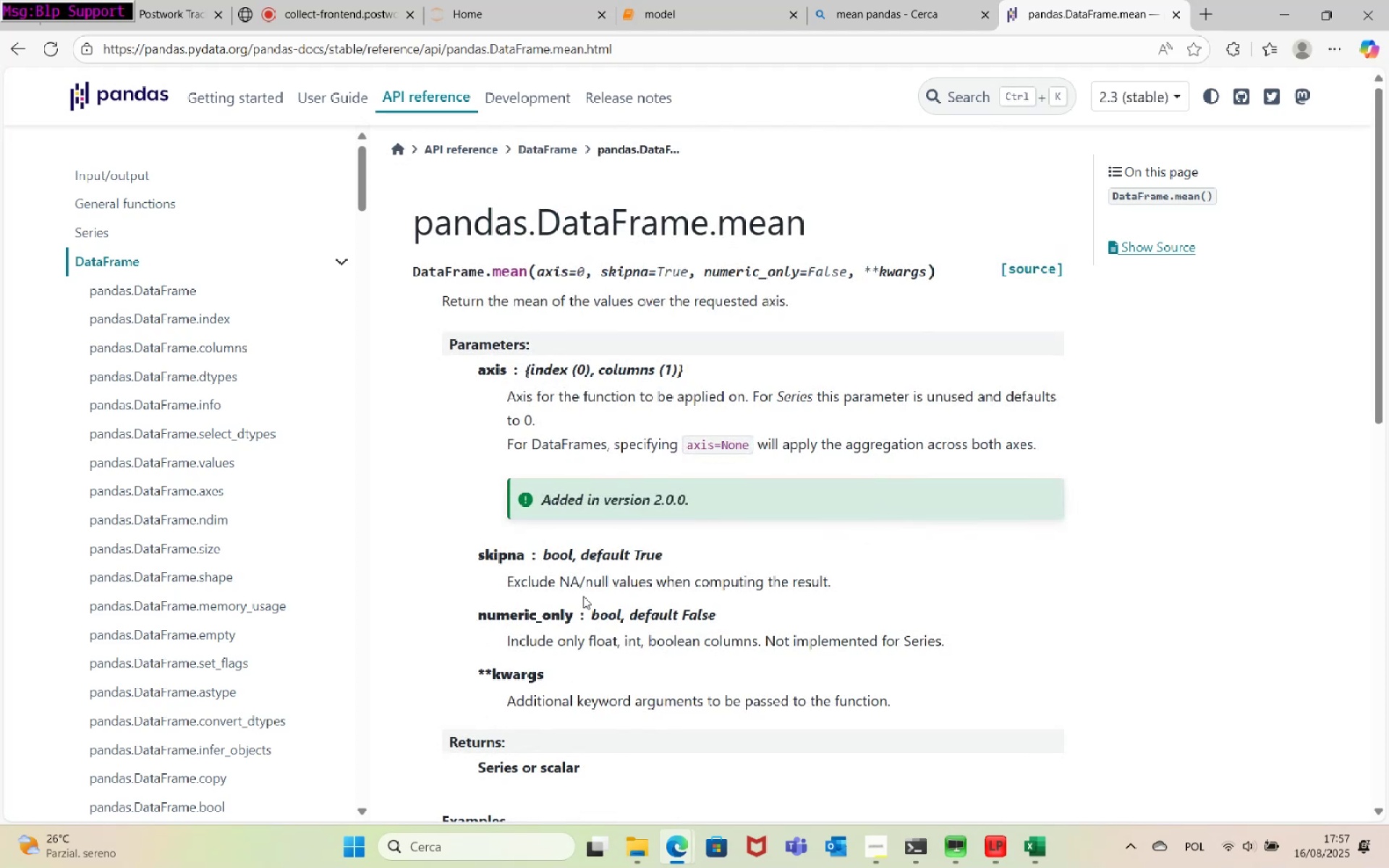 
scroll: coordinate [657, 604], scroll_direction: down, amount: 5.0
 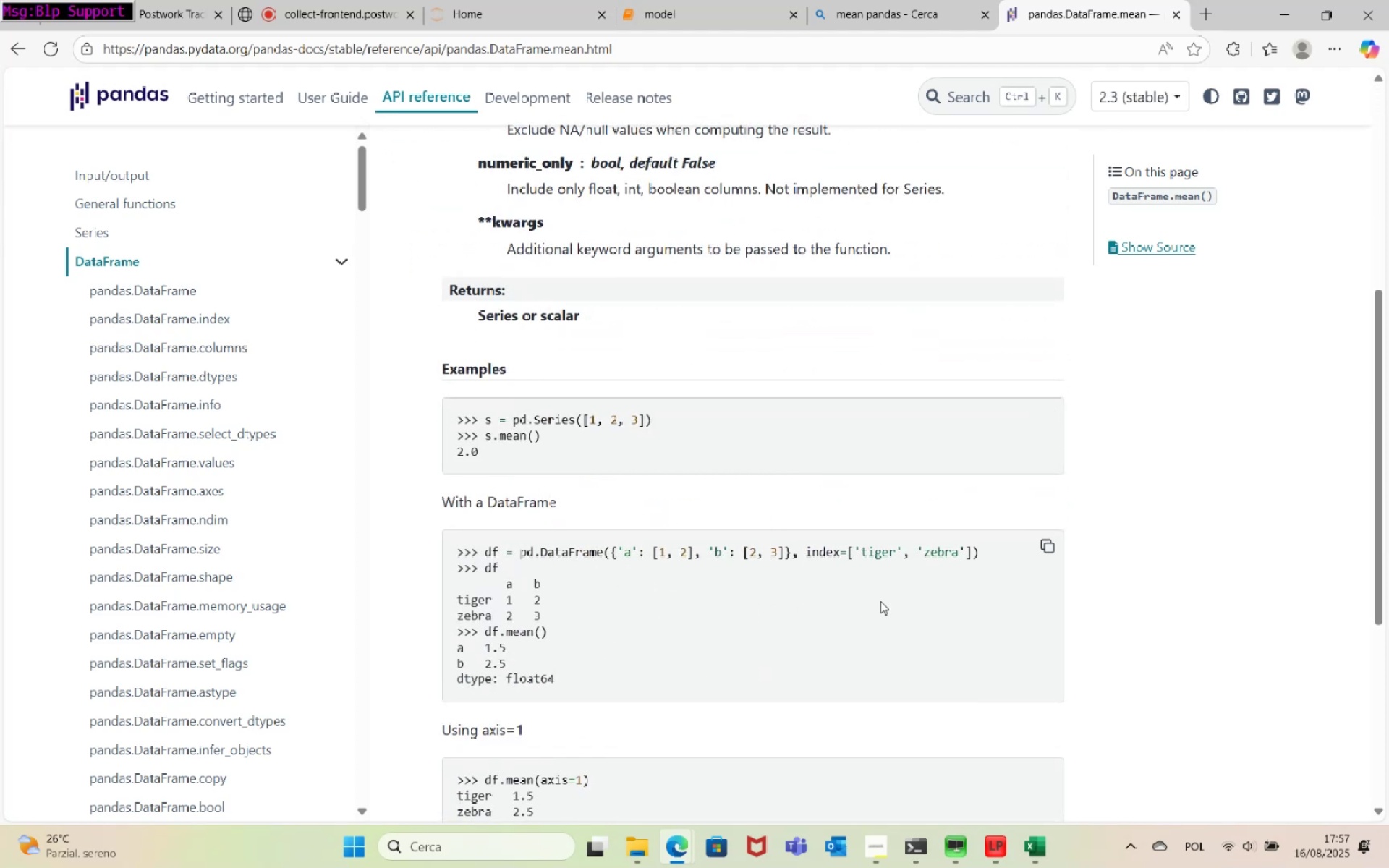 
wait(5.7)
 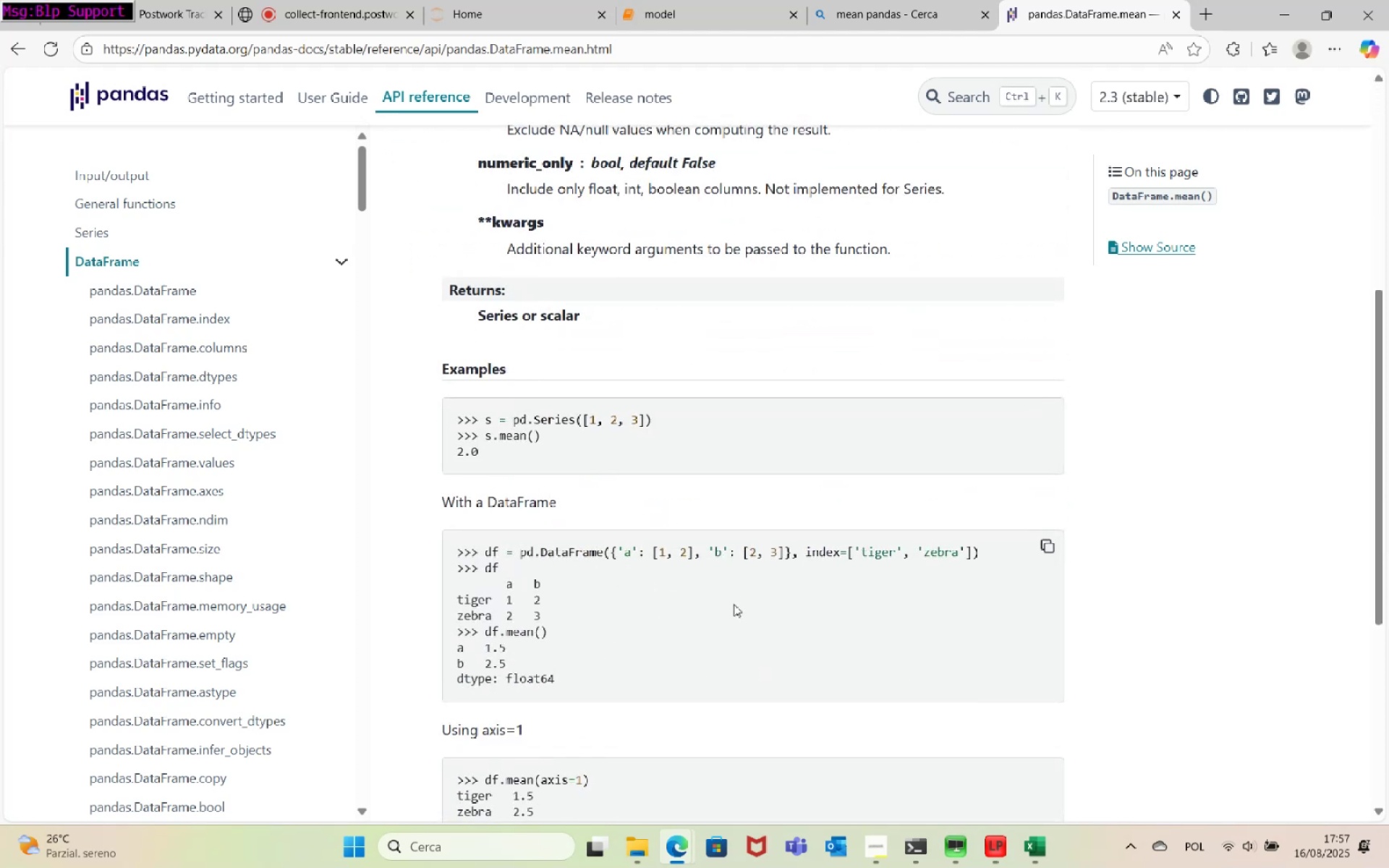 
scroll: coordinate [870, 500], scroll_direction: down, amount: 2.0
 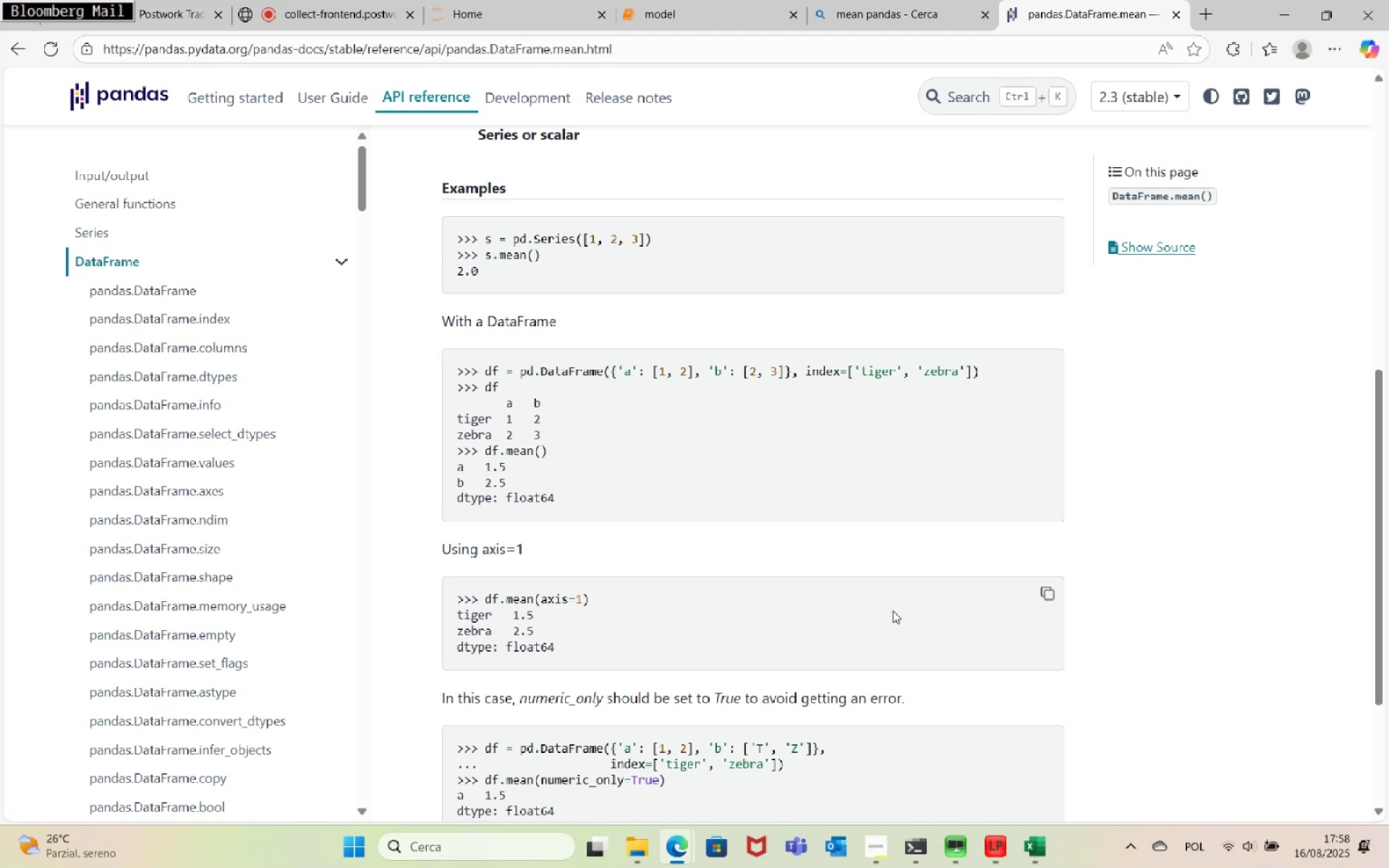 
wait(6.2)
 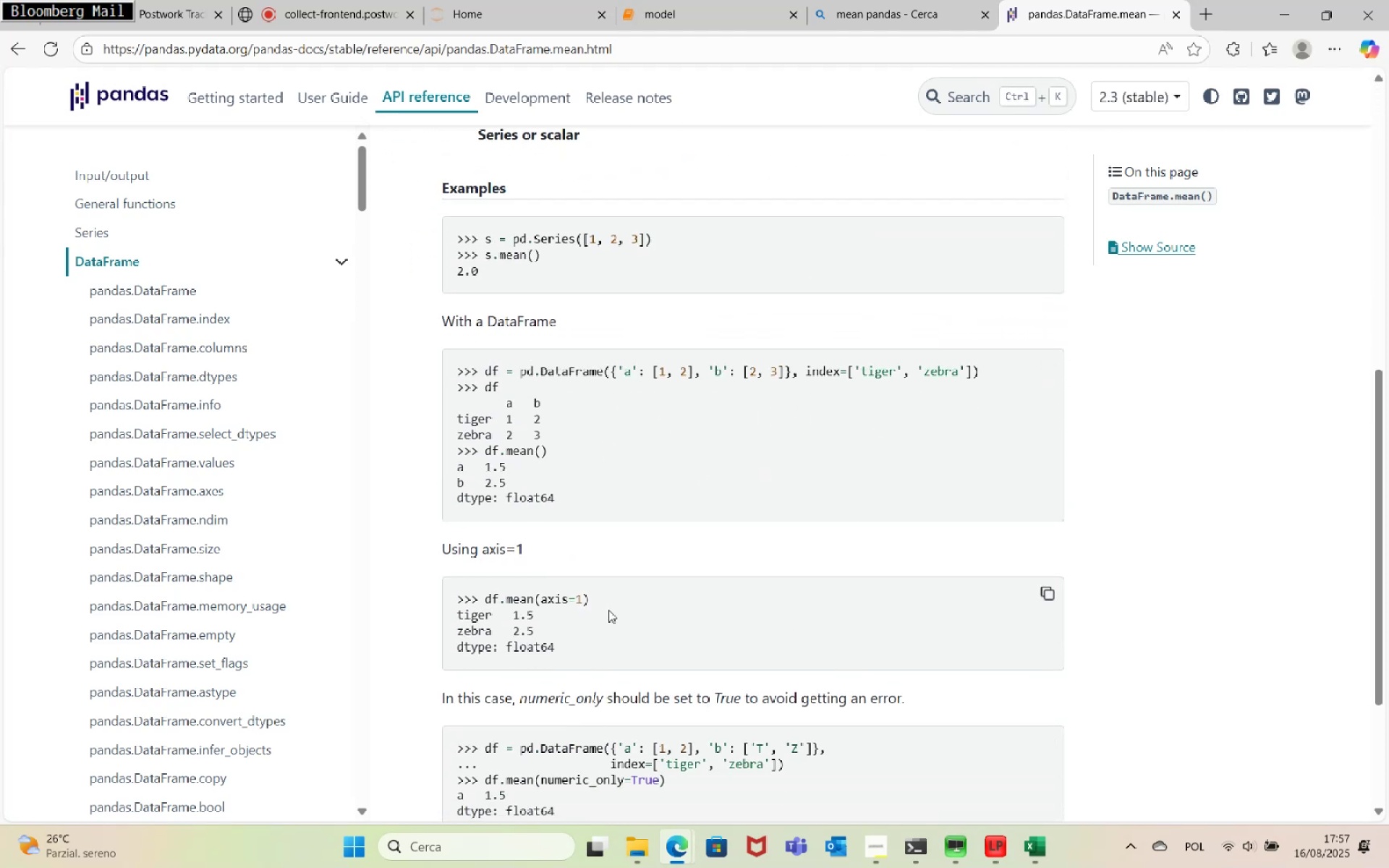 
scroll: coordinate [893, 610], scroll_direction: down, amount: 2.0
 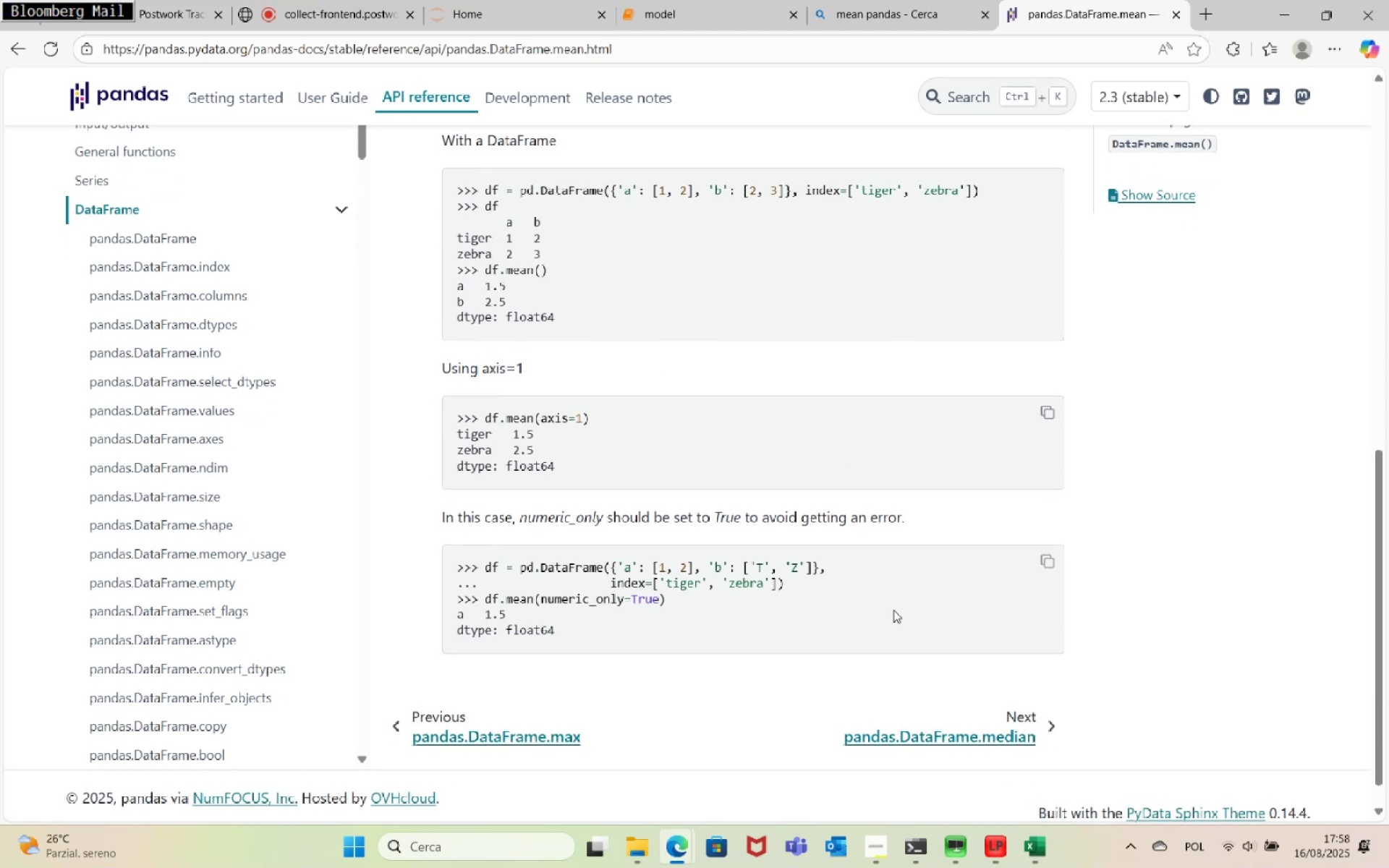 
scroll: coordinate [894, 610], scroll_direction: up, amount: 20.0
 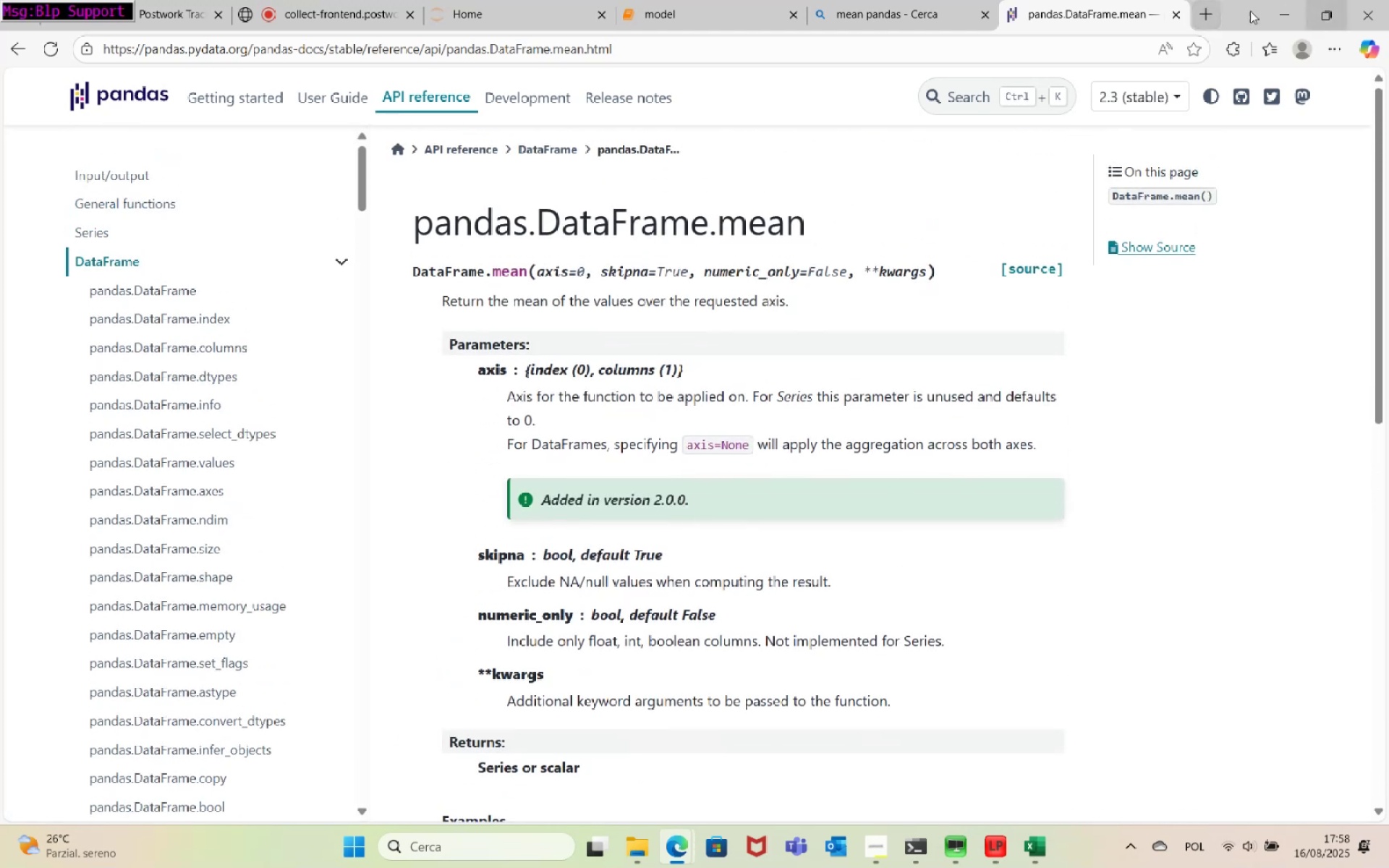 
mouse_move([1170, 14])
 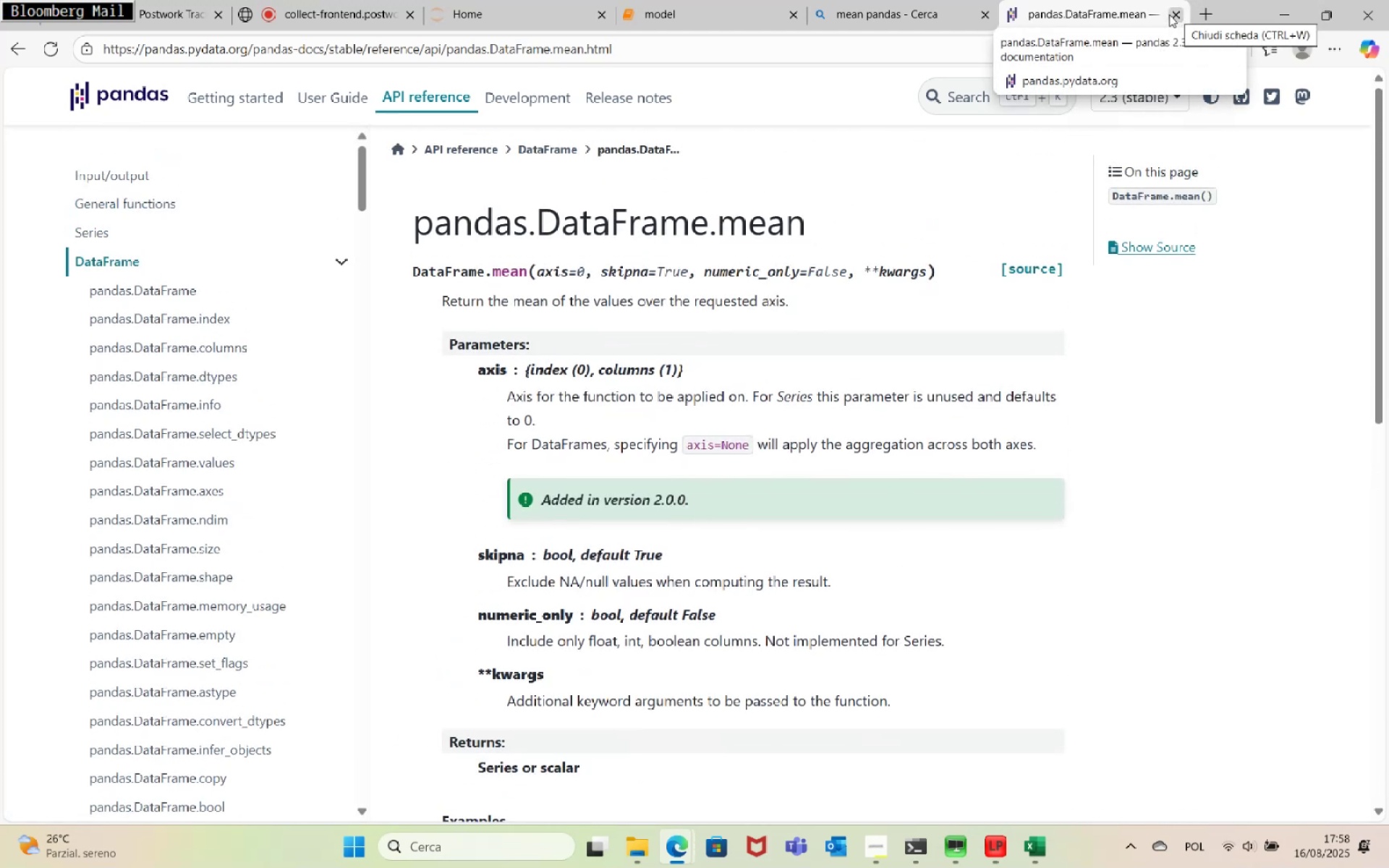 
left_click([1169, 14])
 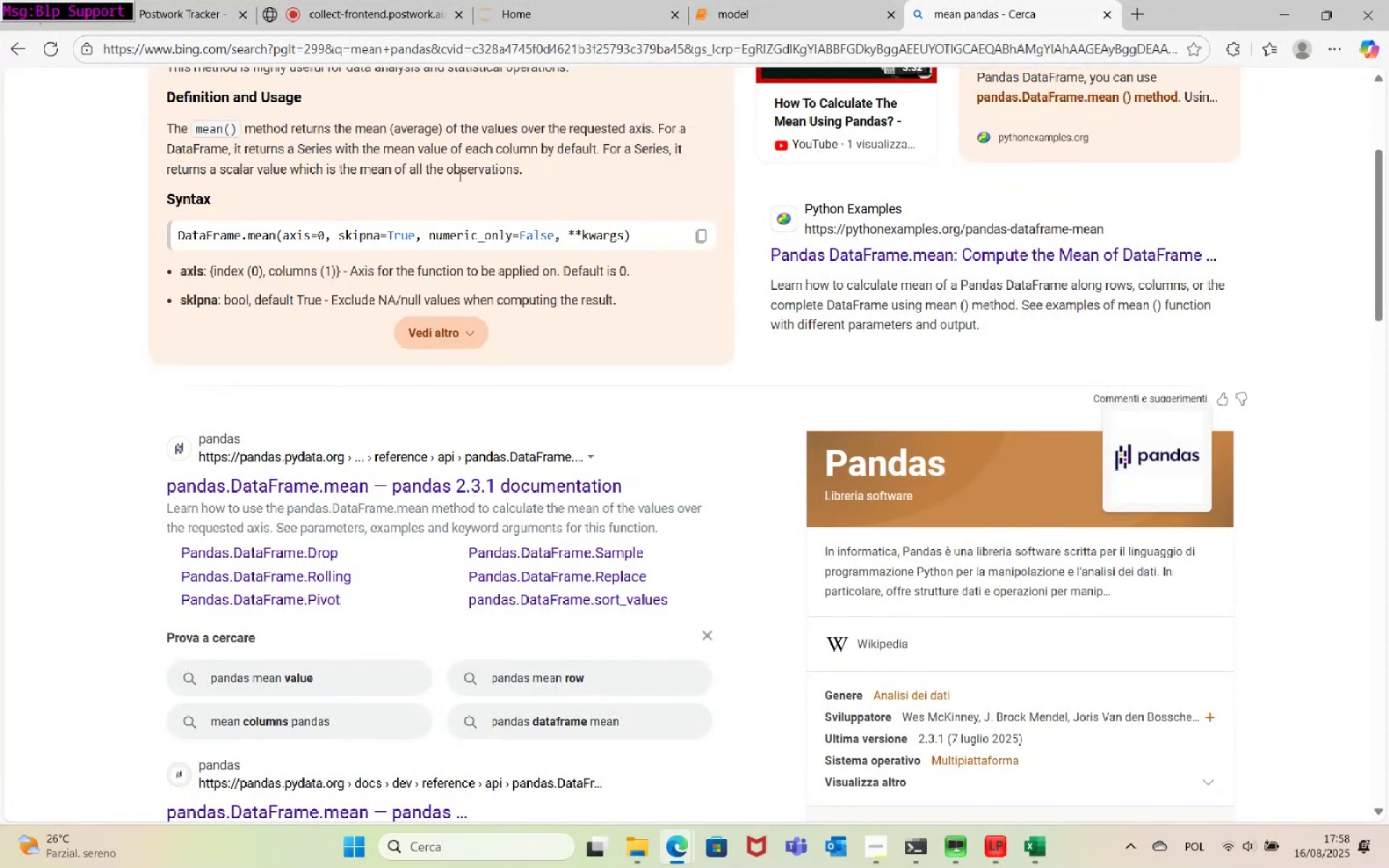 
scroll: coordinate [402, 180], scroll_direction: up, amount: 12.0
 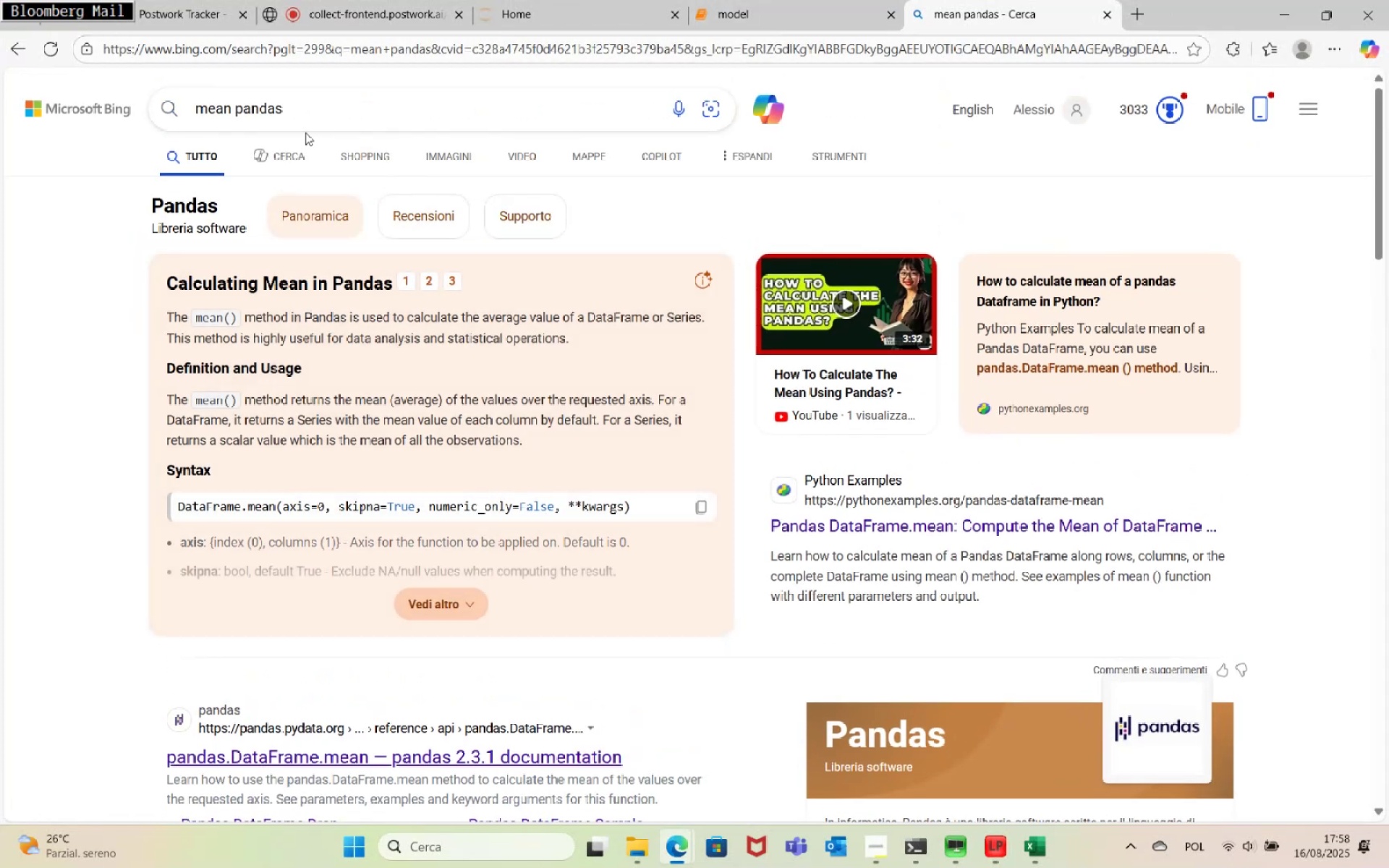 
left_click_drag(start_coordinate=[316, 116], to_coordinate=[115, 111])
 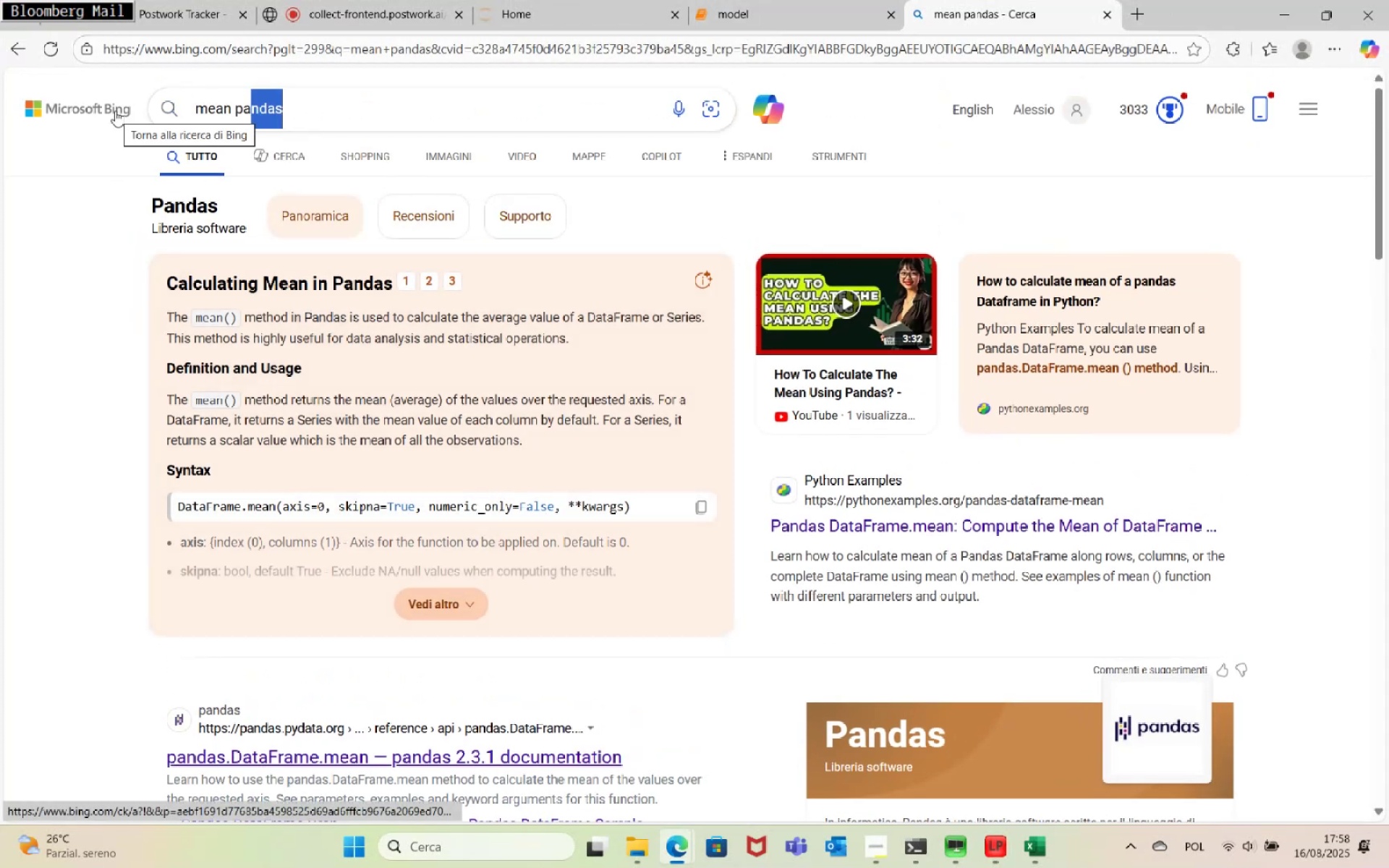 
hold_key(key=Backspace, duration=0.95)
 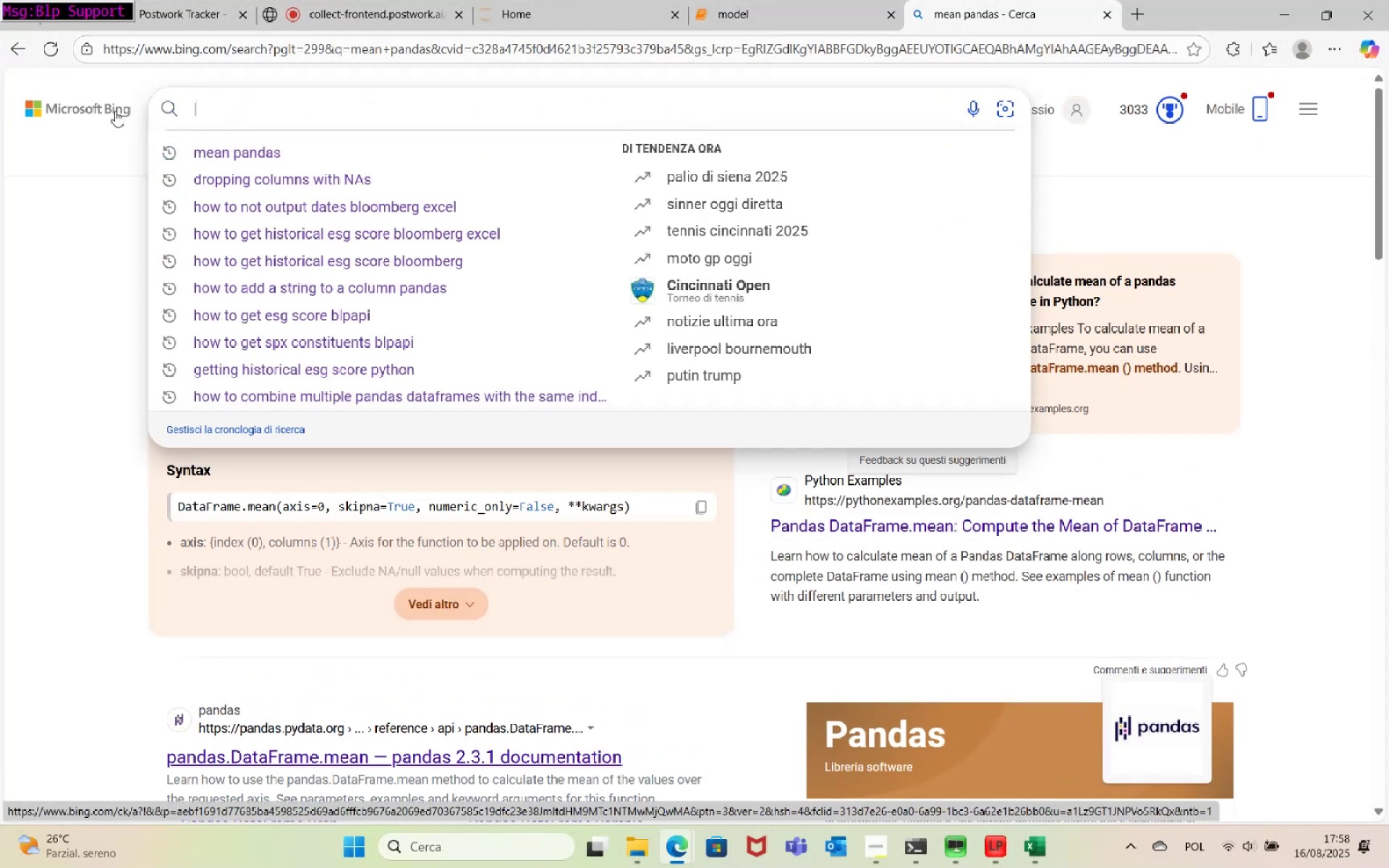 
type(how to take mean pandas keeping the index)
 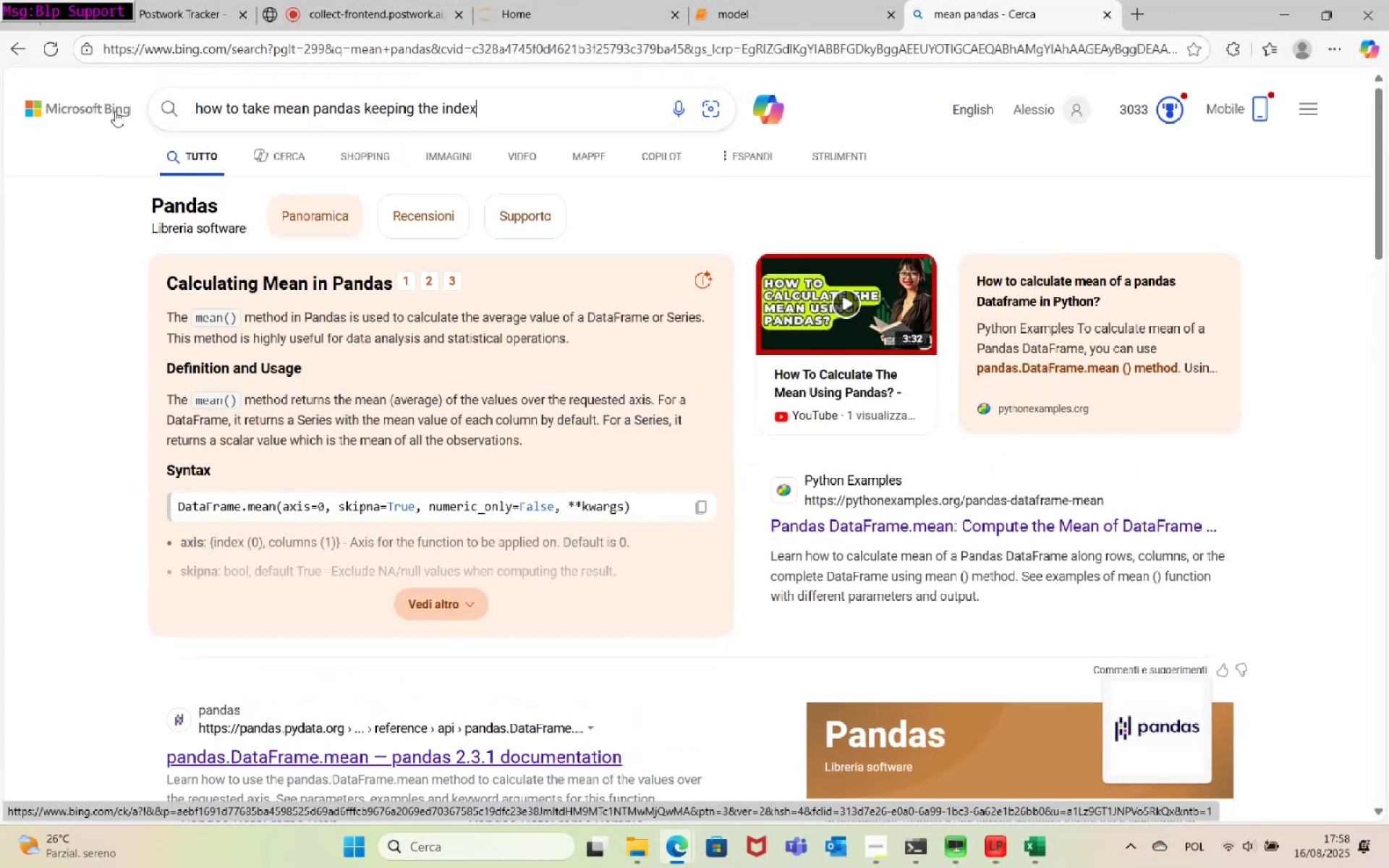 
key(Enter)
 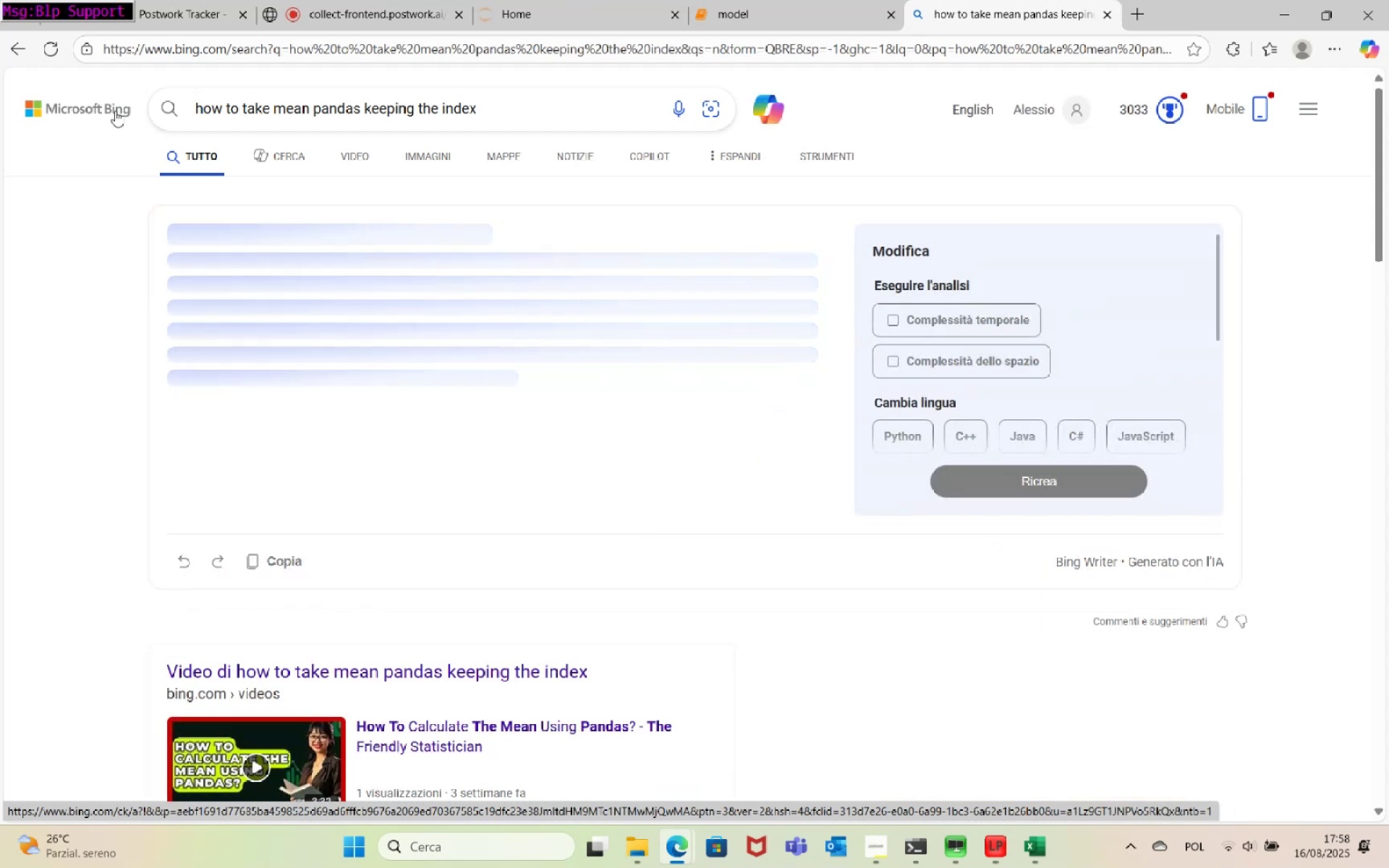 
wait(8.41)
 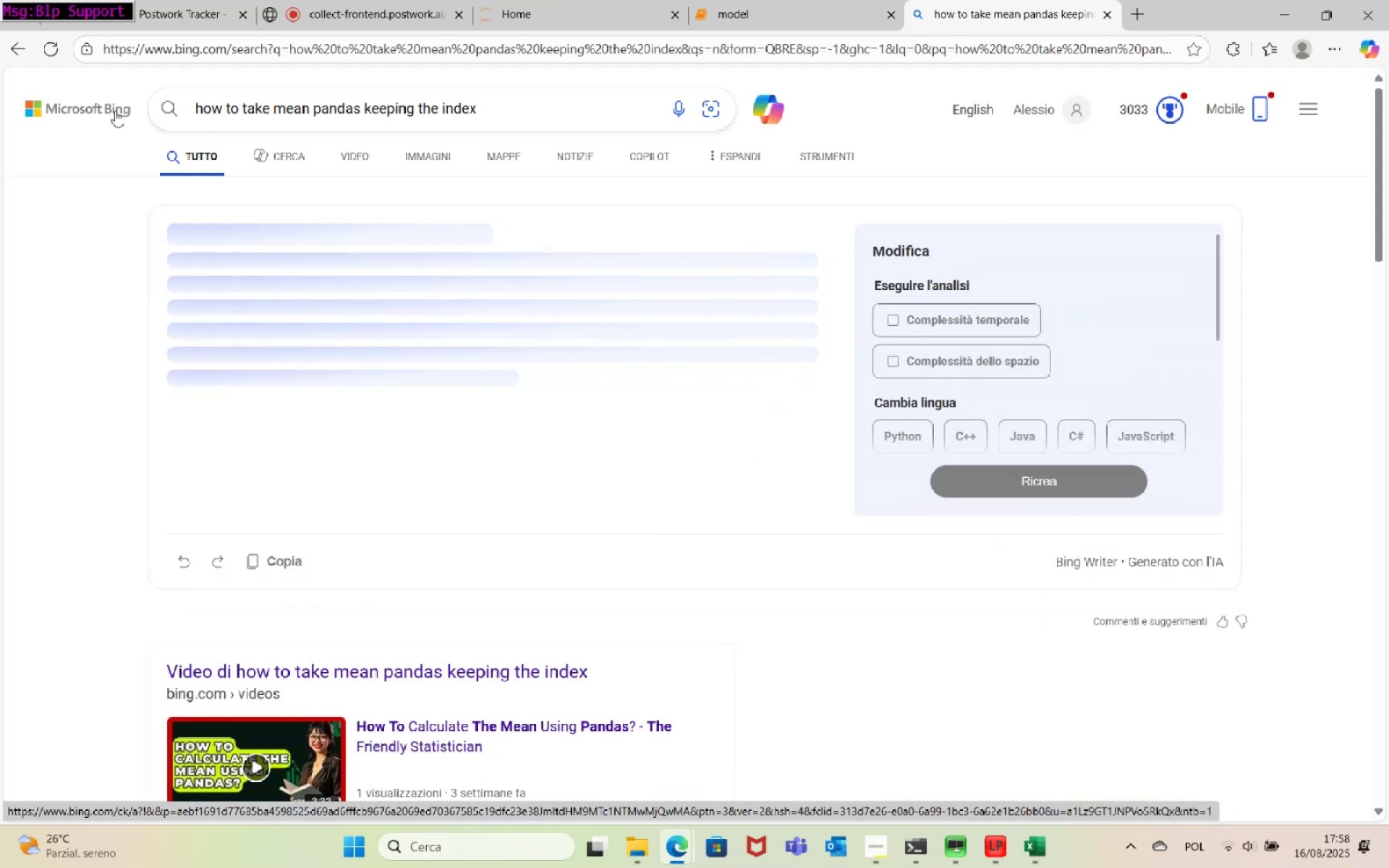 
scroll: coordinate [566, 366], scroll_direction: down, amount: 2.0
 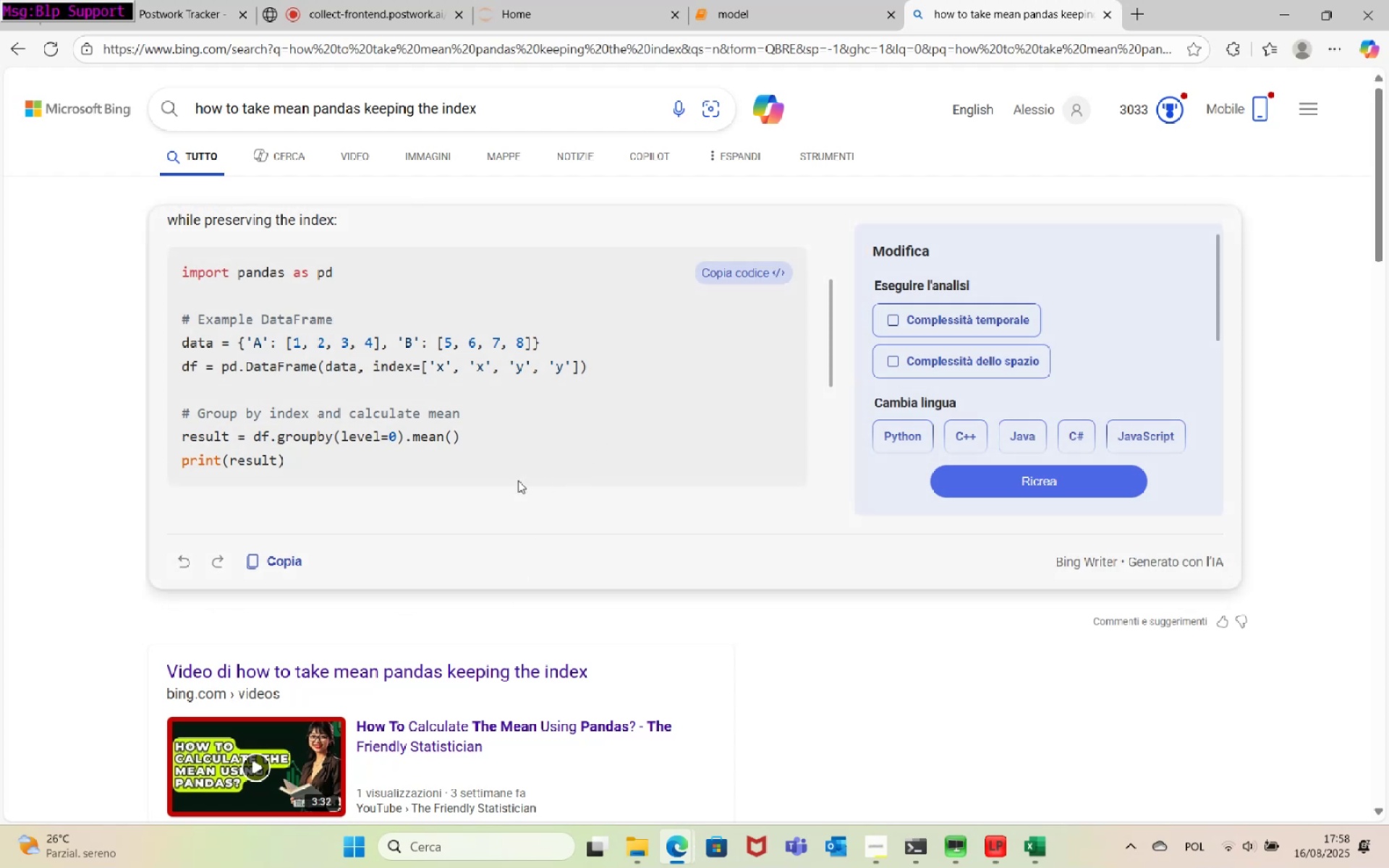 
wait(6.73)
 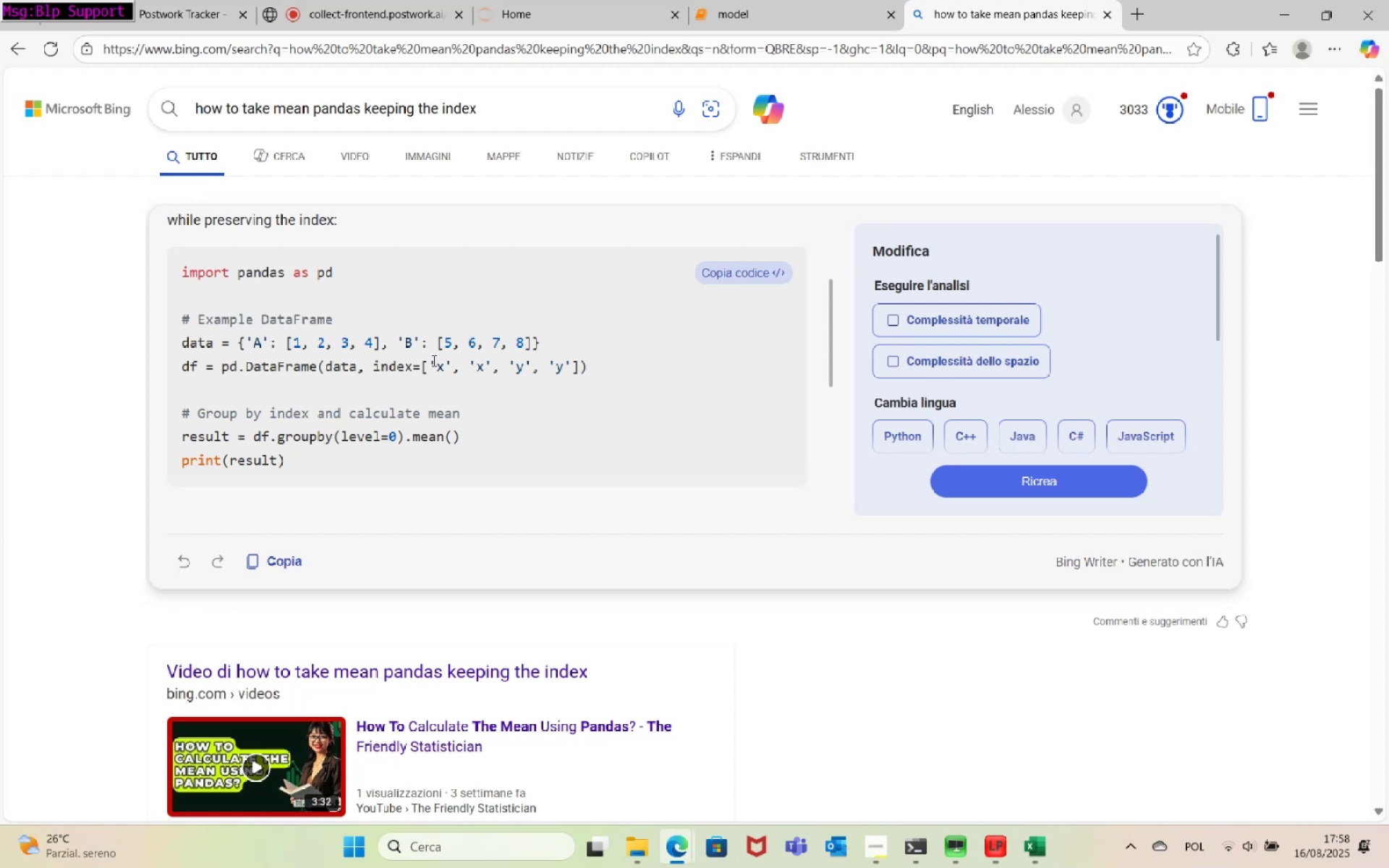 
scroll: coordinate [472, 482], scroll_direction: down, amount: 2.0
 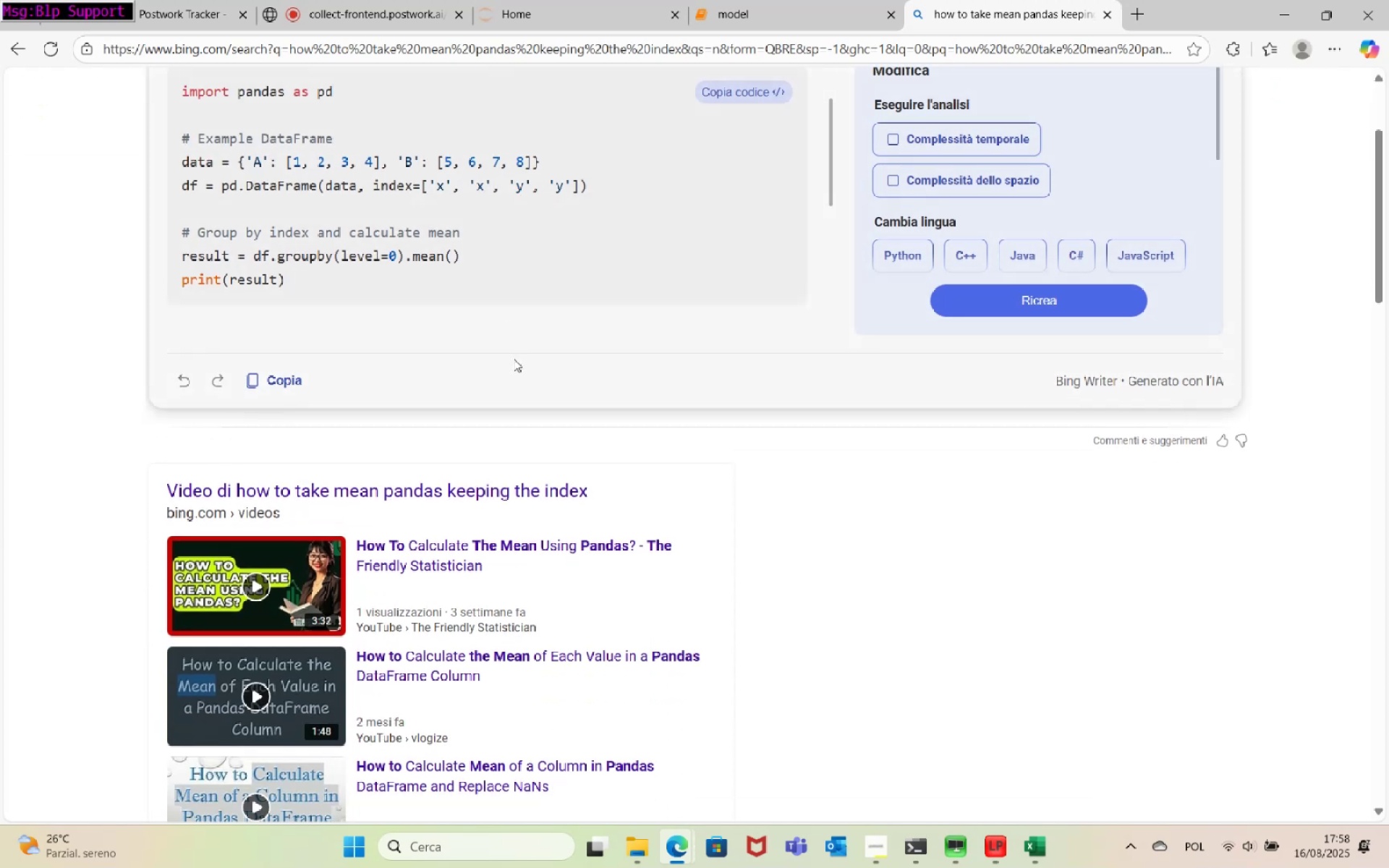 
scroll: coordinate [572, 409], scroll_direction: none, amount: 0.0
 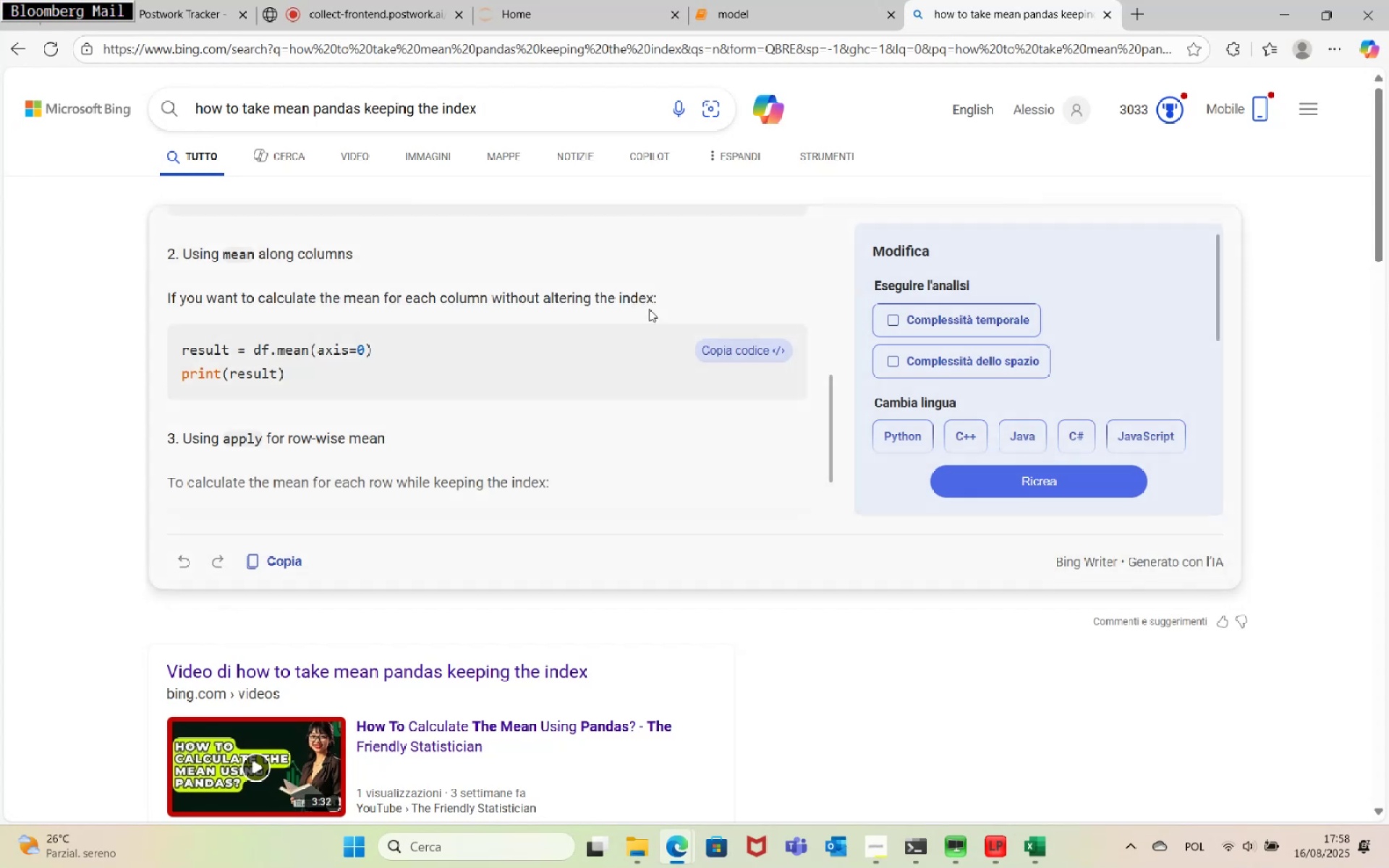 
wait(5.23)
 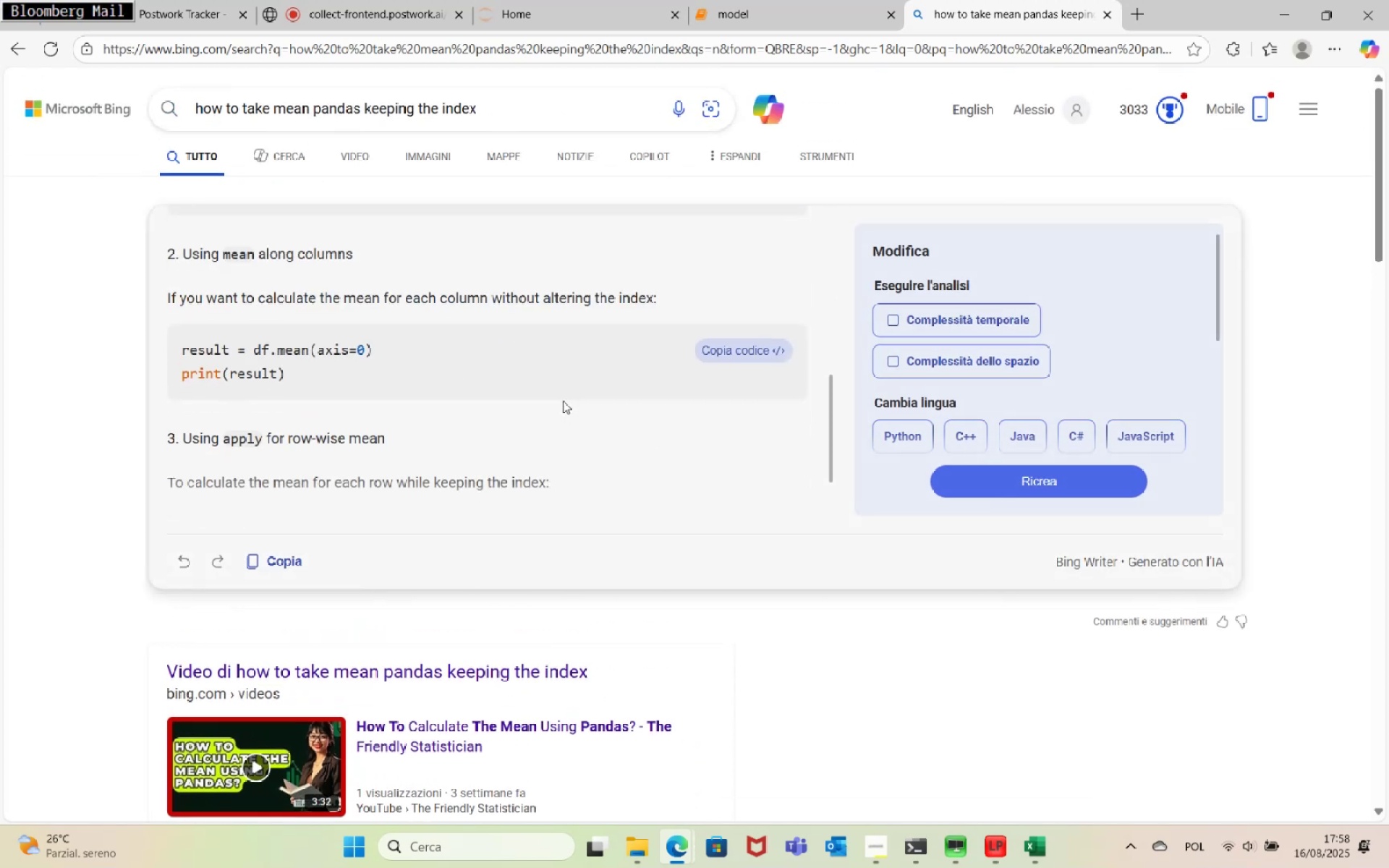 
left_click([808, 1])
 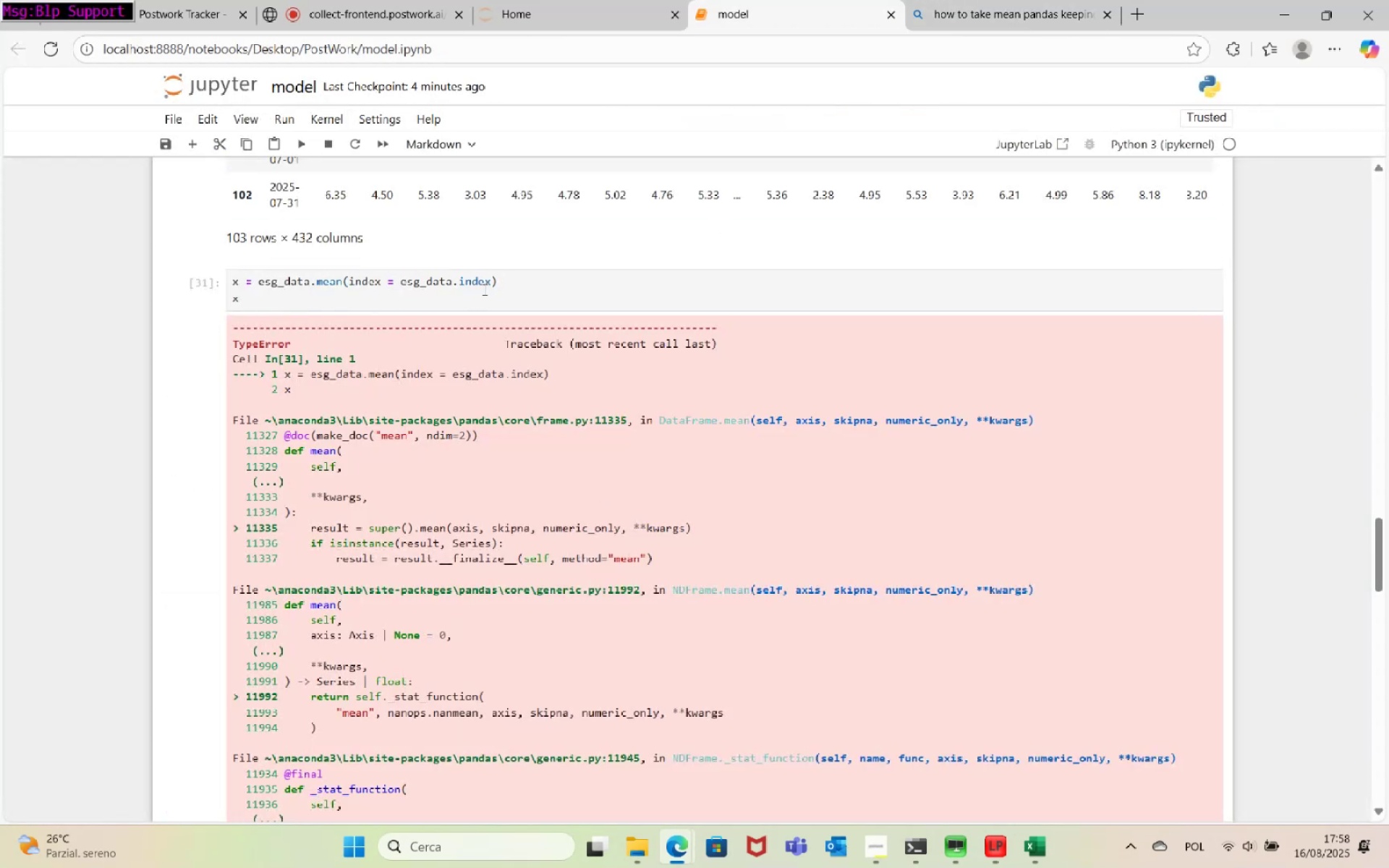 
left_click_drag(start_coordinate=[492, 282], to_coordinate=[349, 289])
 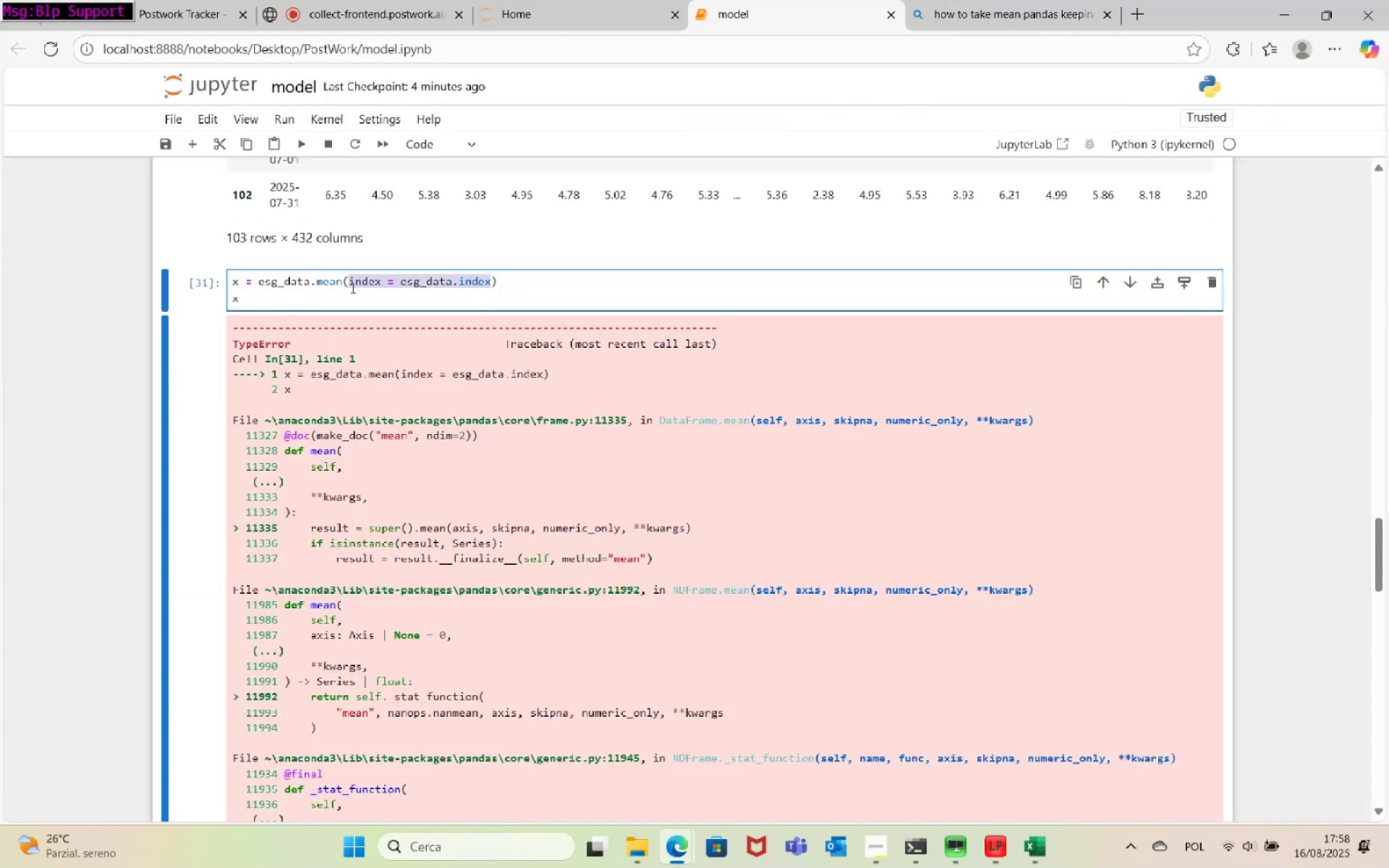 
type(axis = 0)
 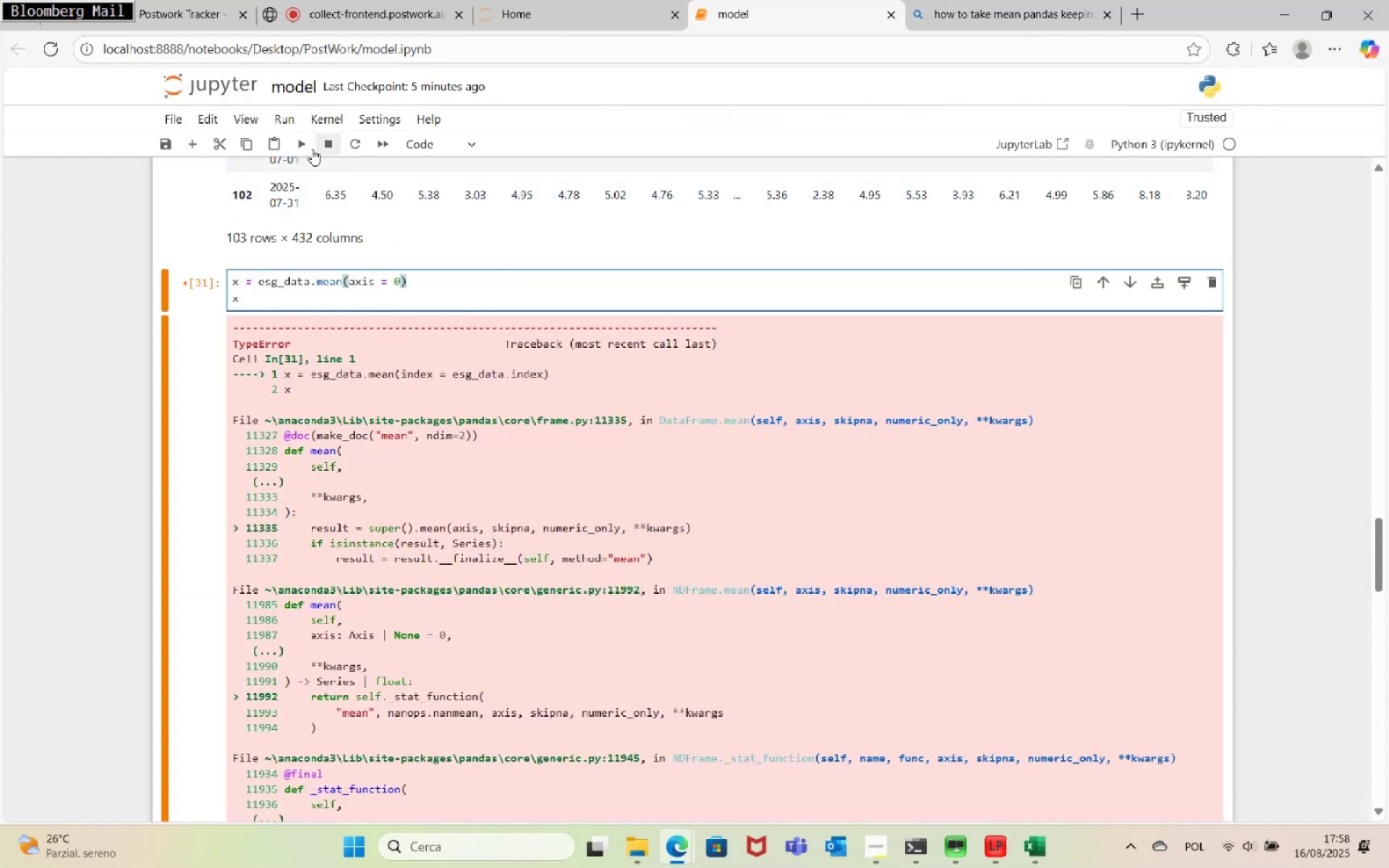 
left_click([289, 139])
 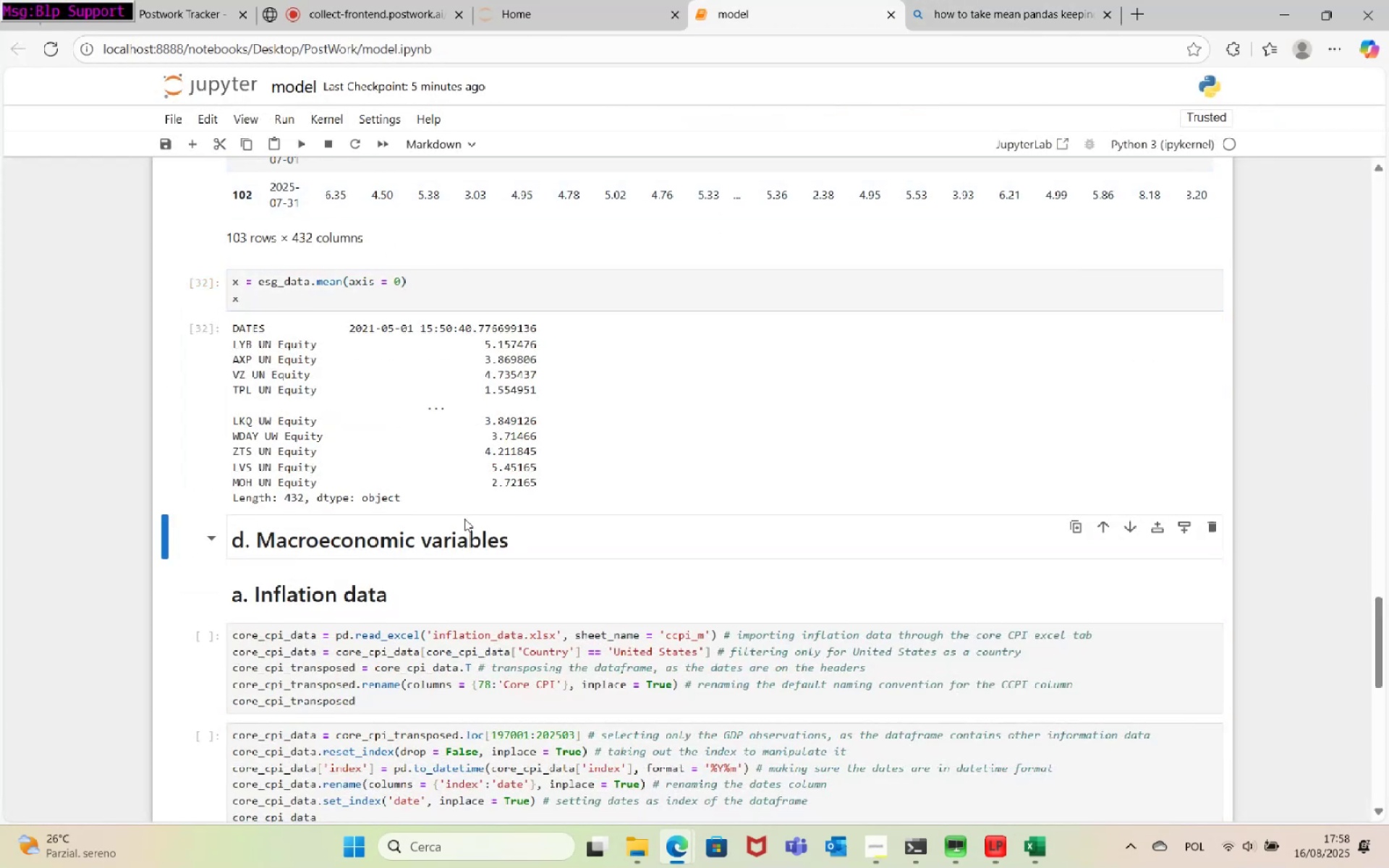 
scroll: coordinate [464, 519], scroll_direction: up, amount: 2.0
 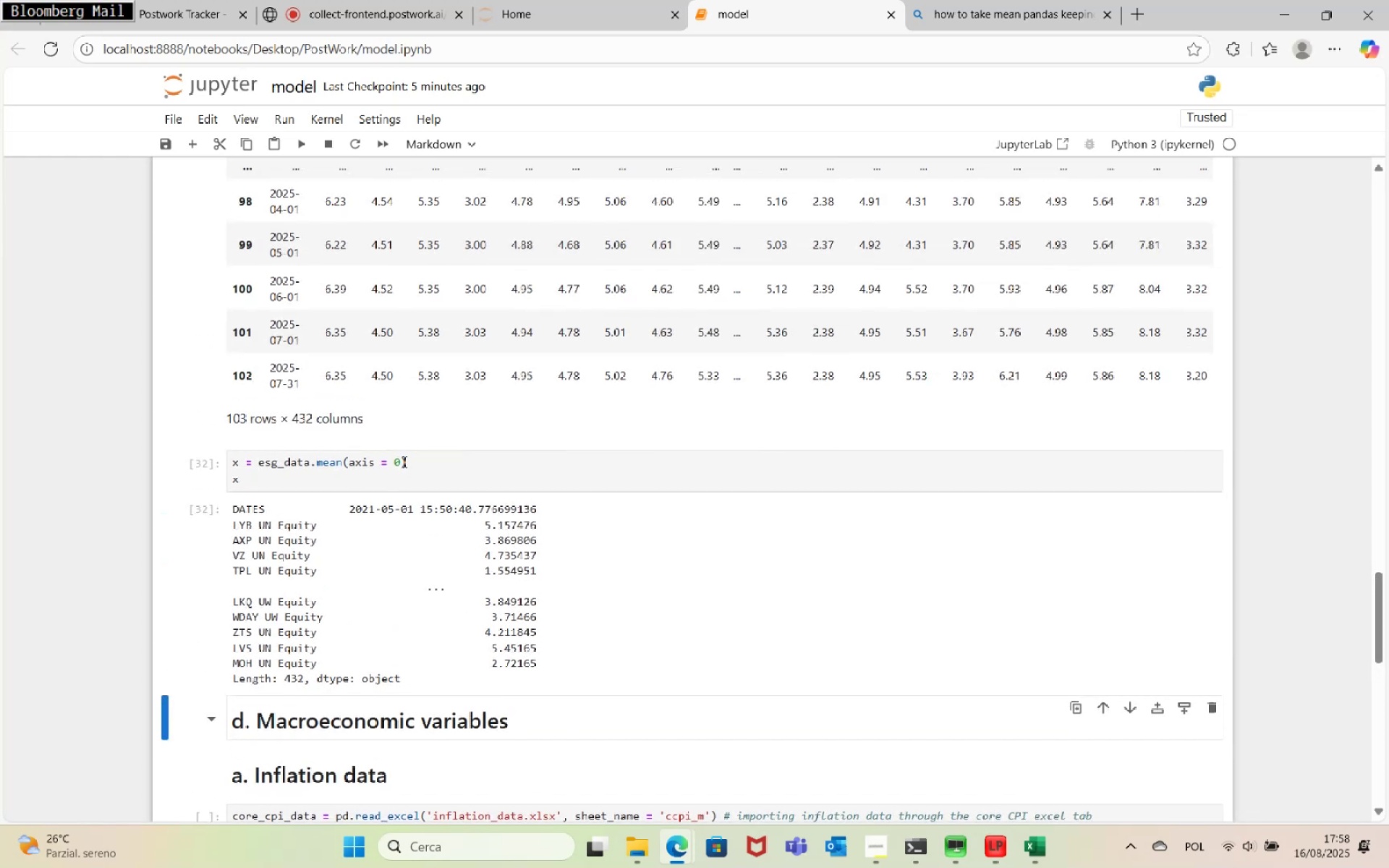 
left_click([402, 461])
 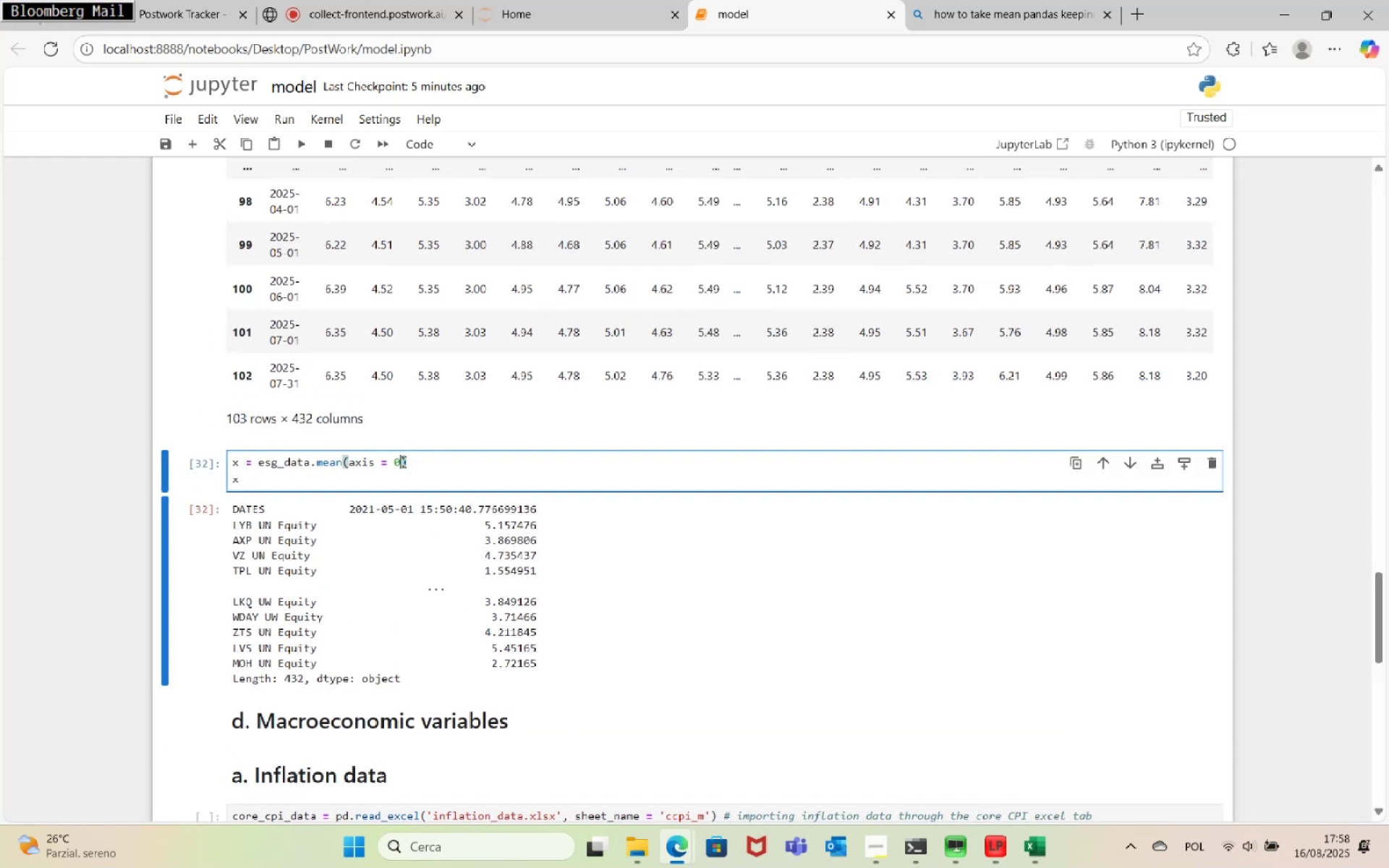 
key(Backspace)
 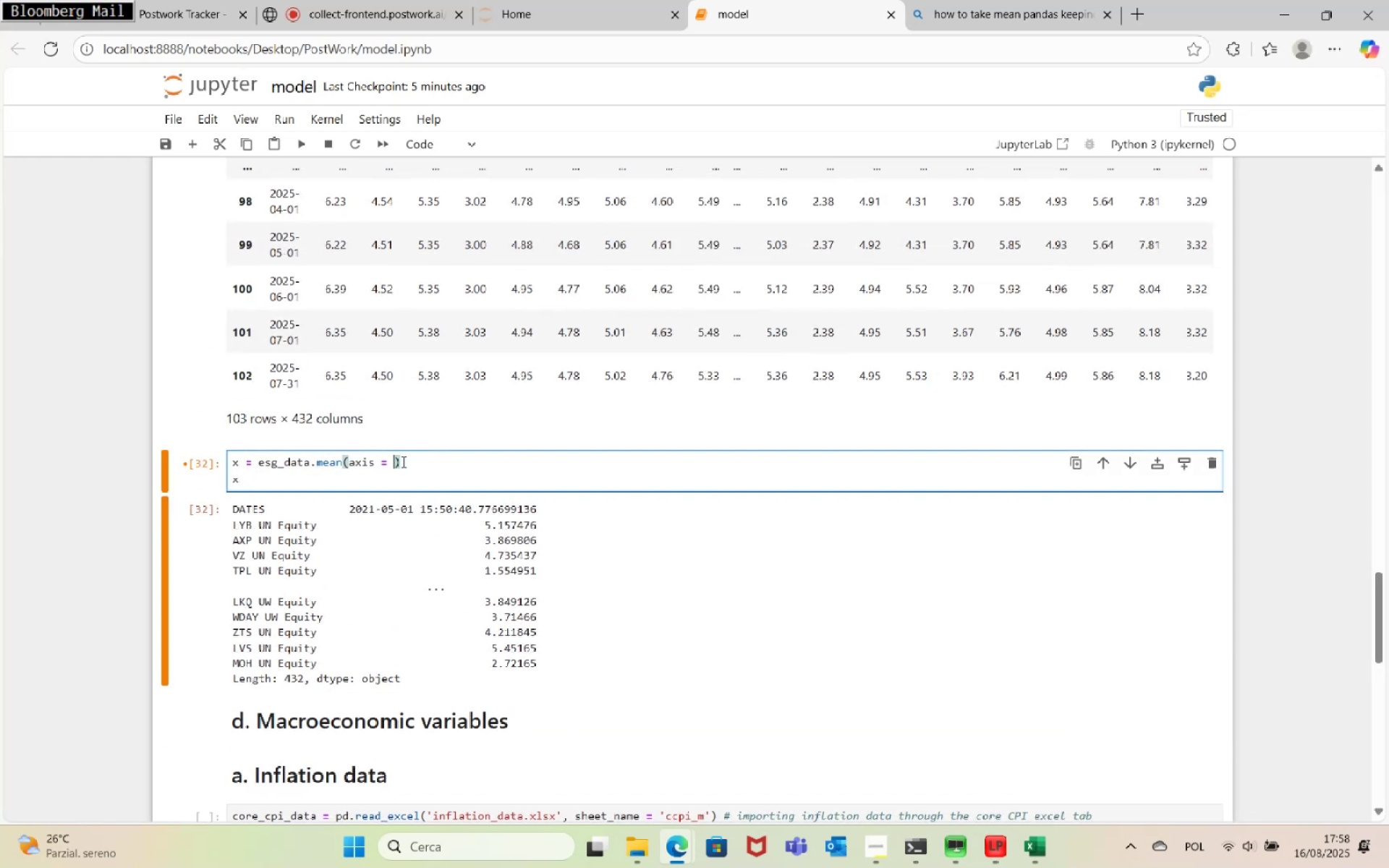 
key(1)
 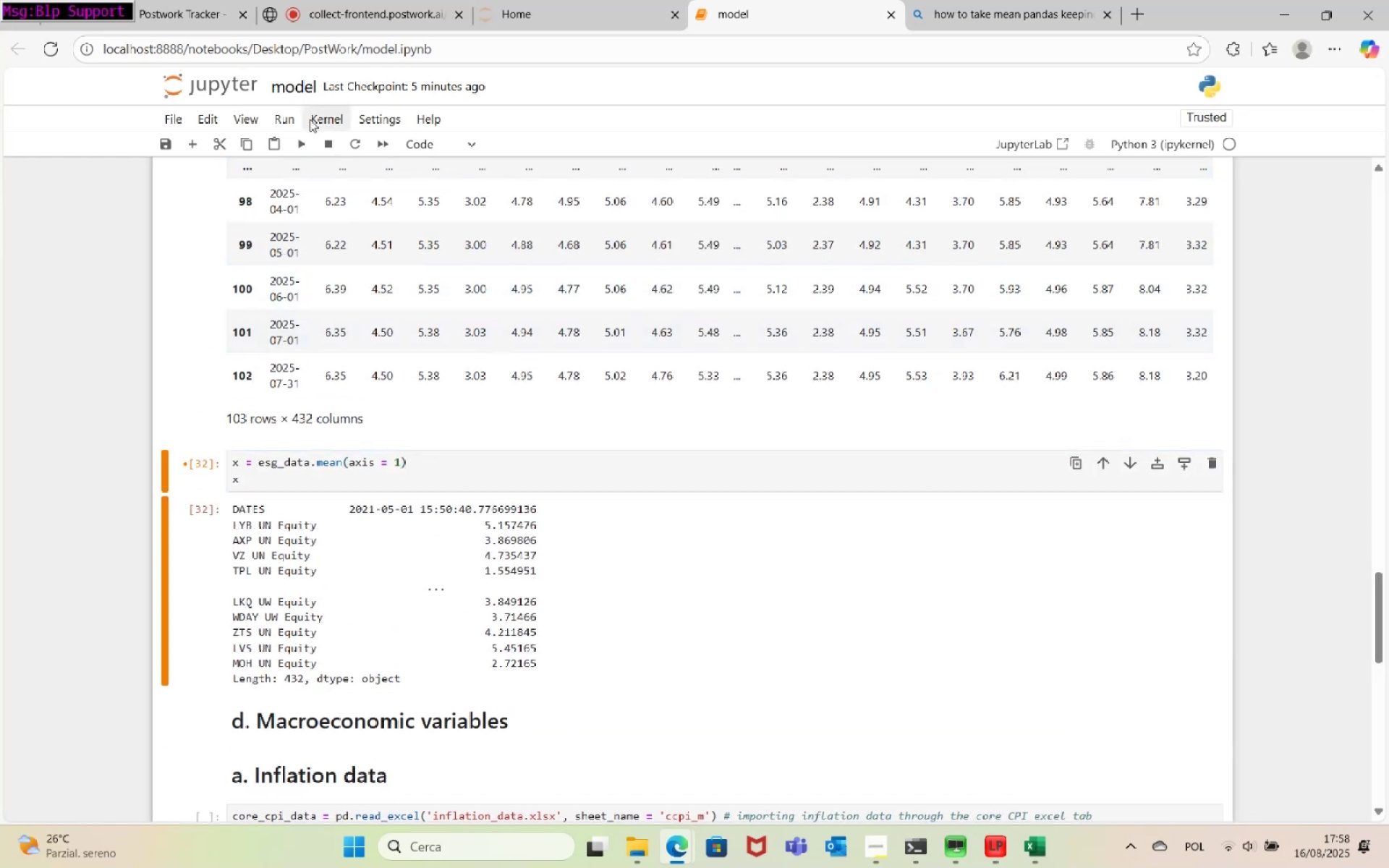 
left_click([299, 144])
 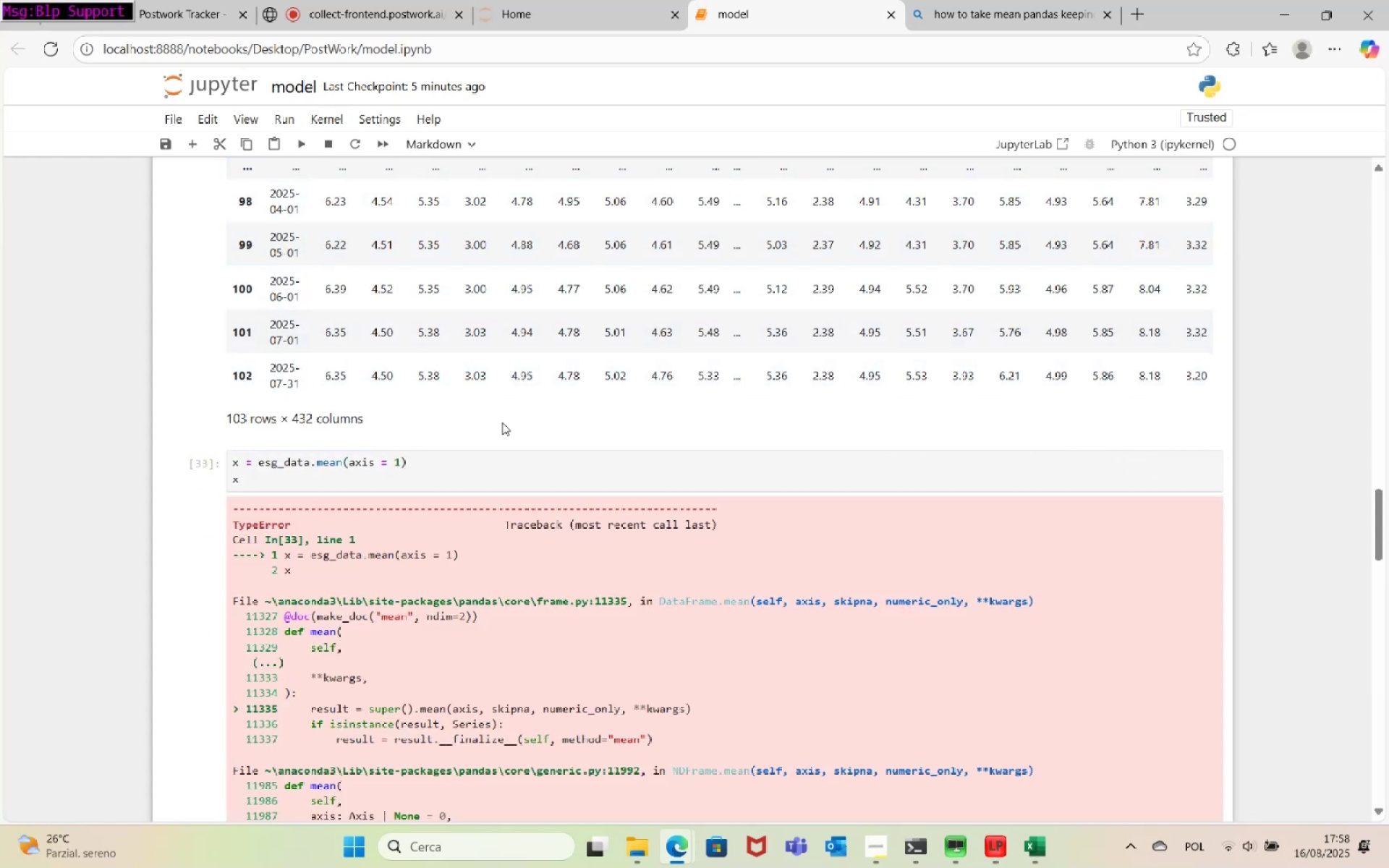 
left_click([998, 0])
 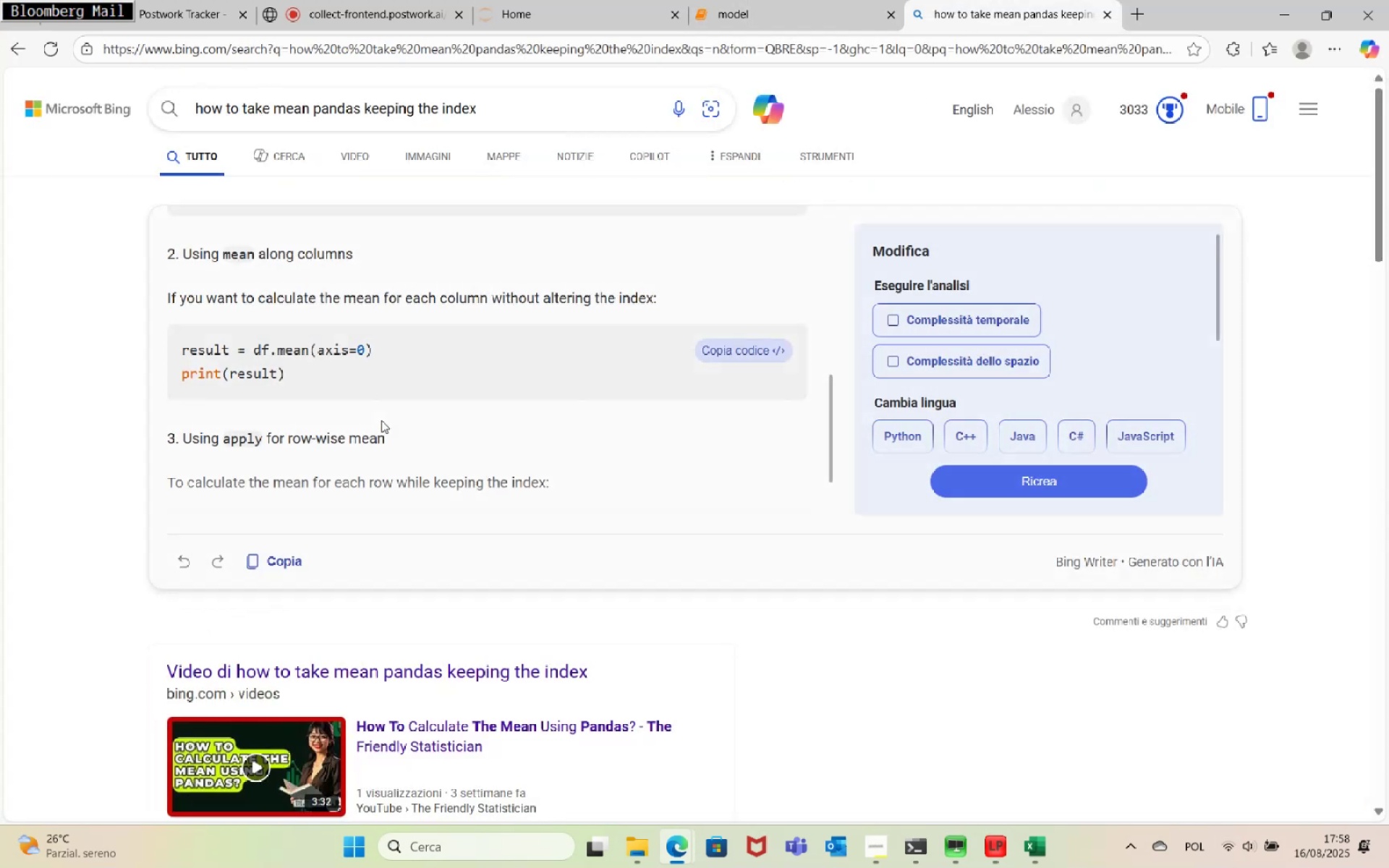 
scroll: coordinate [381, 420], scroll_direction: down, amount: 1.0
 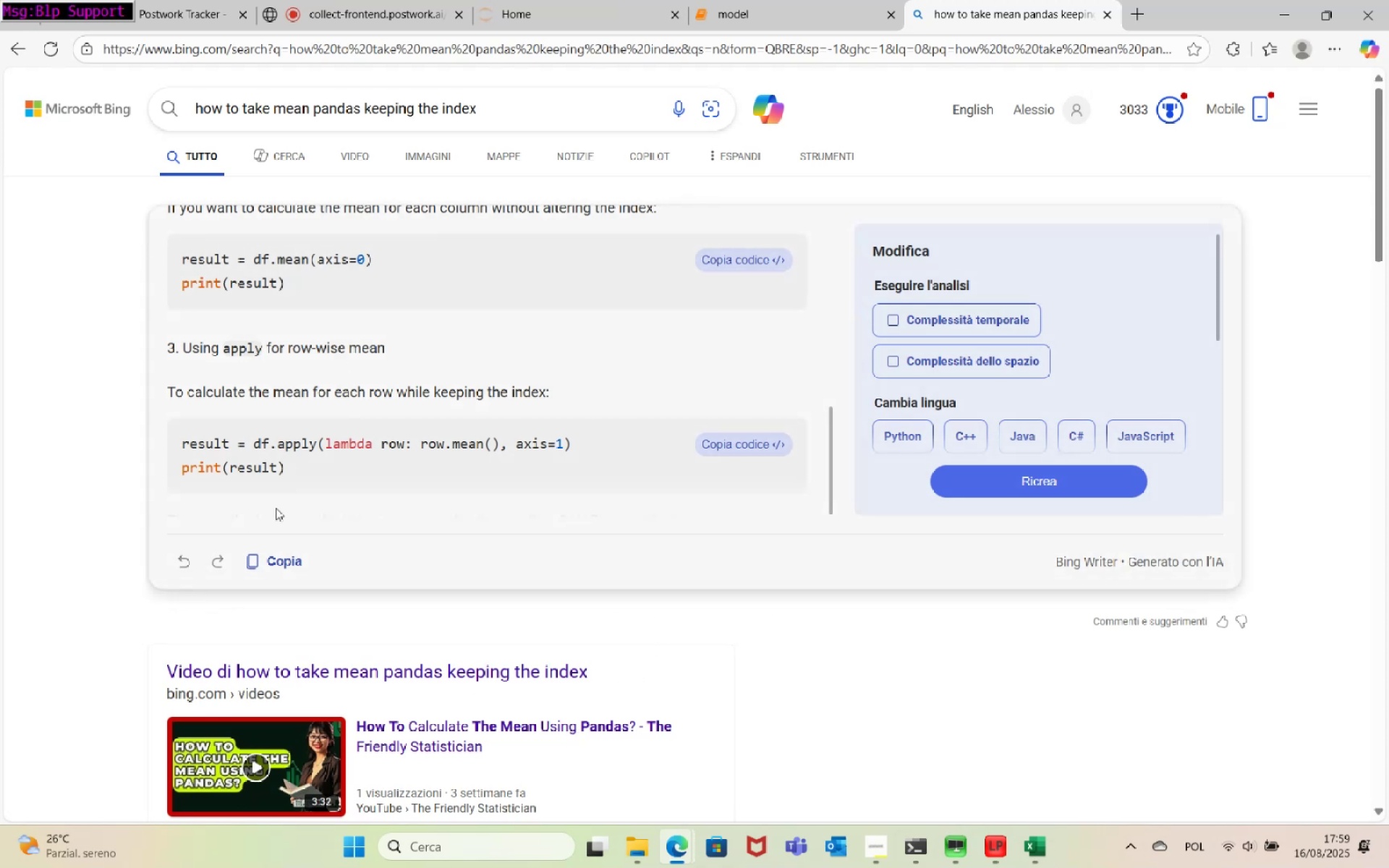 
wait(6.95)
 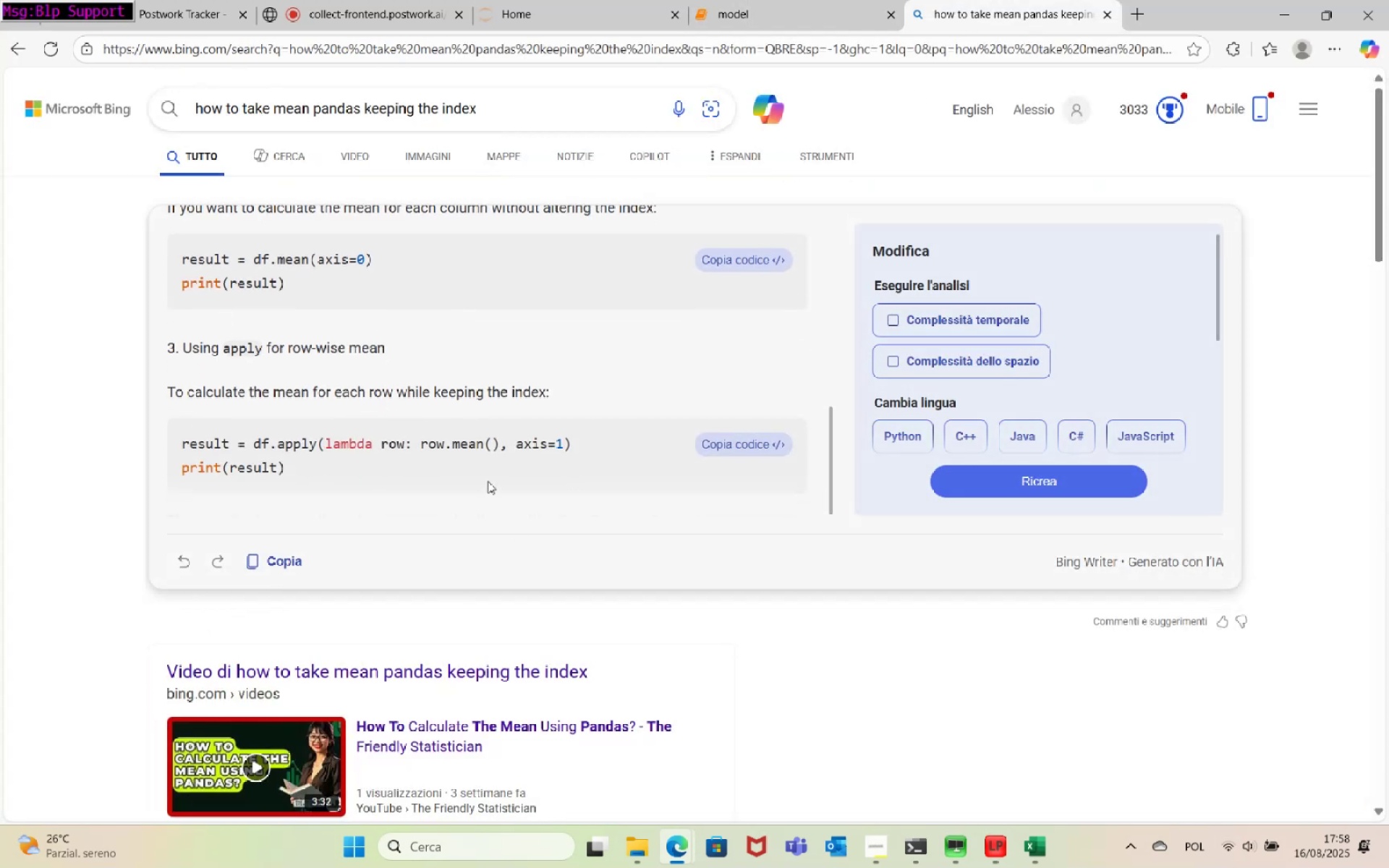 
left_click_drag(start_coordinate=[255, 441], to_coordinate=[576, 432])
 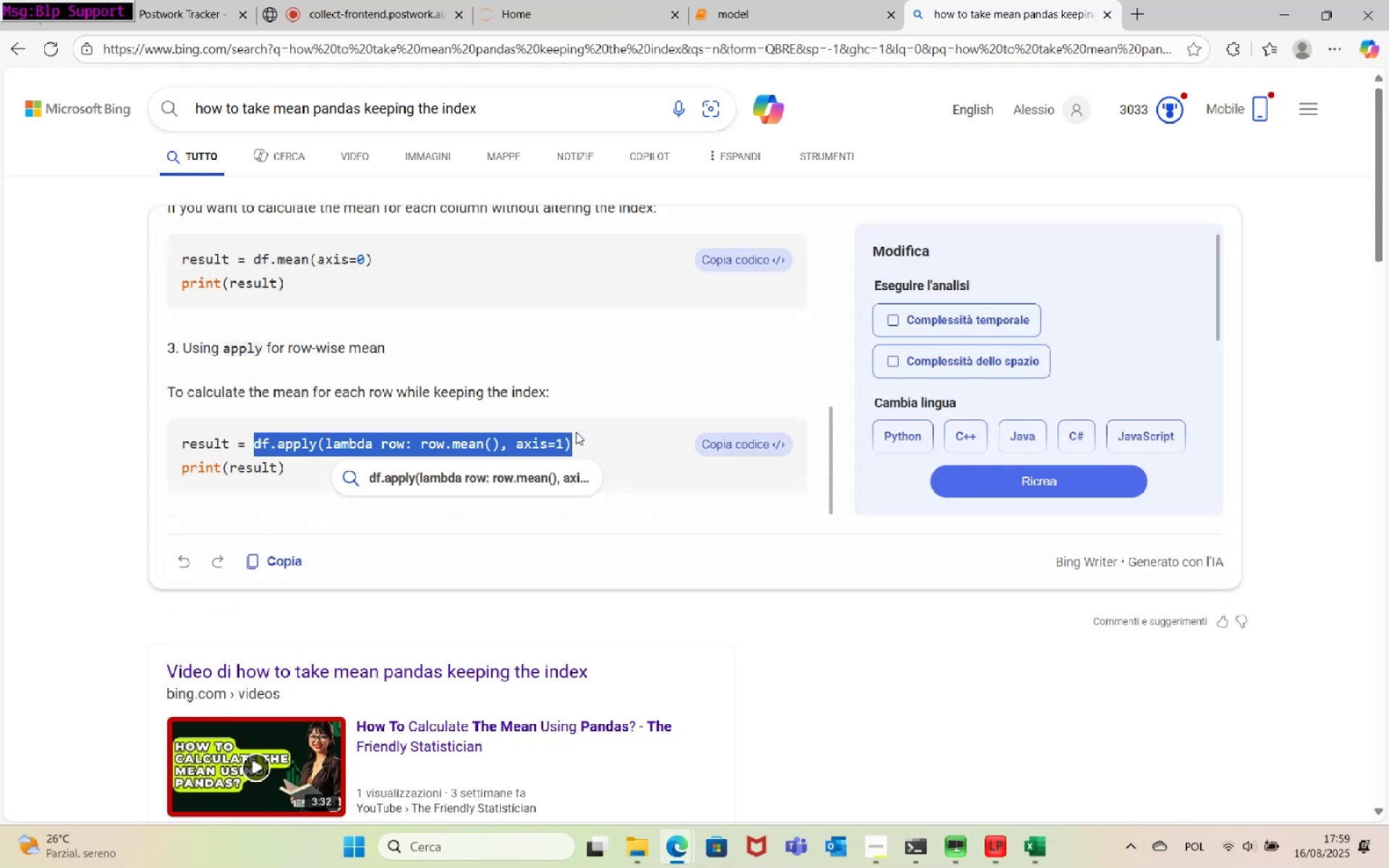 
key(Control+C)
 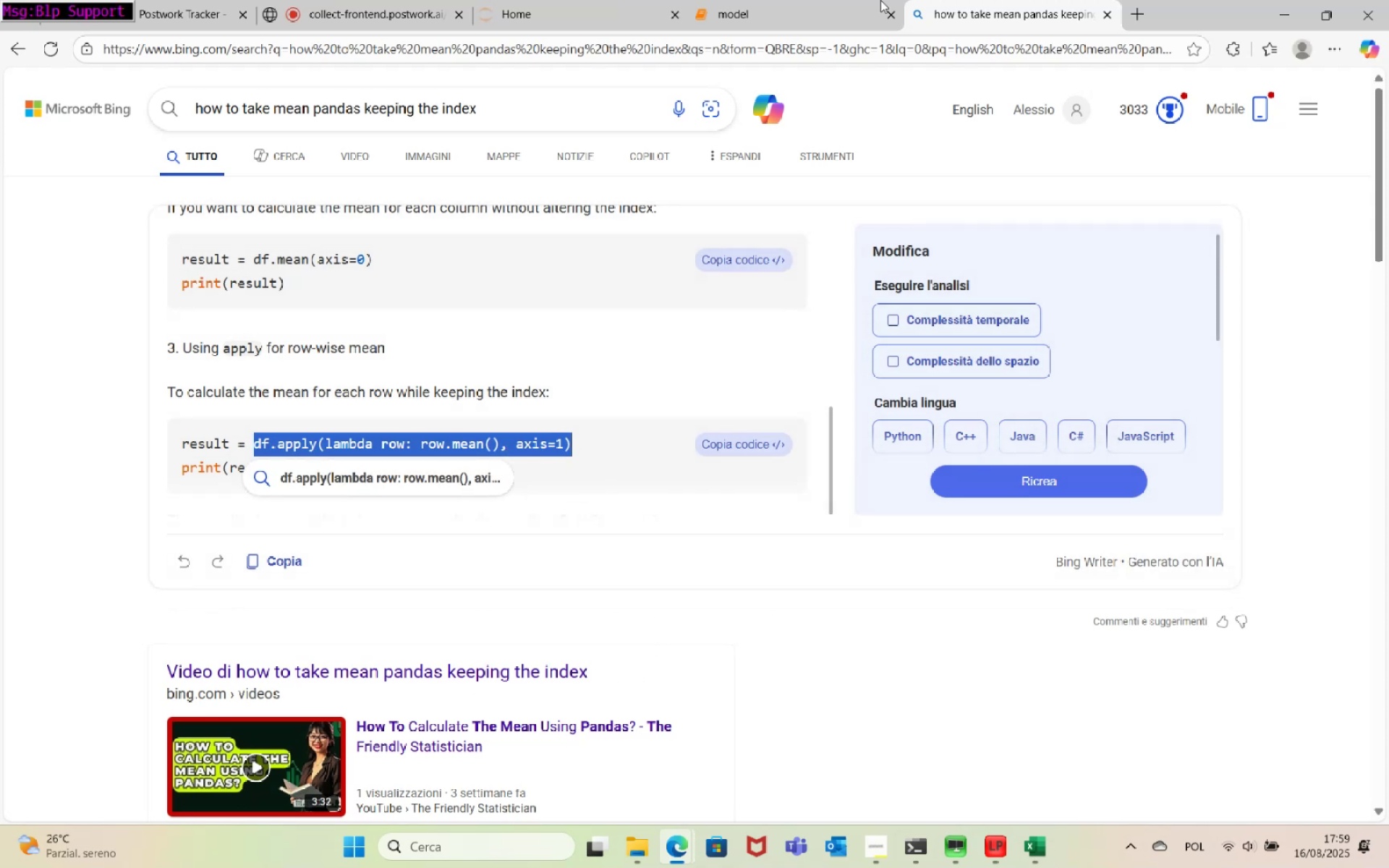 
left_click([839, 0])
 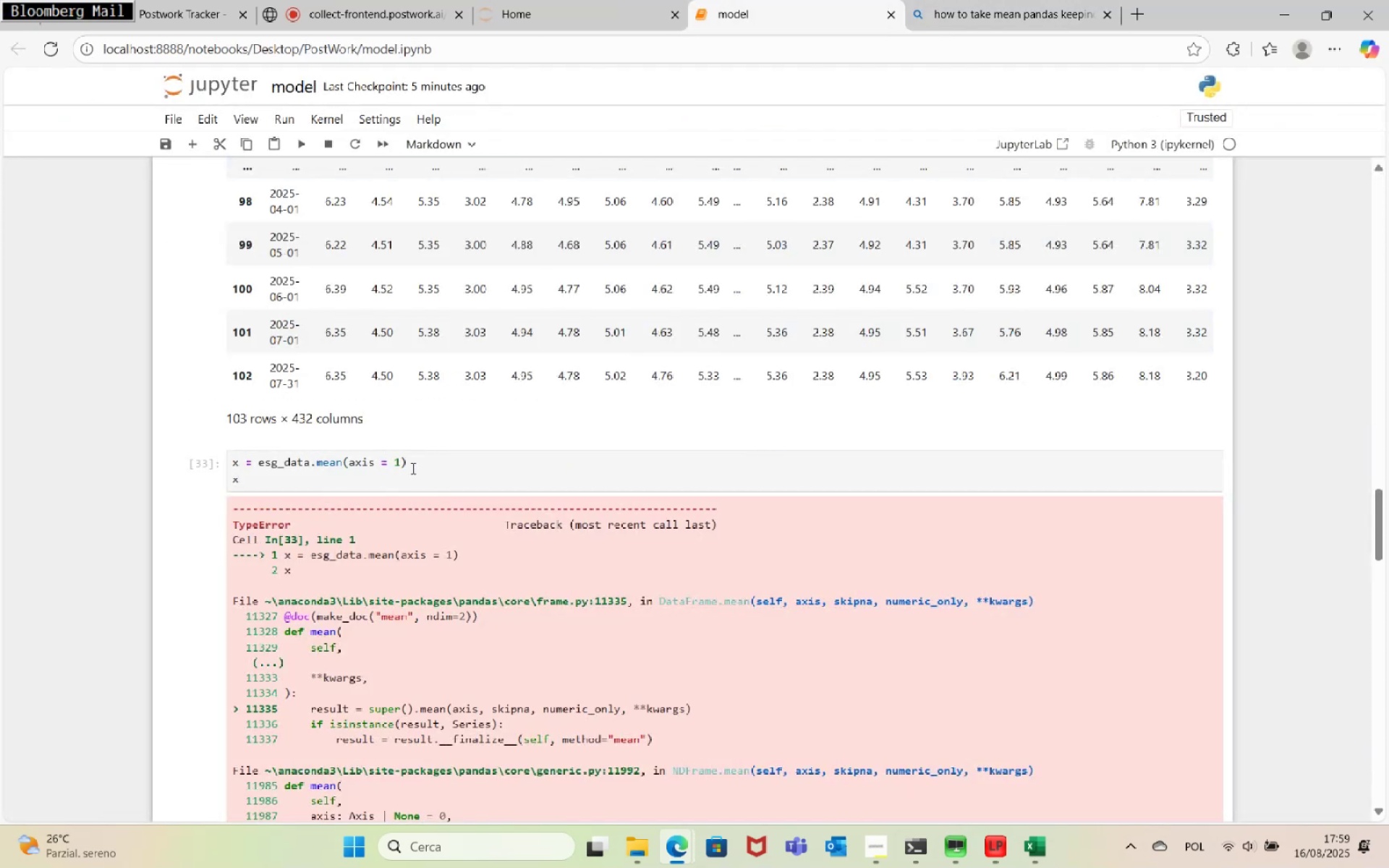 
left_click_drag(start_coordinate=[417, 469], to_coordinate=[259, 465])
 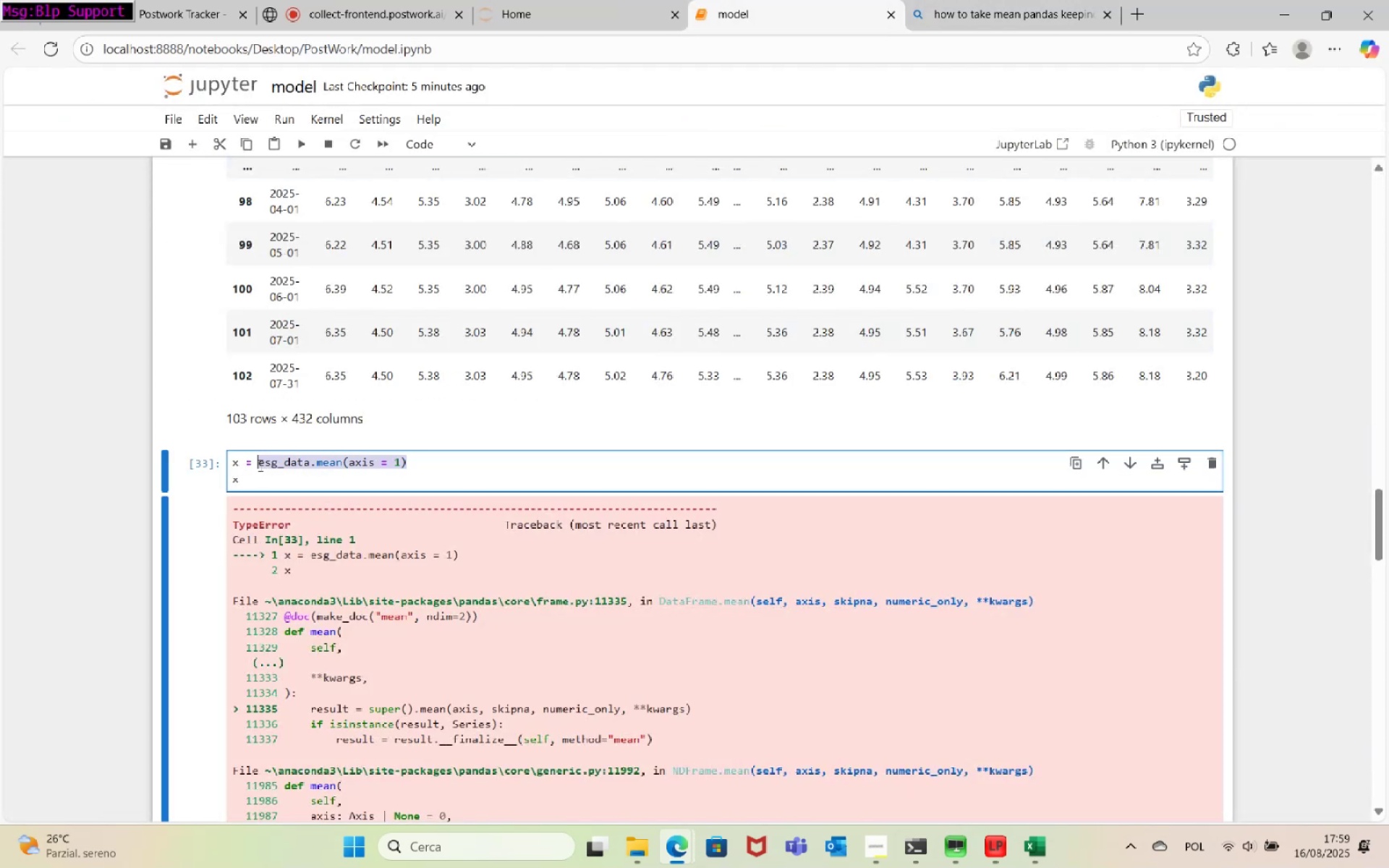 
key(Control+V)
 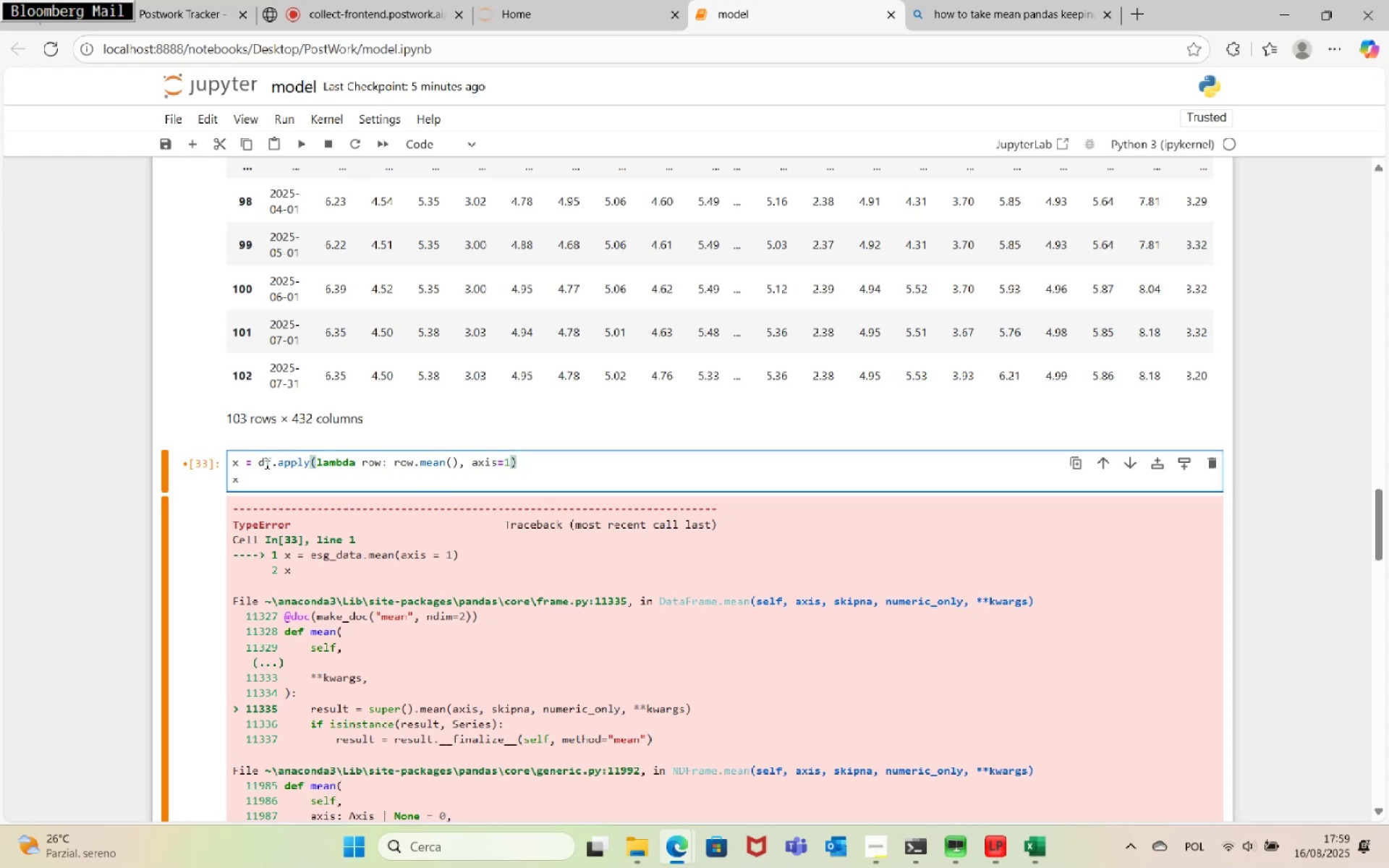 
double_click([265, 462])
 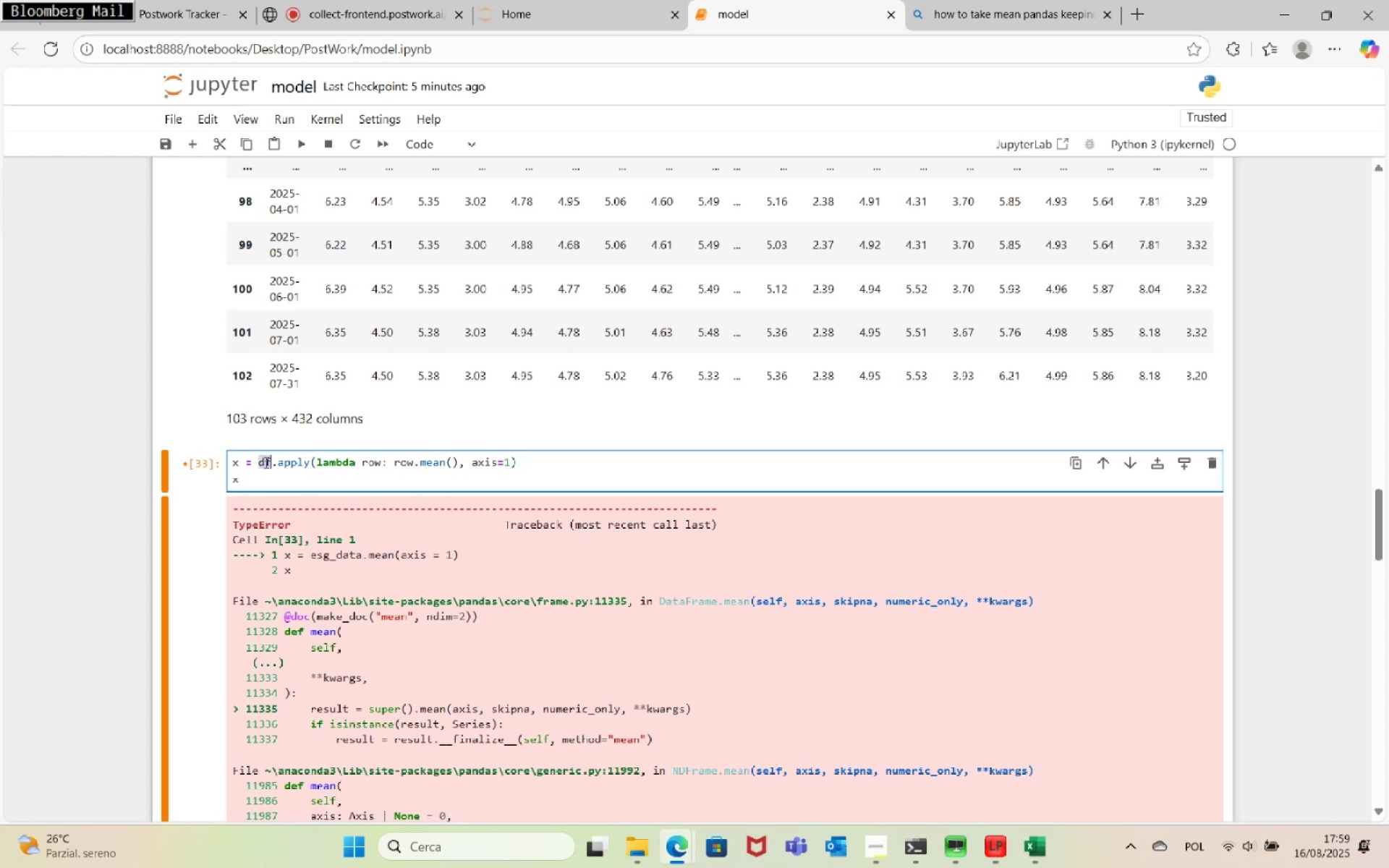 
type(esg_data)
 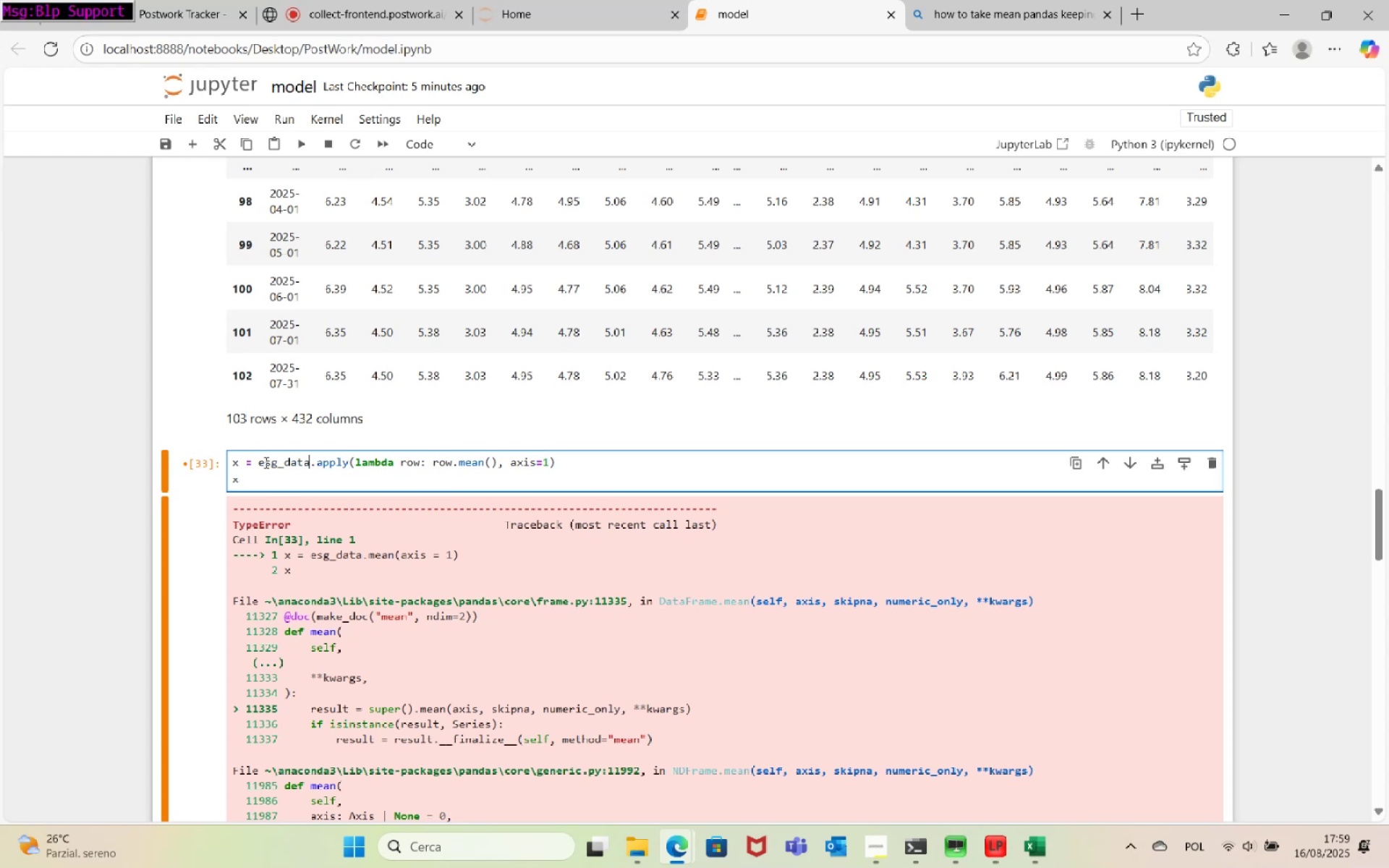 
left_click([300, 148])
 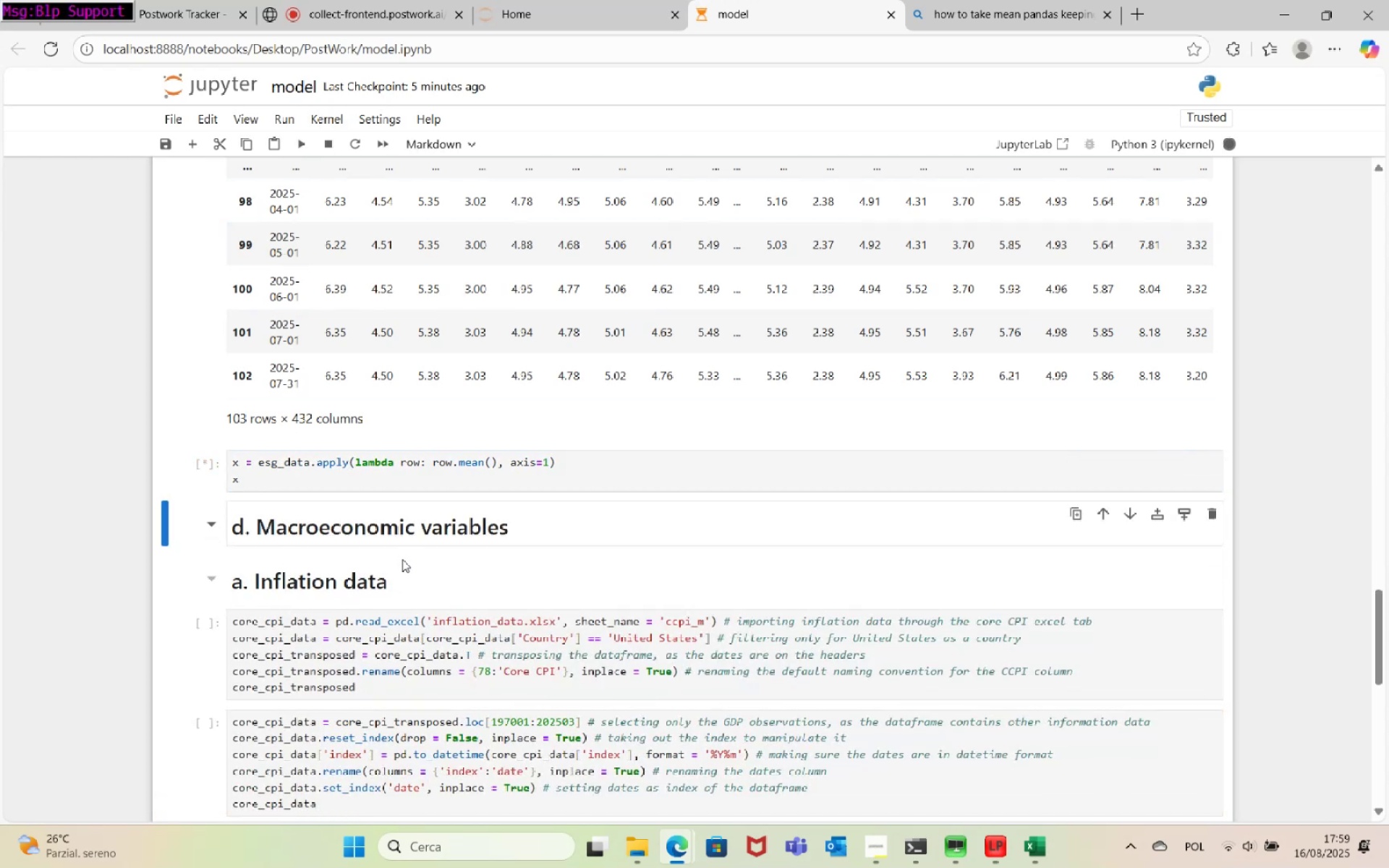 
scroll: coordinate [436, 495], scroll_direction: down, amount: 16.0
 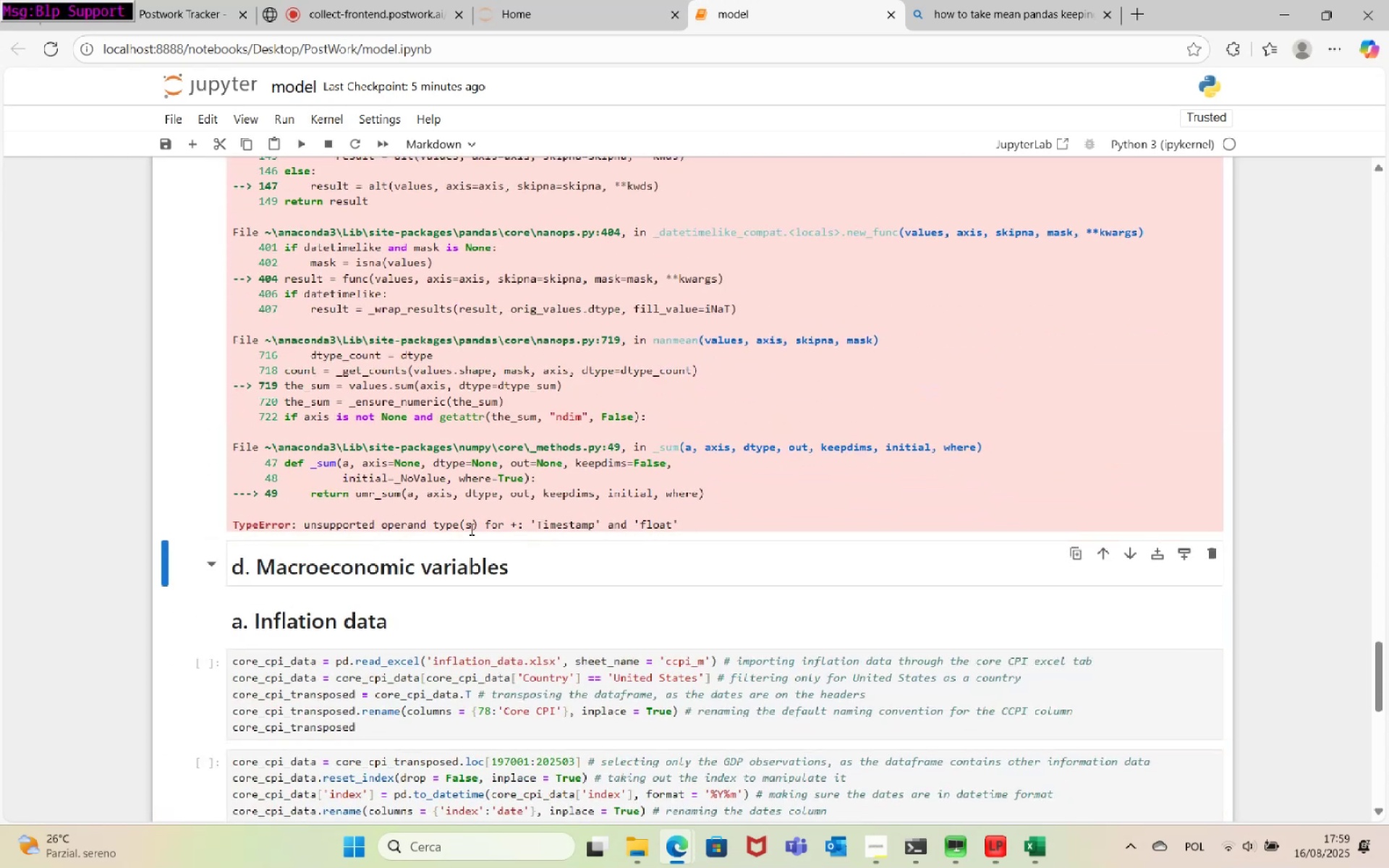 
scroll: coordinate [470, 524], scroll_direction: up, amount: 16.0
 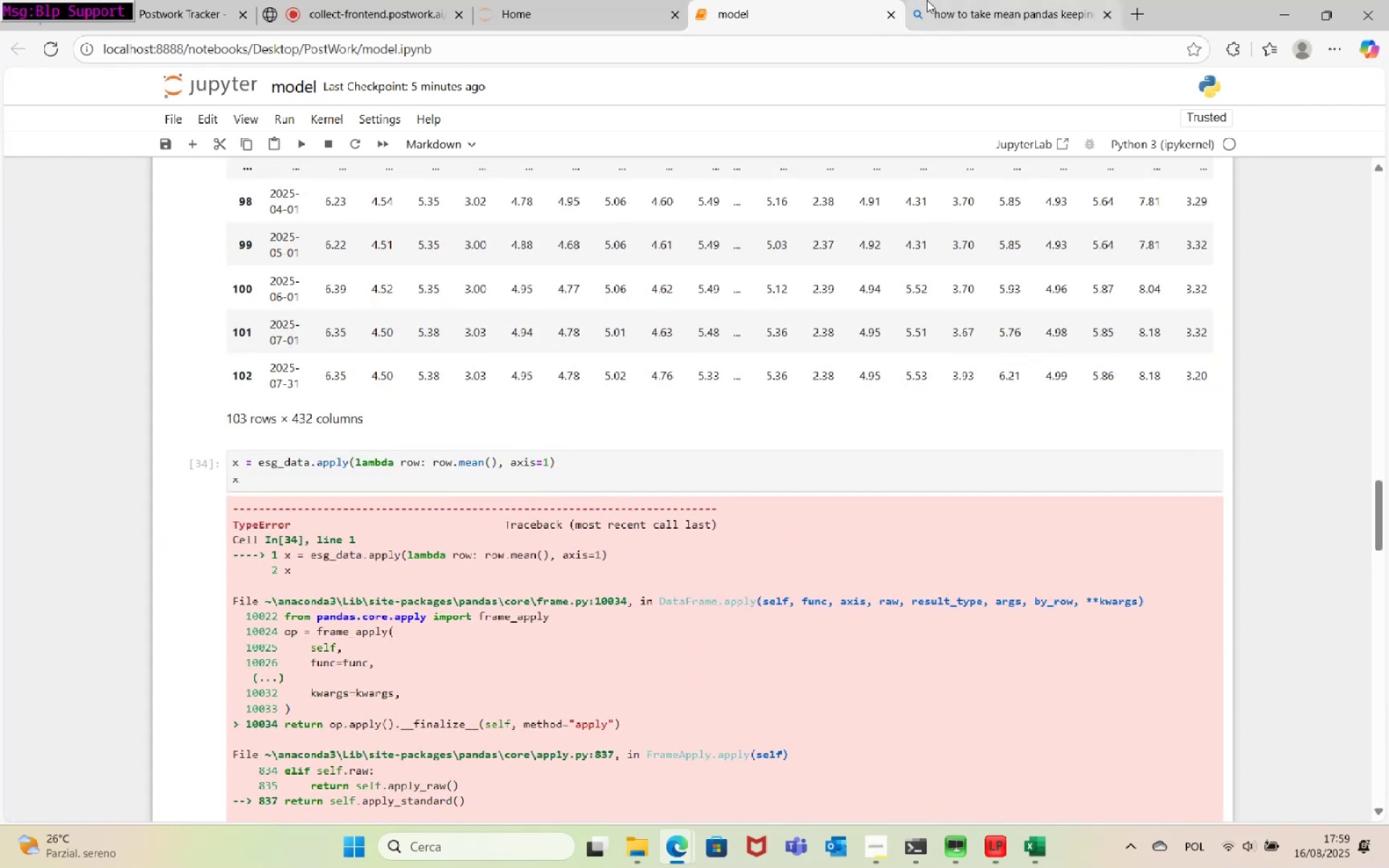 
left_click([1016, 1])
 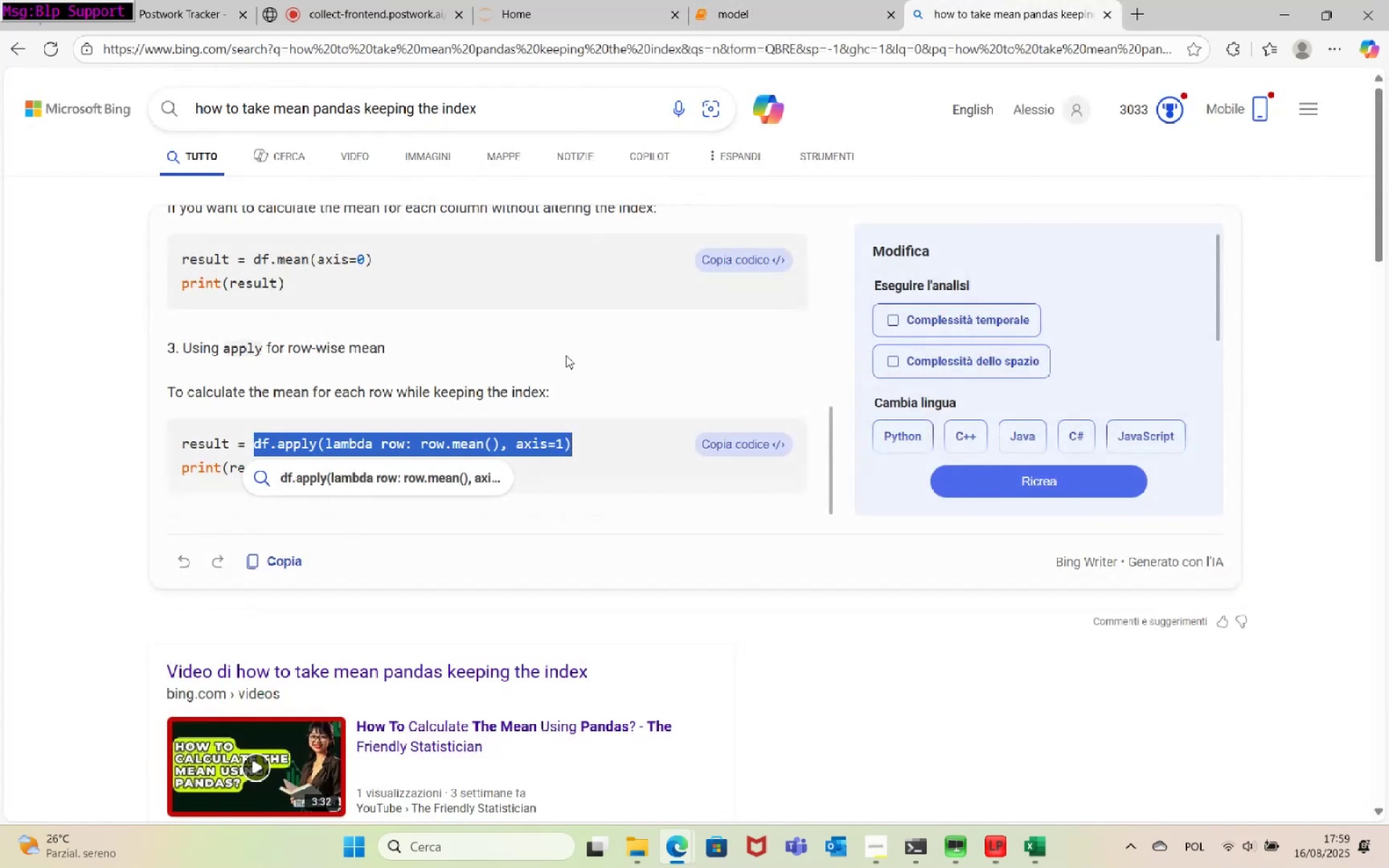 
scroll: coordinate [546, 352], scroll_direction: up, amount: 6.0
 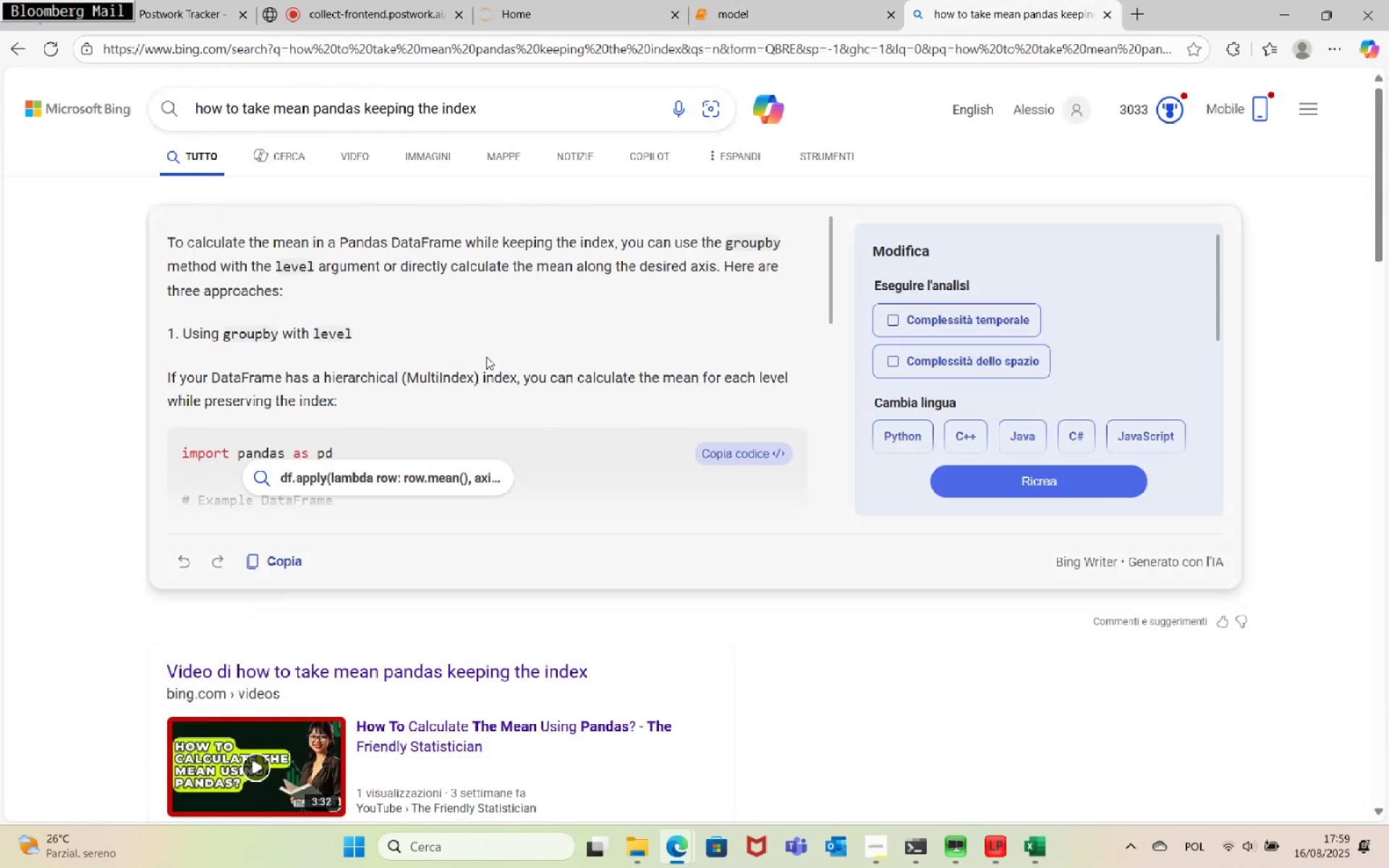 
scroll: coordinate [247, 381], scroll_direction: down, amount: 3.0
 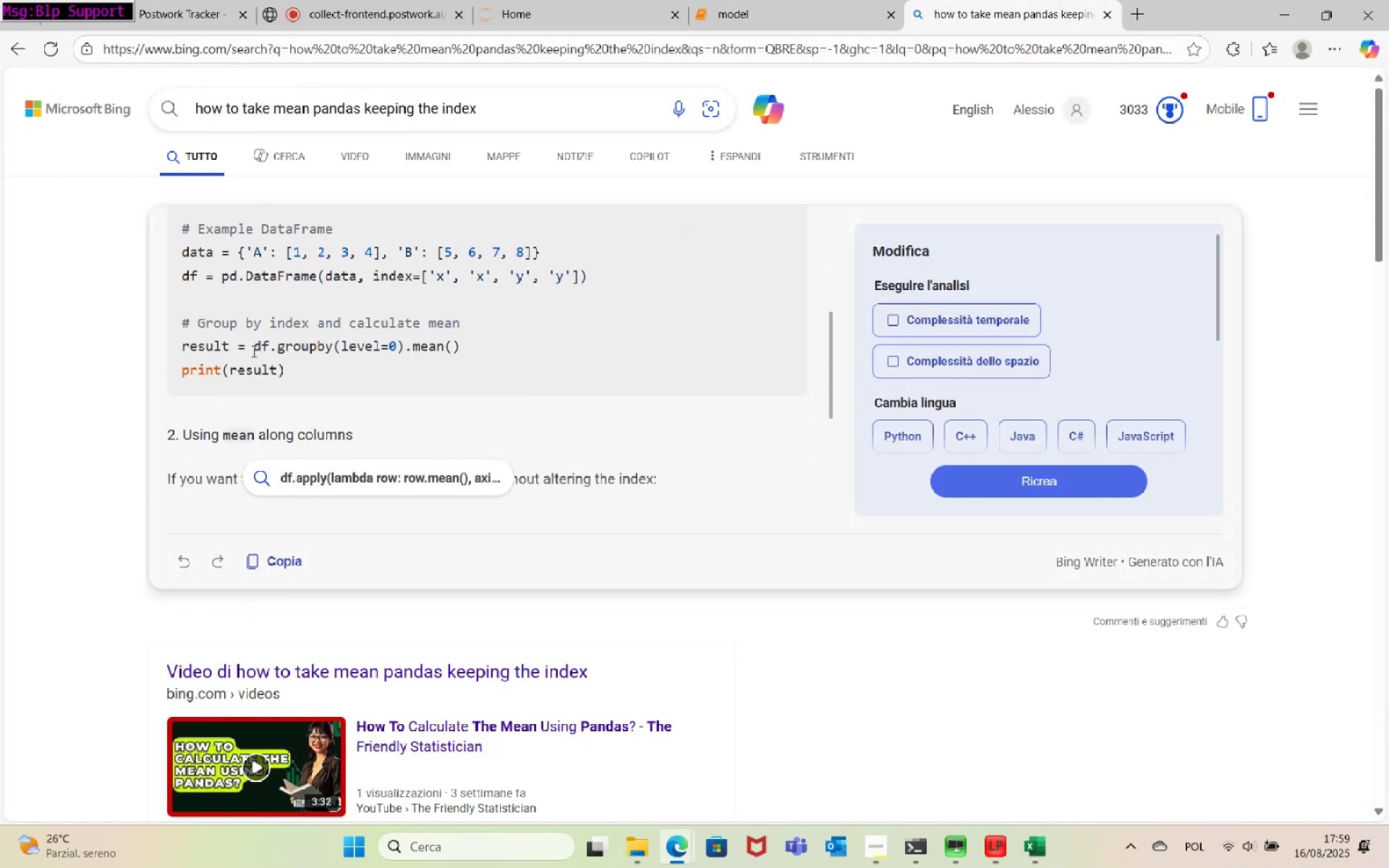 
left_click_drag(start_coordinate=[252, 348], to_coordinate=[465, 345])
 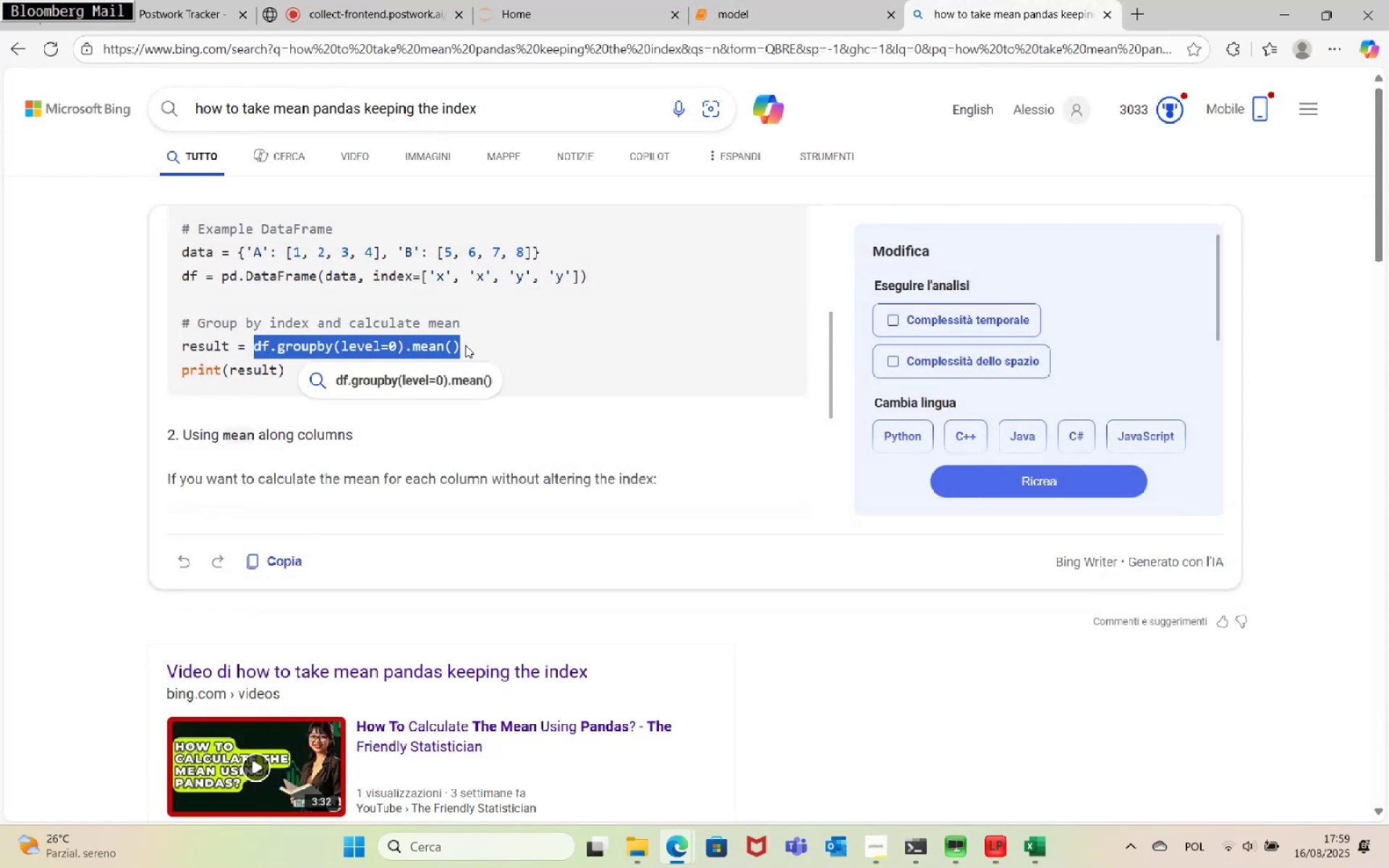 
key(Control+C)
 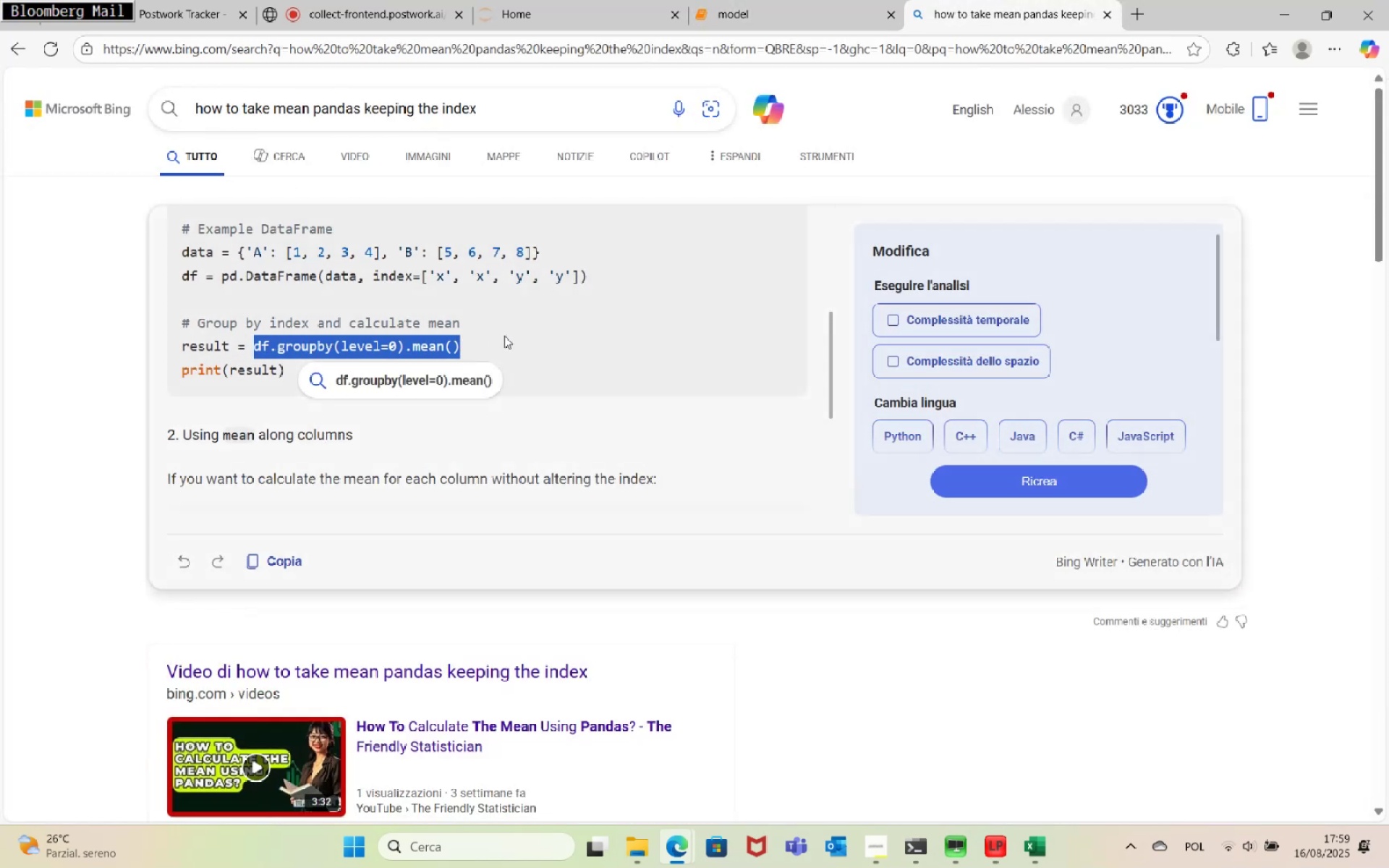 
left_click([504, 336])
 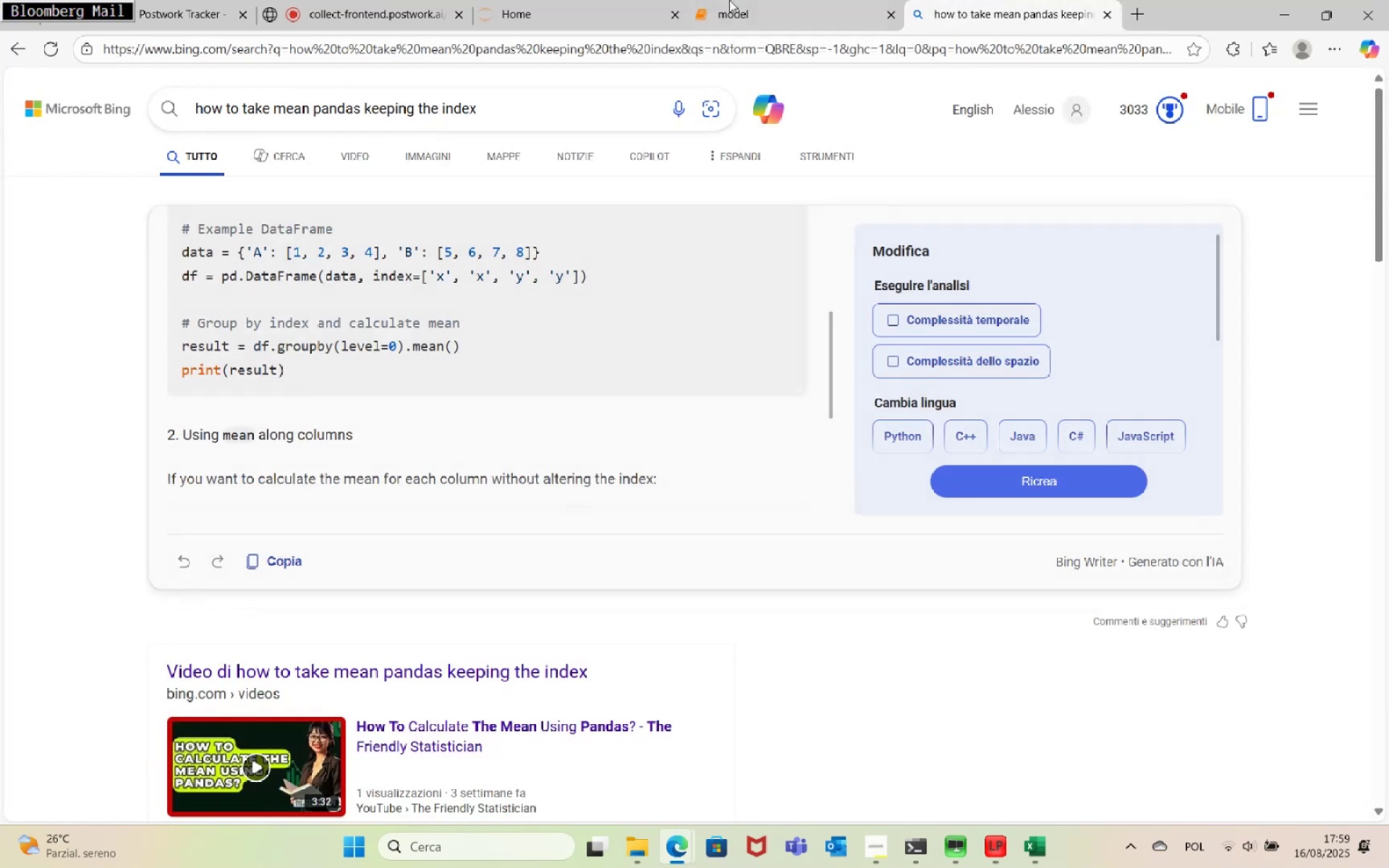 
double_click([752, 0])
 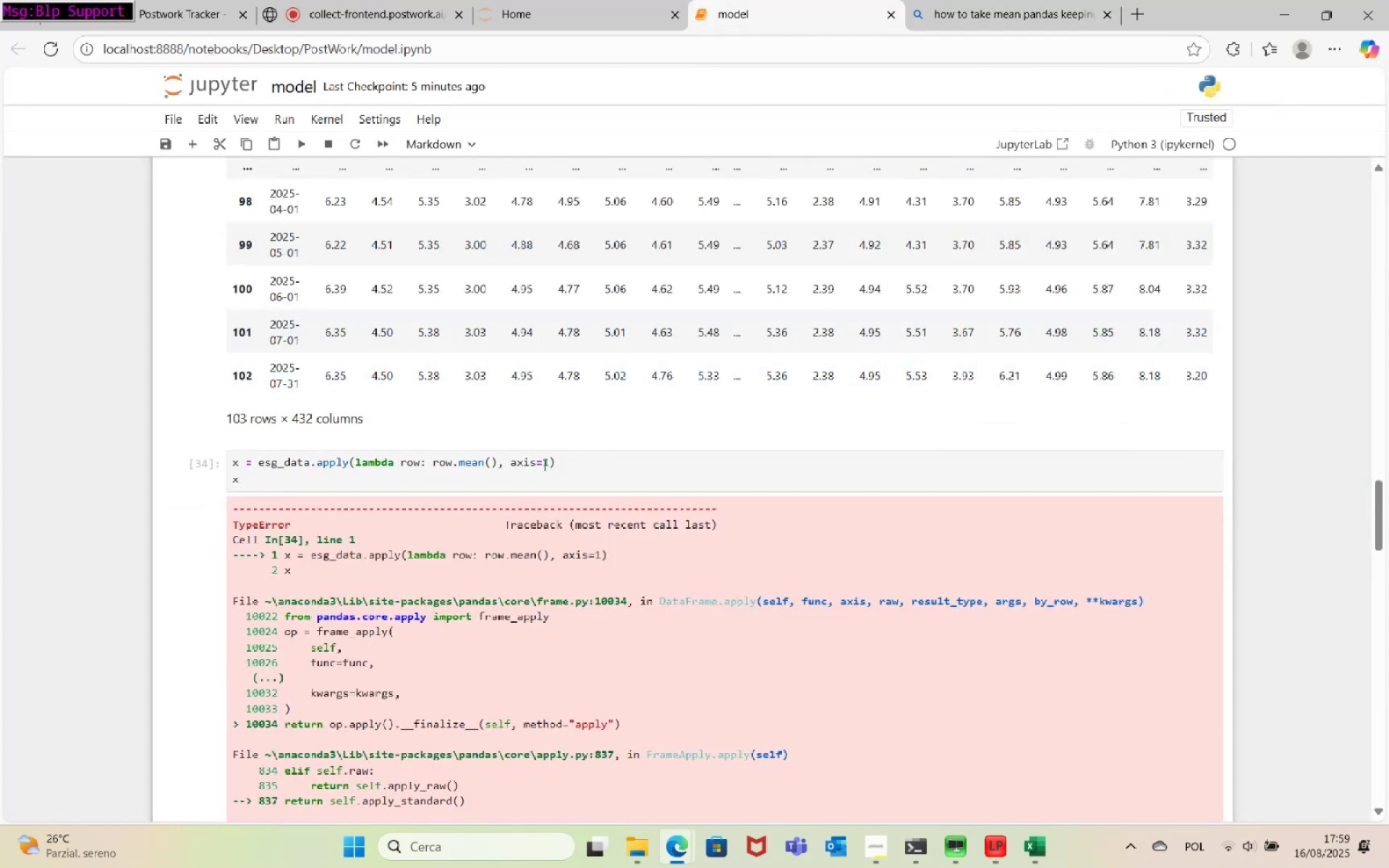 
left_click_drag(start_coordinate=[568, 459], to_coordinate=[259, 463])
 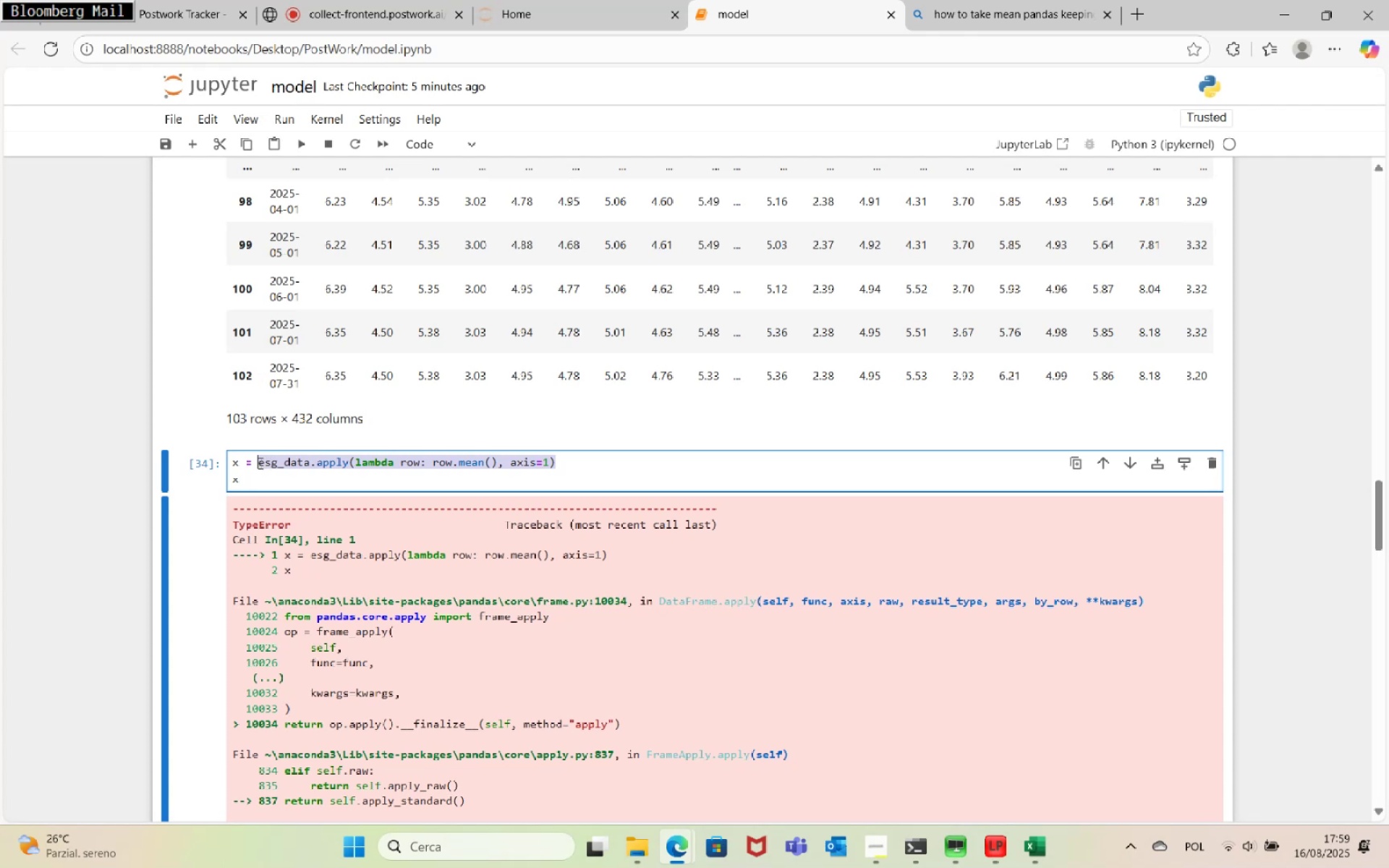 
key(Control+V)
 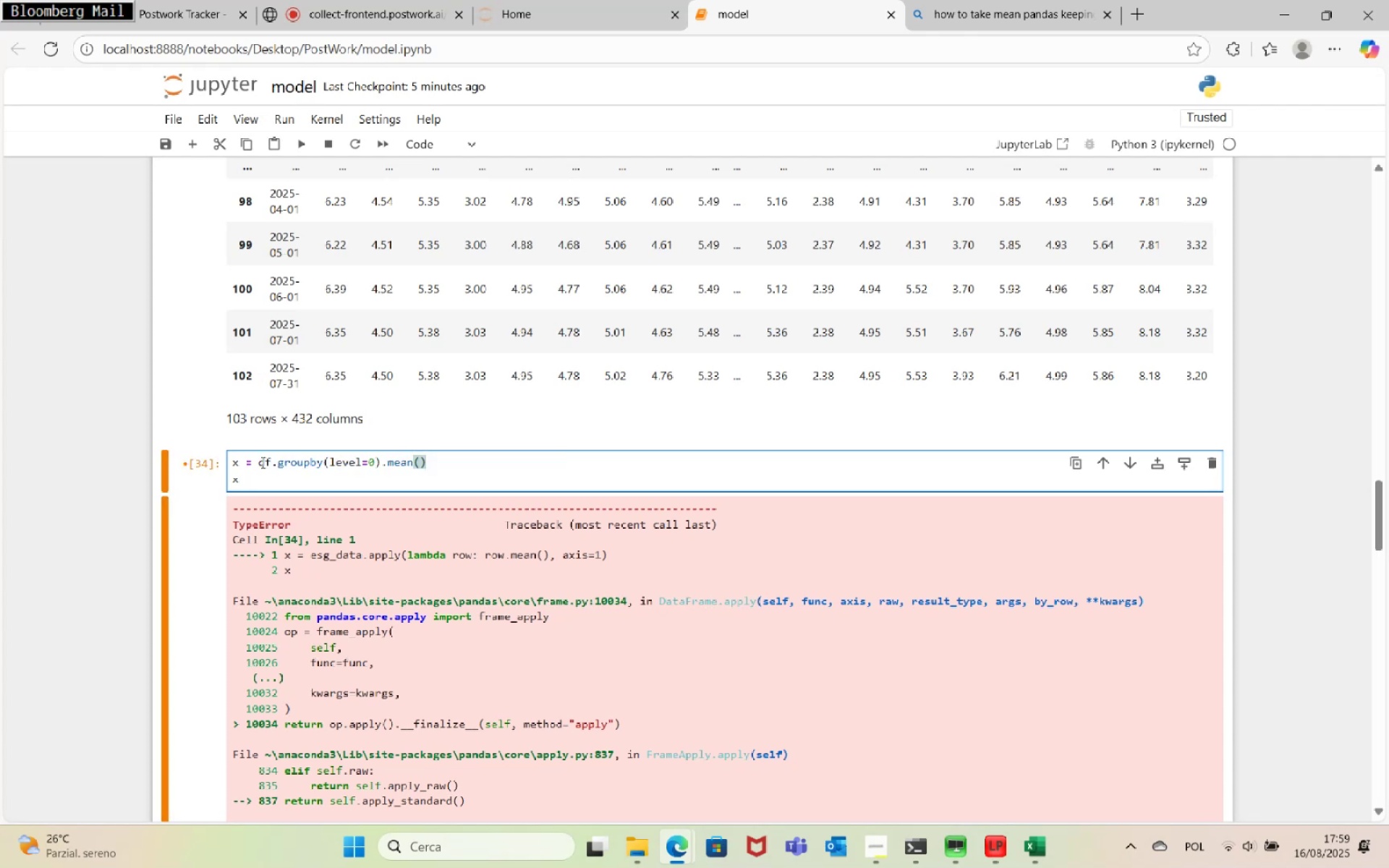 
double_click([261, 462])
 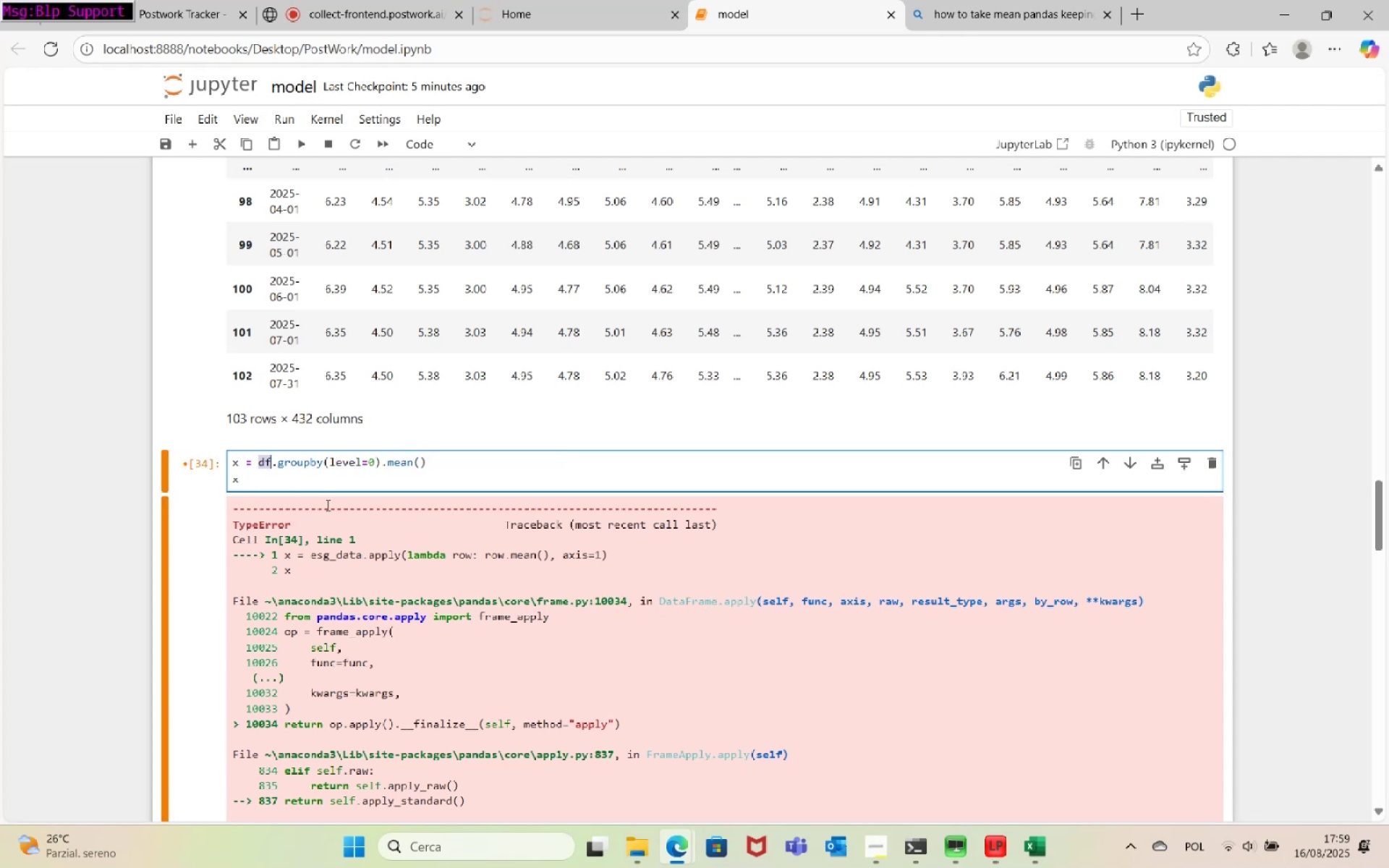 
type(esg_Data)
key(Backspace)
key(Backspace)
key(Backspace)
key(Backspace)
type(data)
 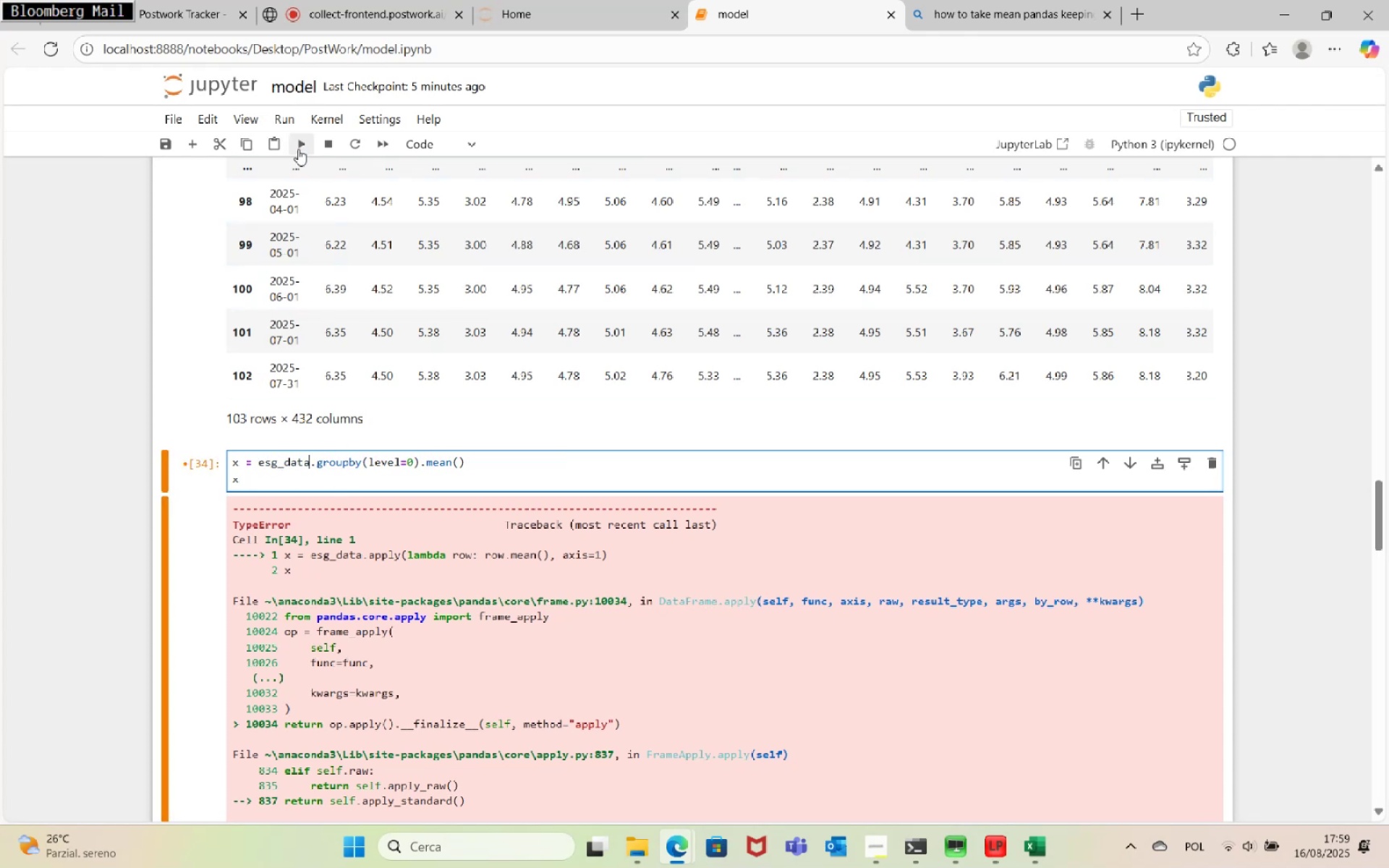 
left_click([297, 143])
 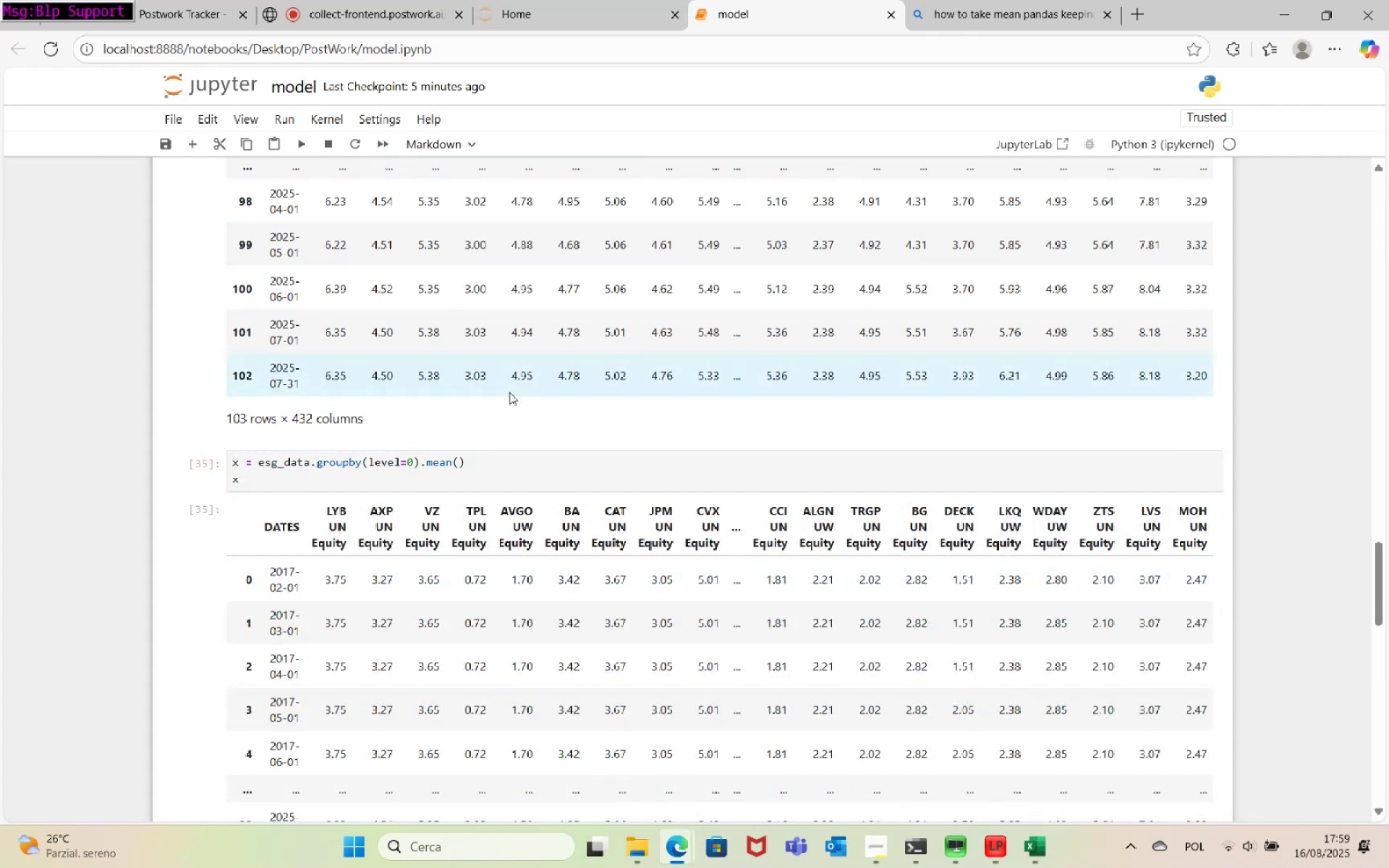 
scroll: coordinate [530, 362], scroll_direction: down, amount: 4.0
 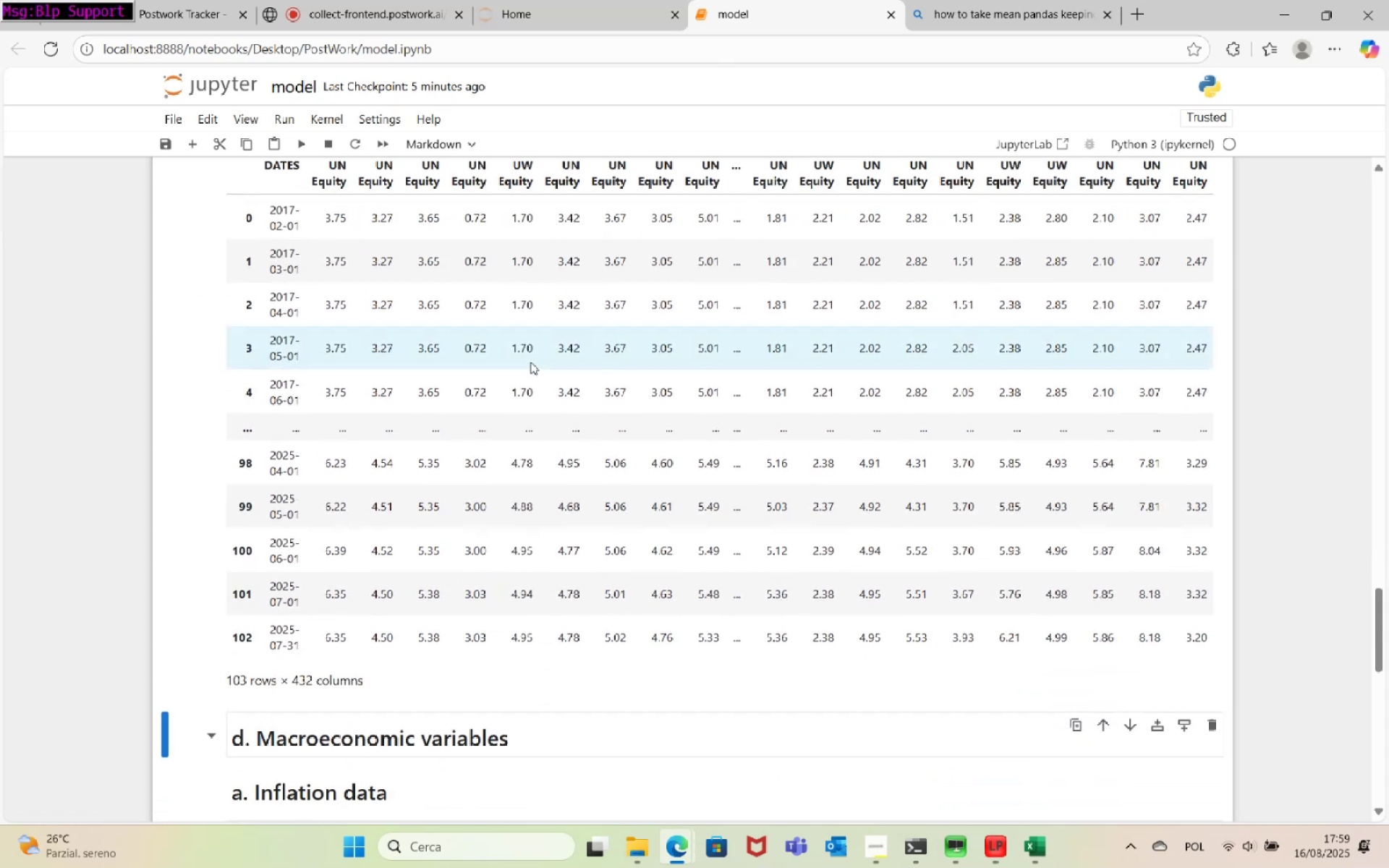 
scroll: coordinate [500, 456], scroll_direction: up, amount: 4.0
 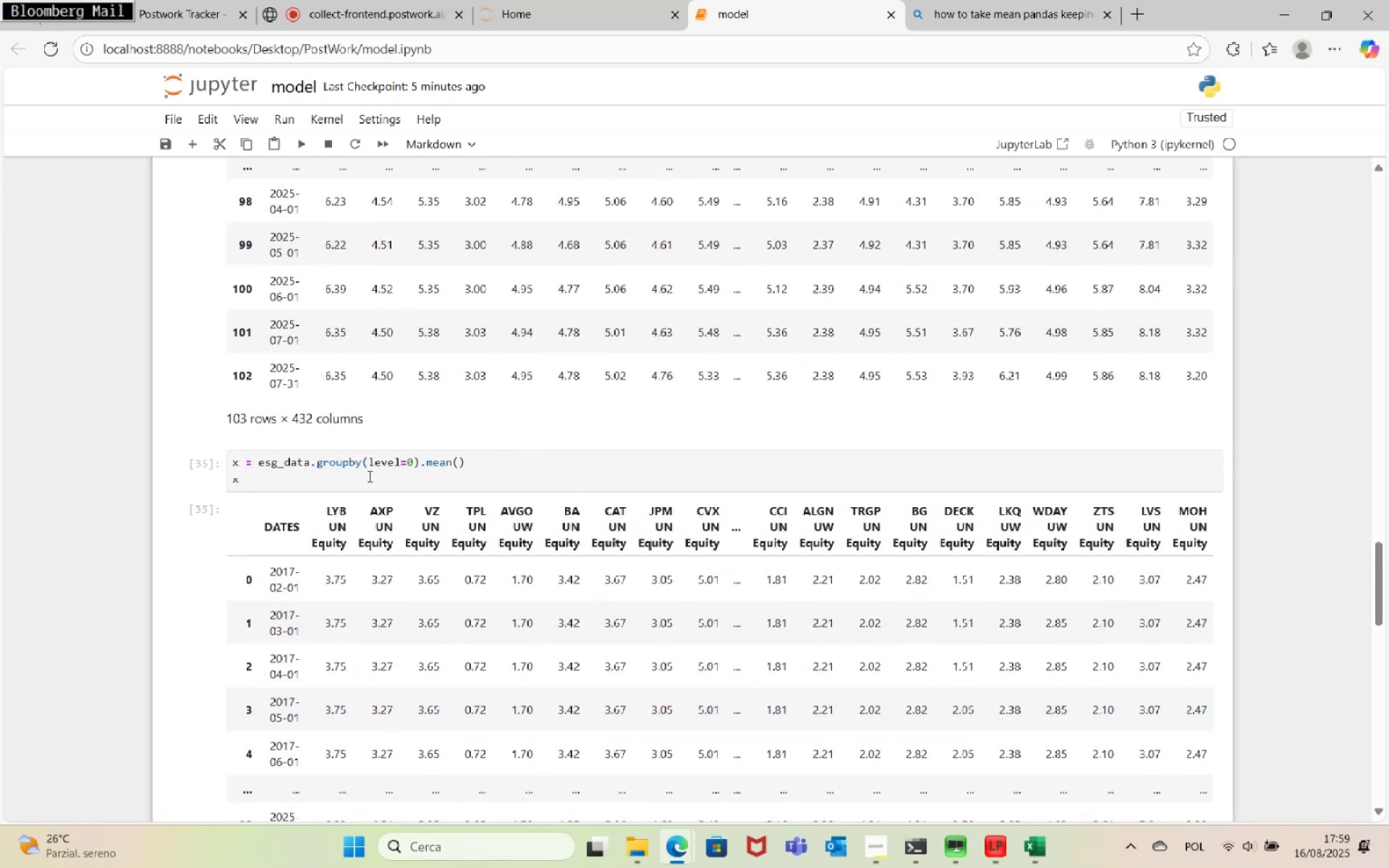 
left_click([355, 476])
 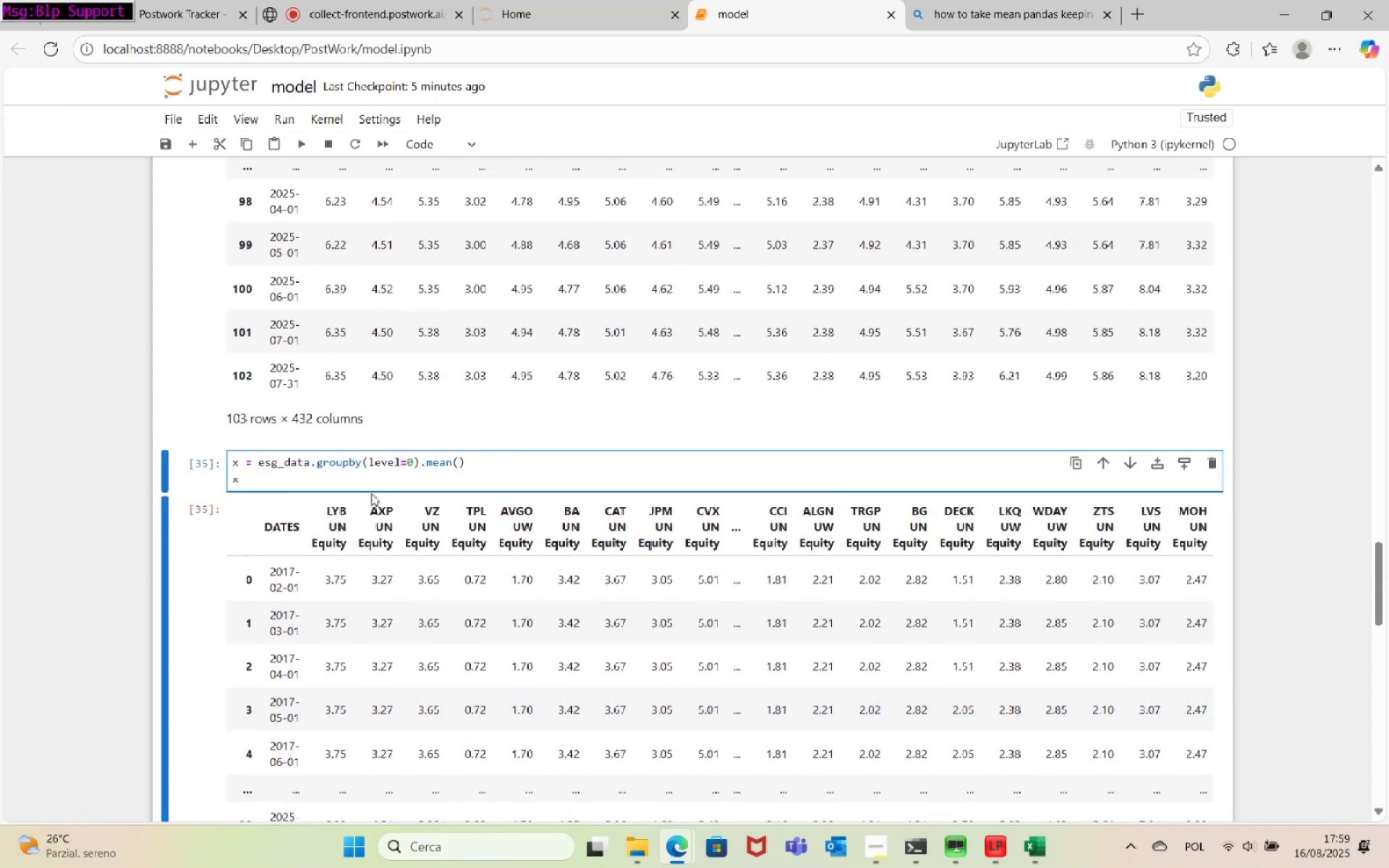 
left_click_drag(start_coordinate=[348, 482], to_coordinate=[191, 412])
 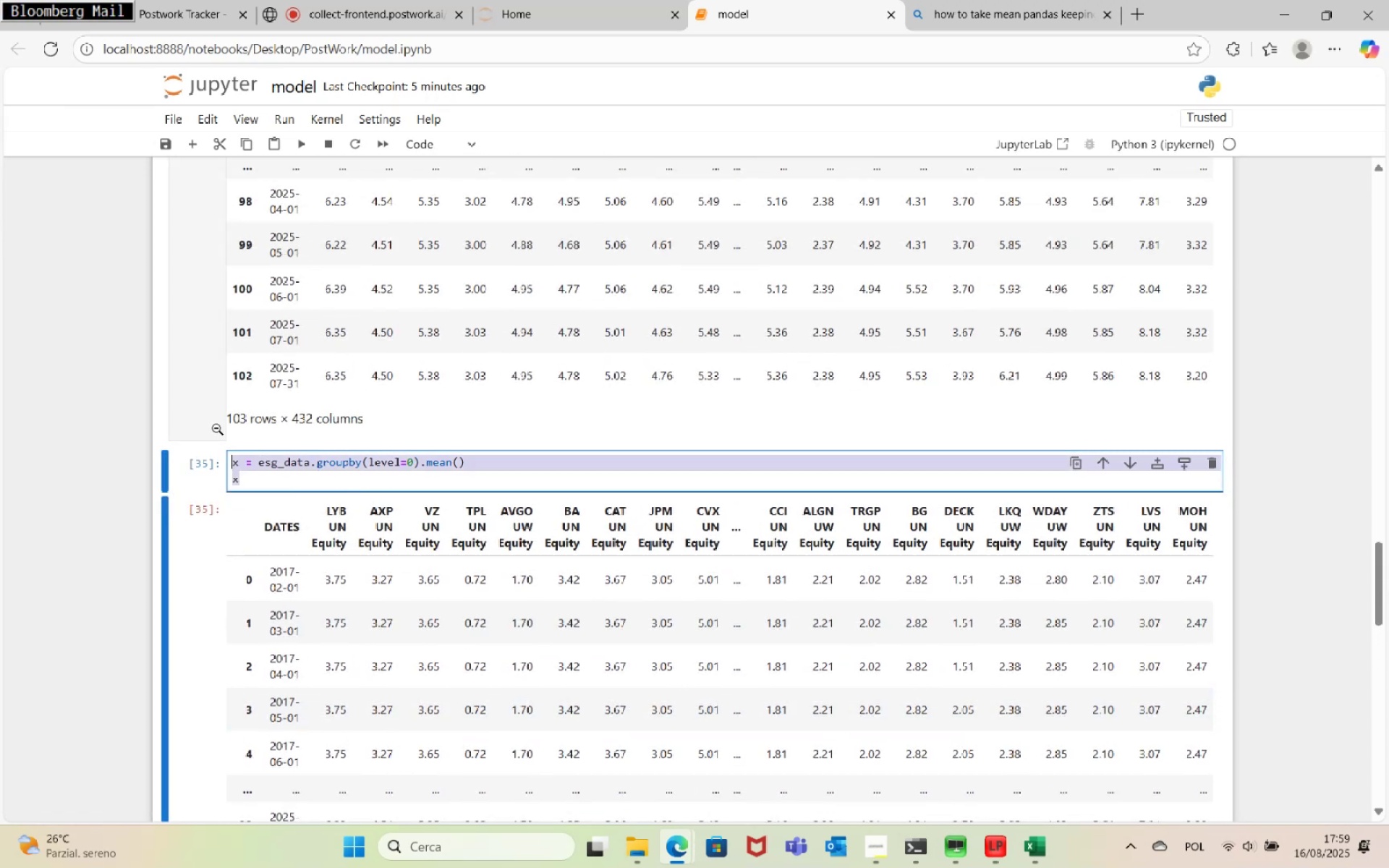 
key(Backspace)
 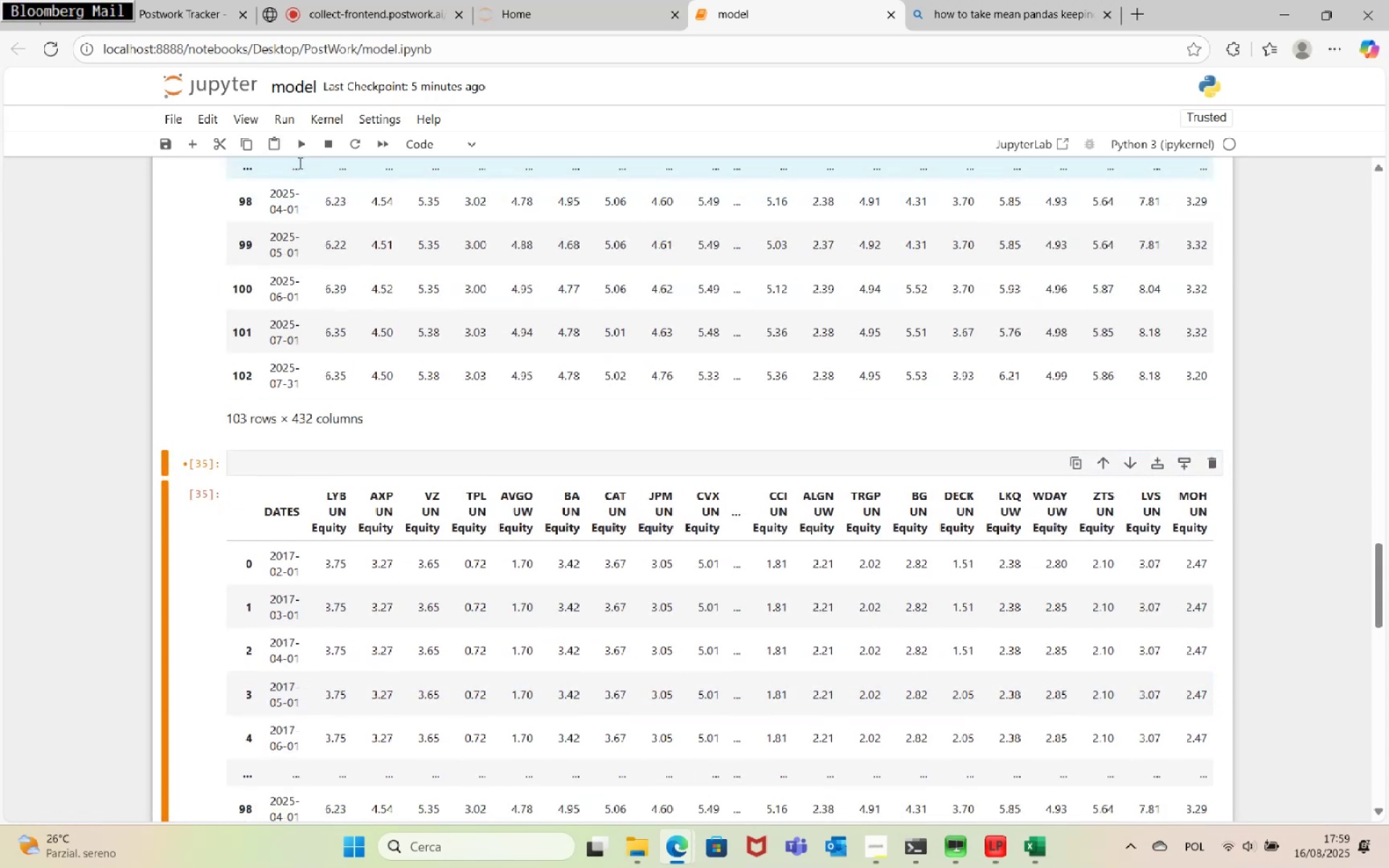 
left_click([301, 151])
 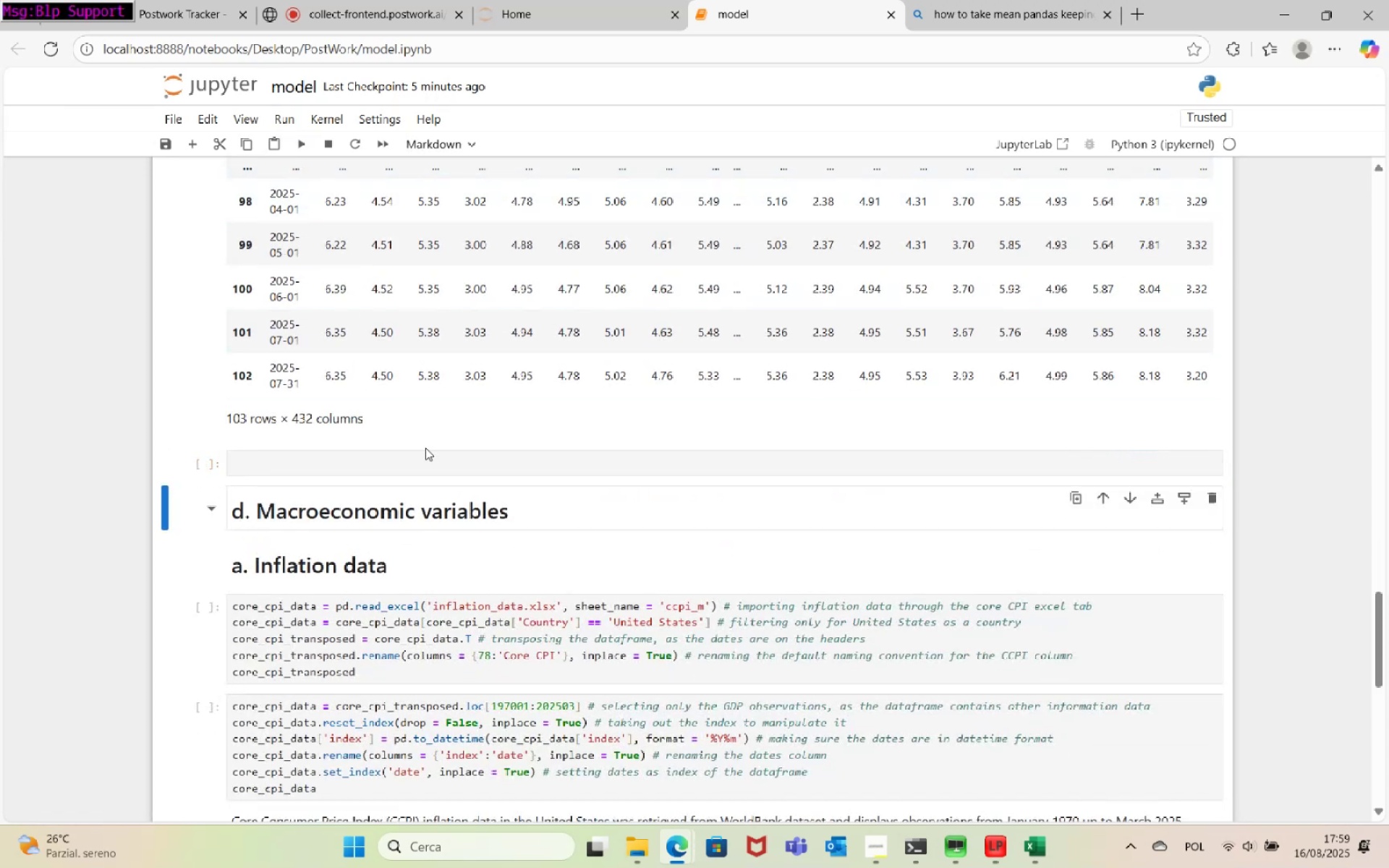 
left_click([425, 467])
 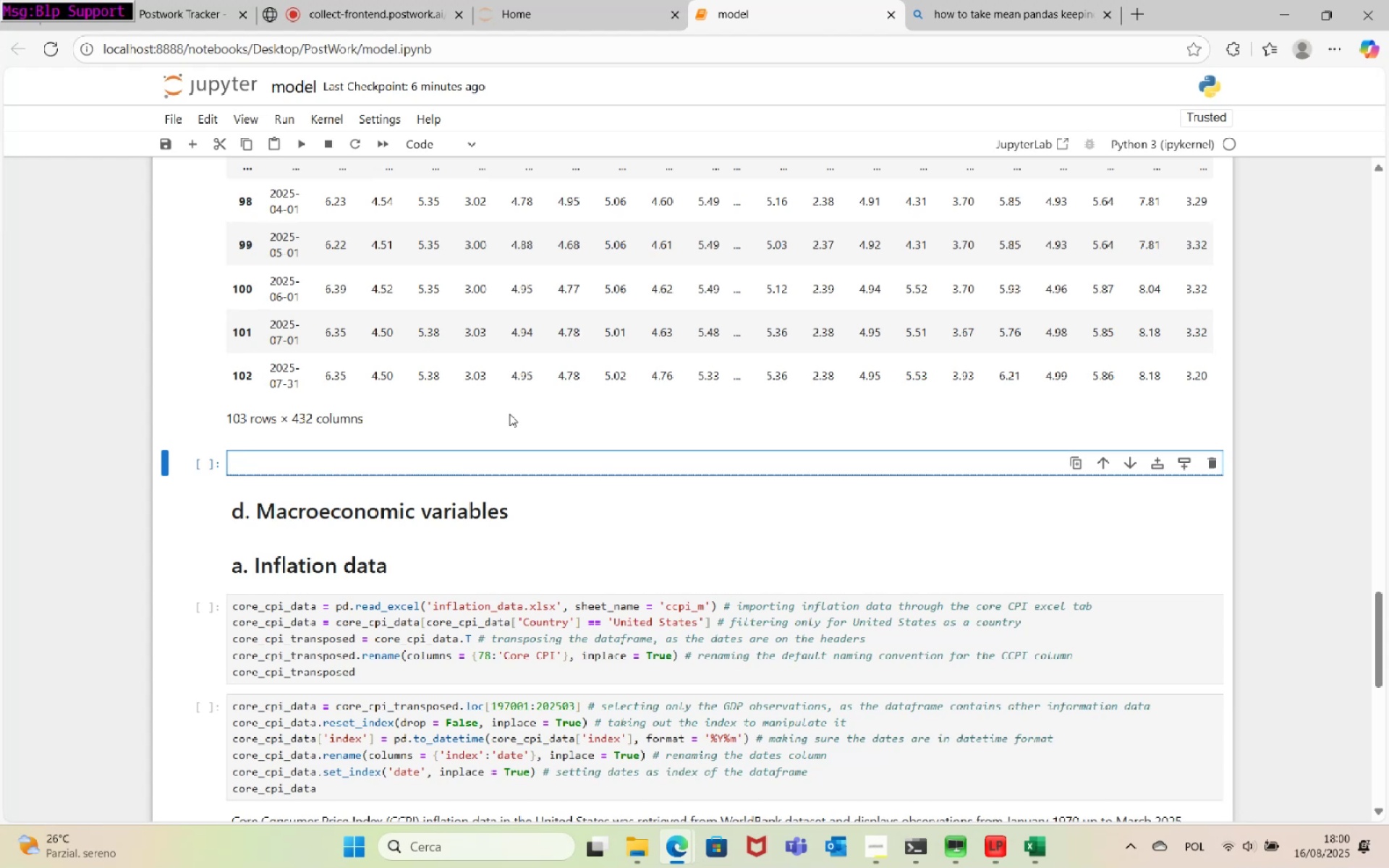 
wait(21.51)
 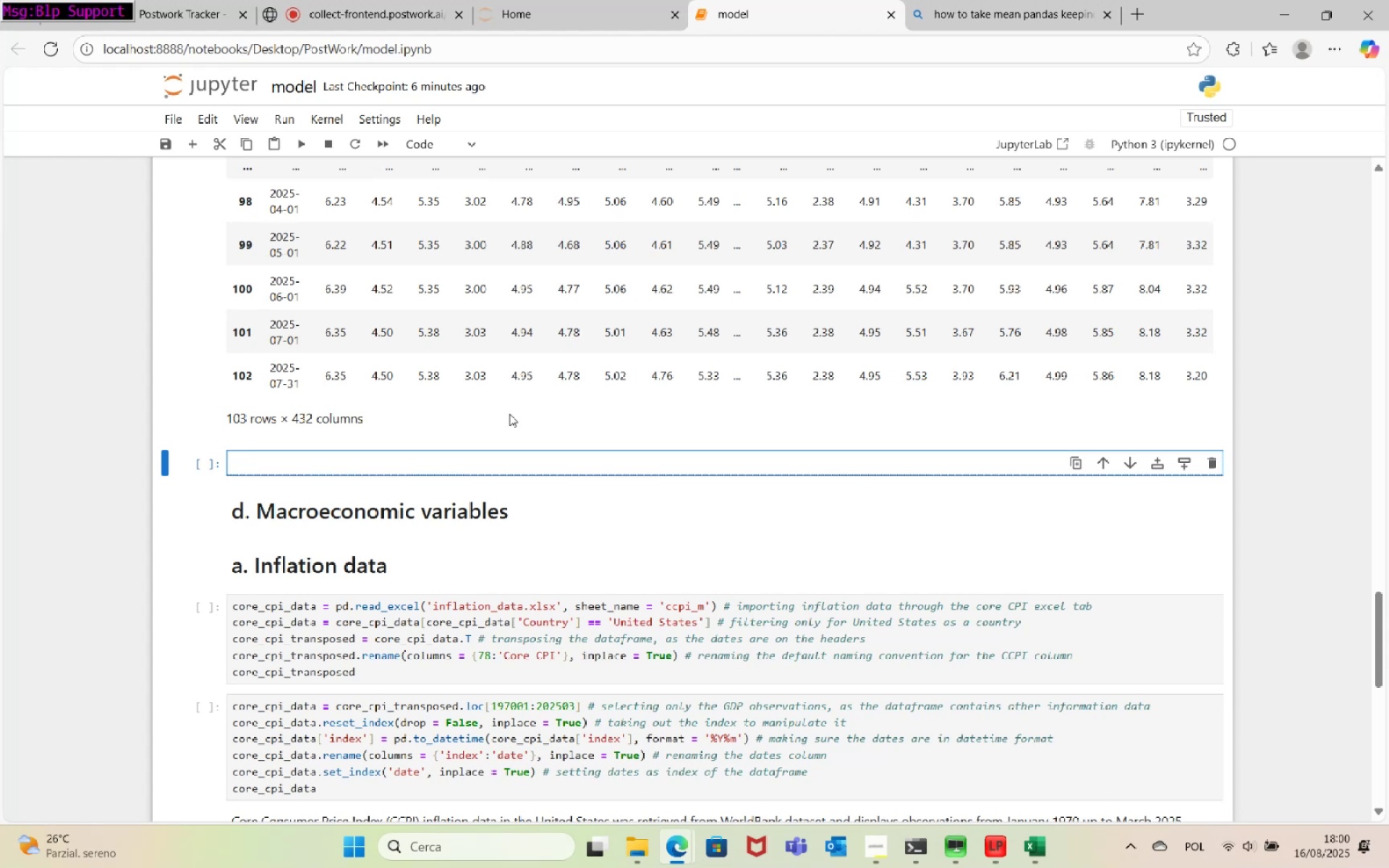 
left_click([370, 0])
 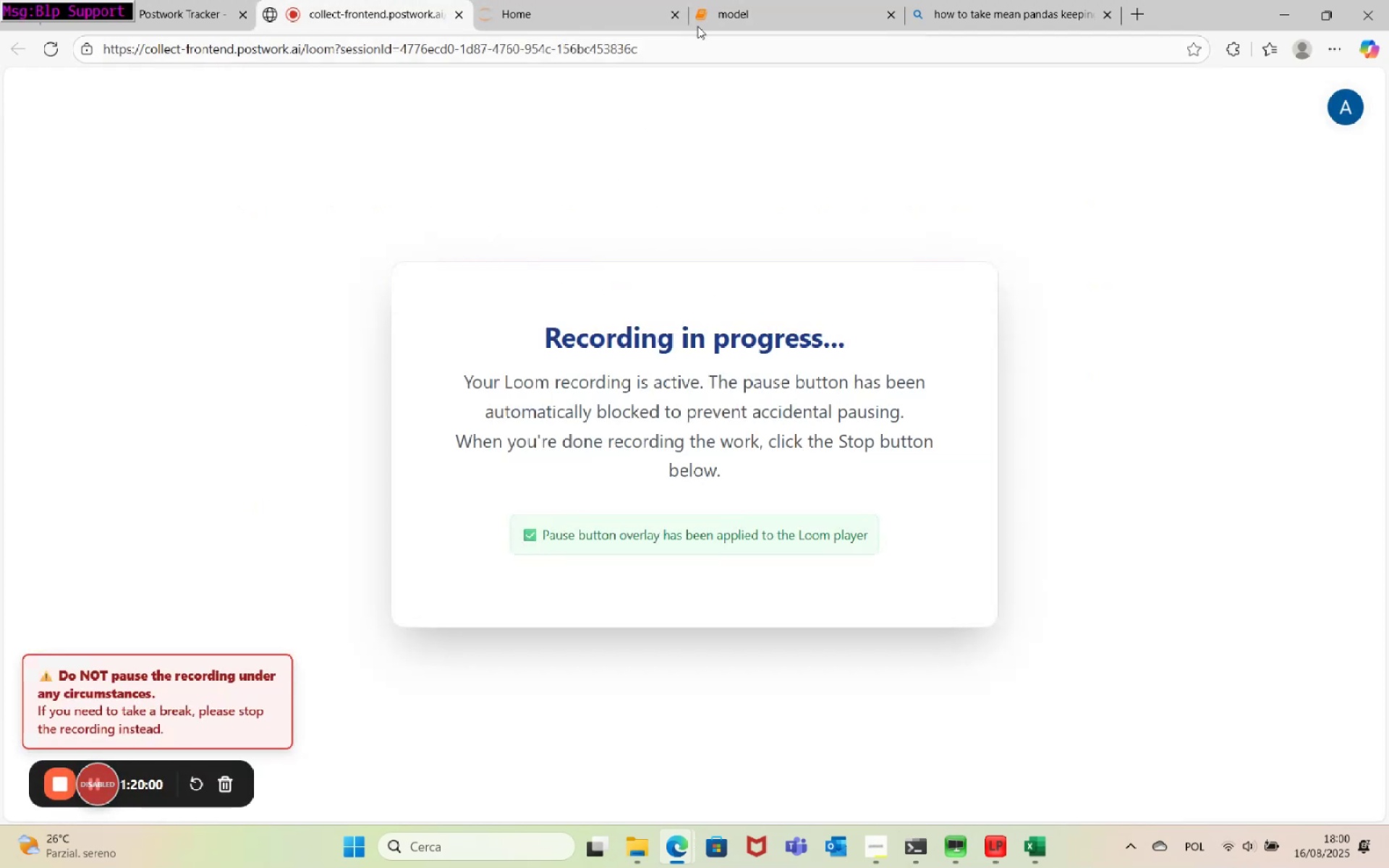 
left_click([752, 0])
 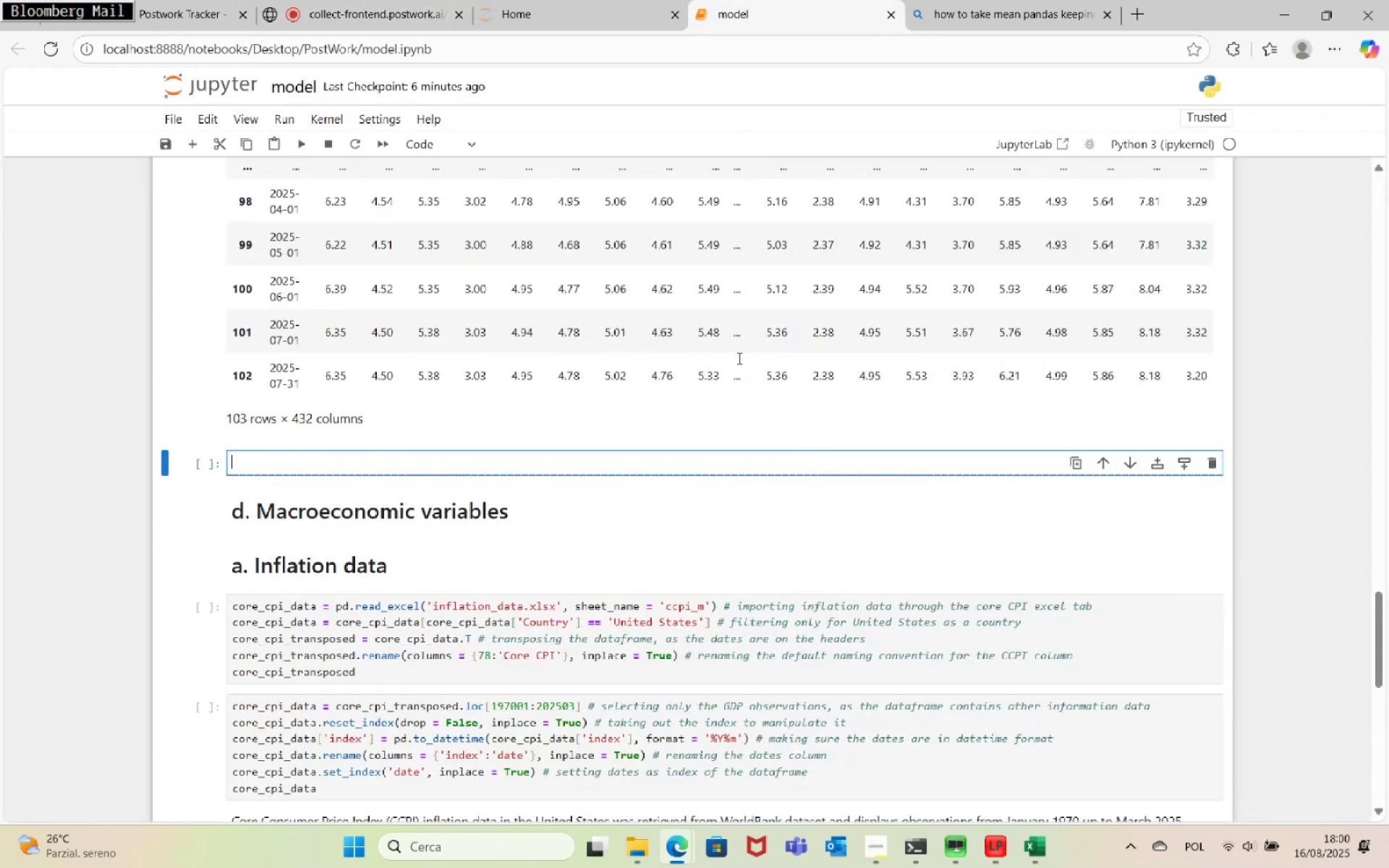 
left_click([328, 0])
 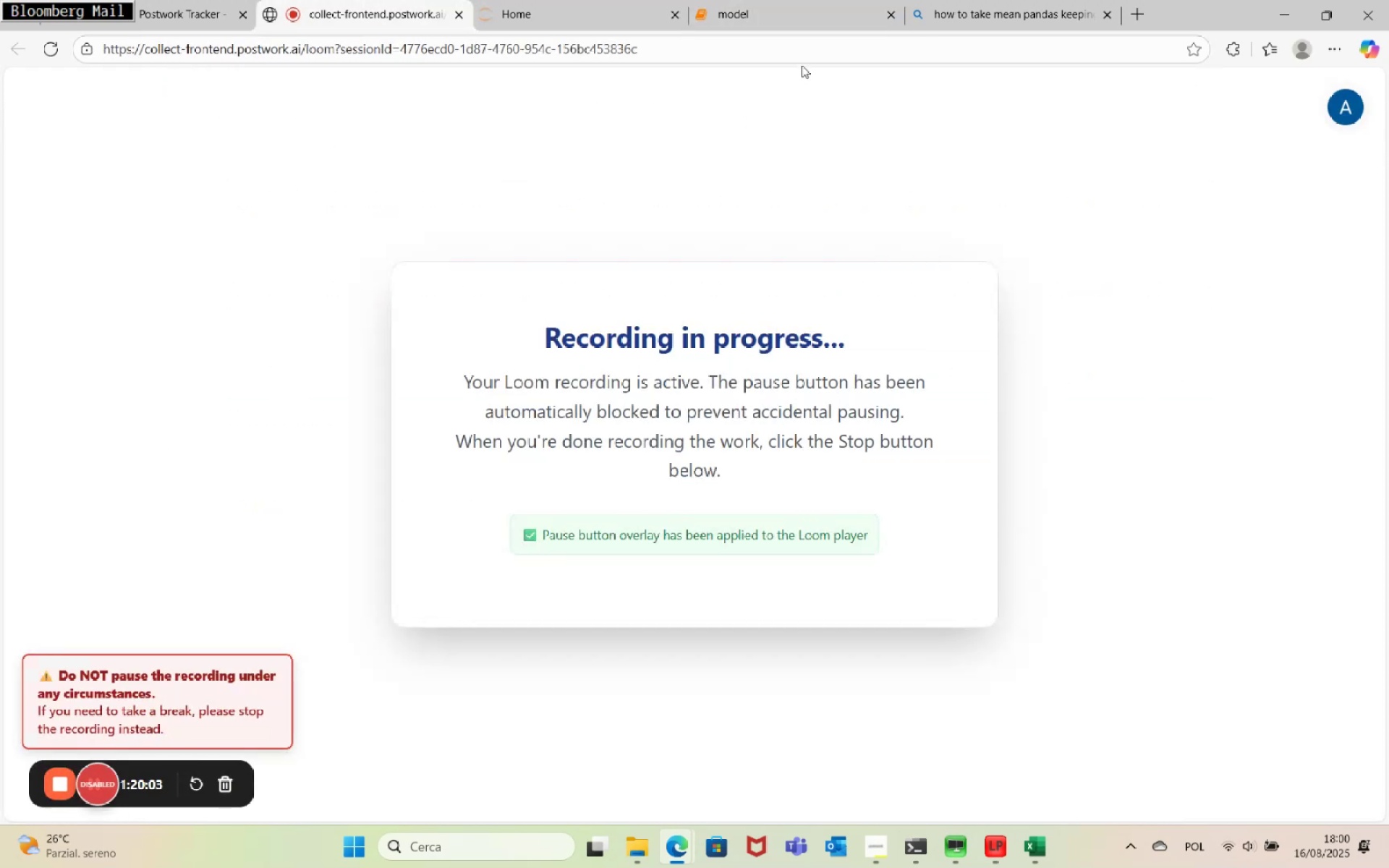 
left_click([824, 0])
 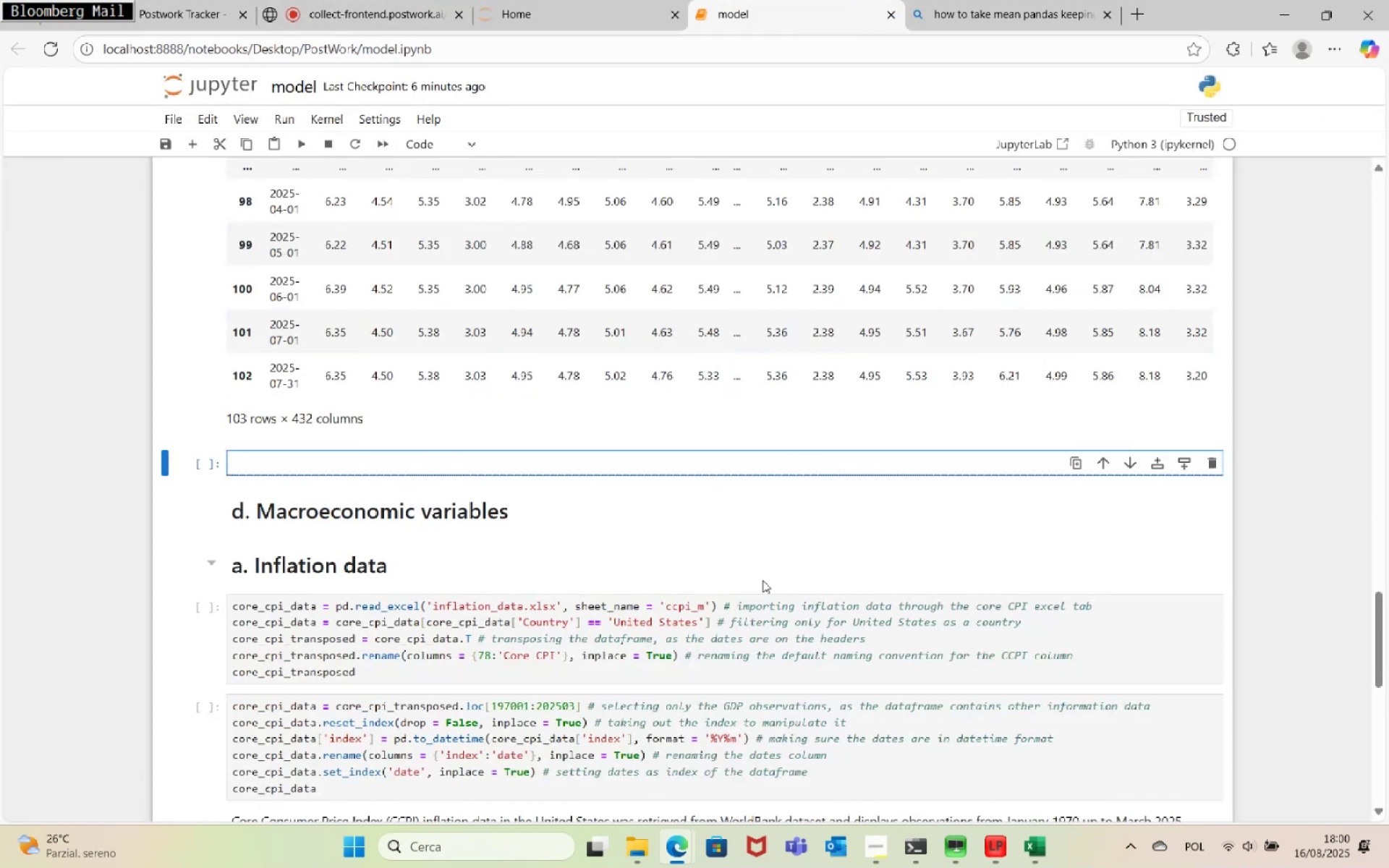 
wait(7.23)
 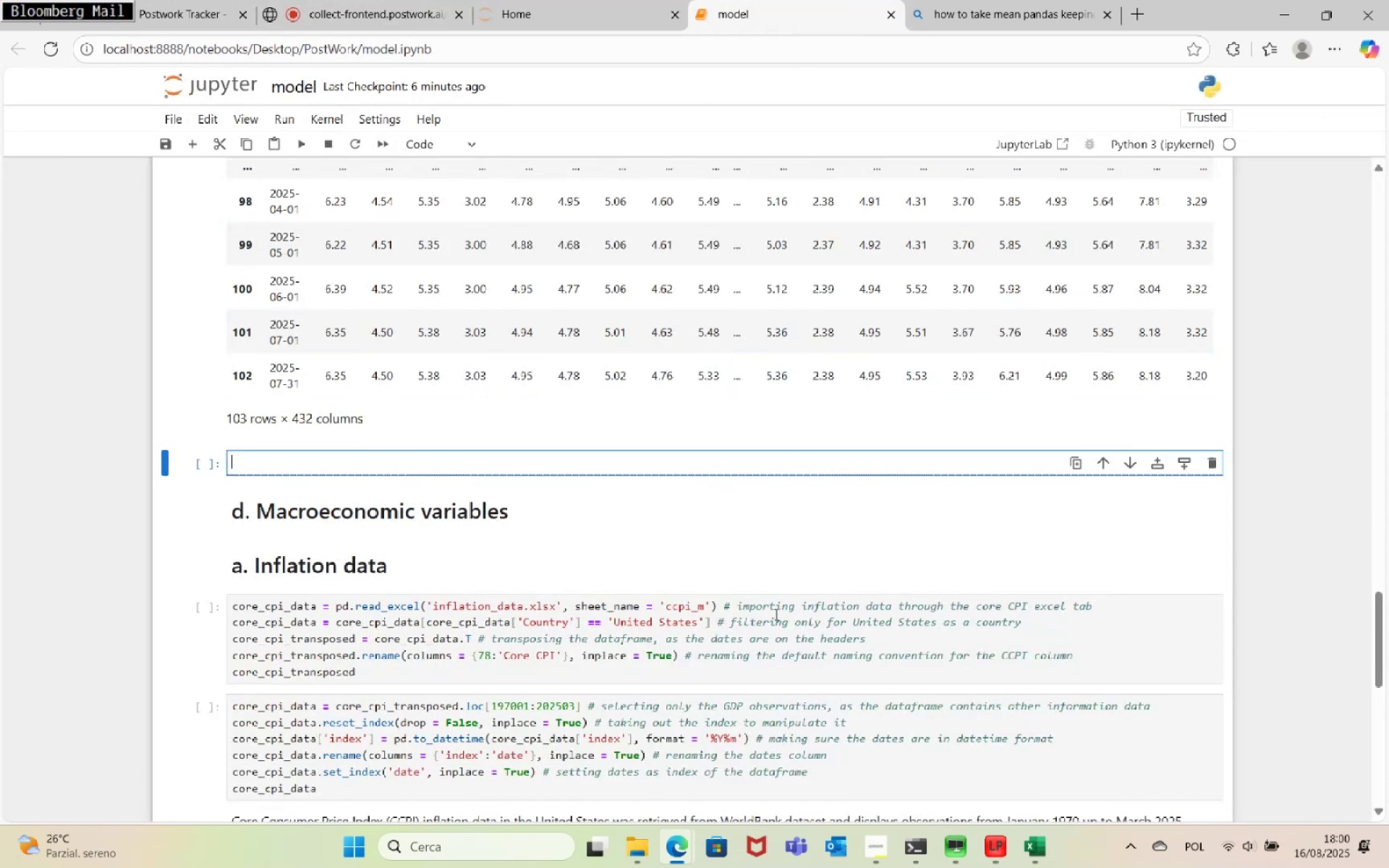 
scroll: coordinate [686, 573], scroll_direction: up, amount: 4.0
 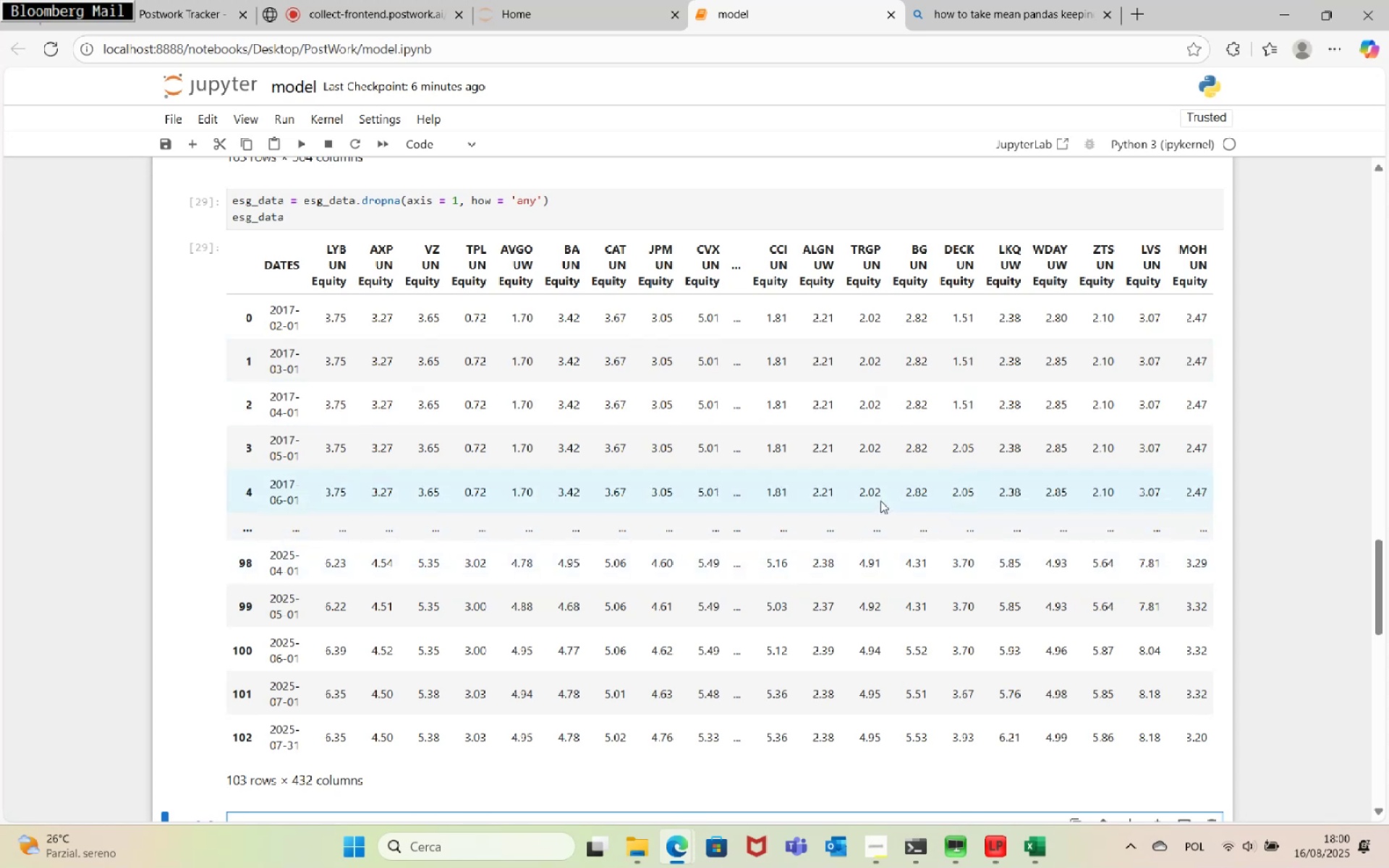 
wait(24.82)
 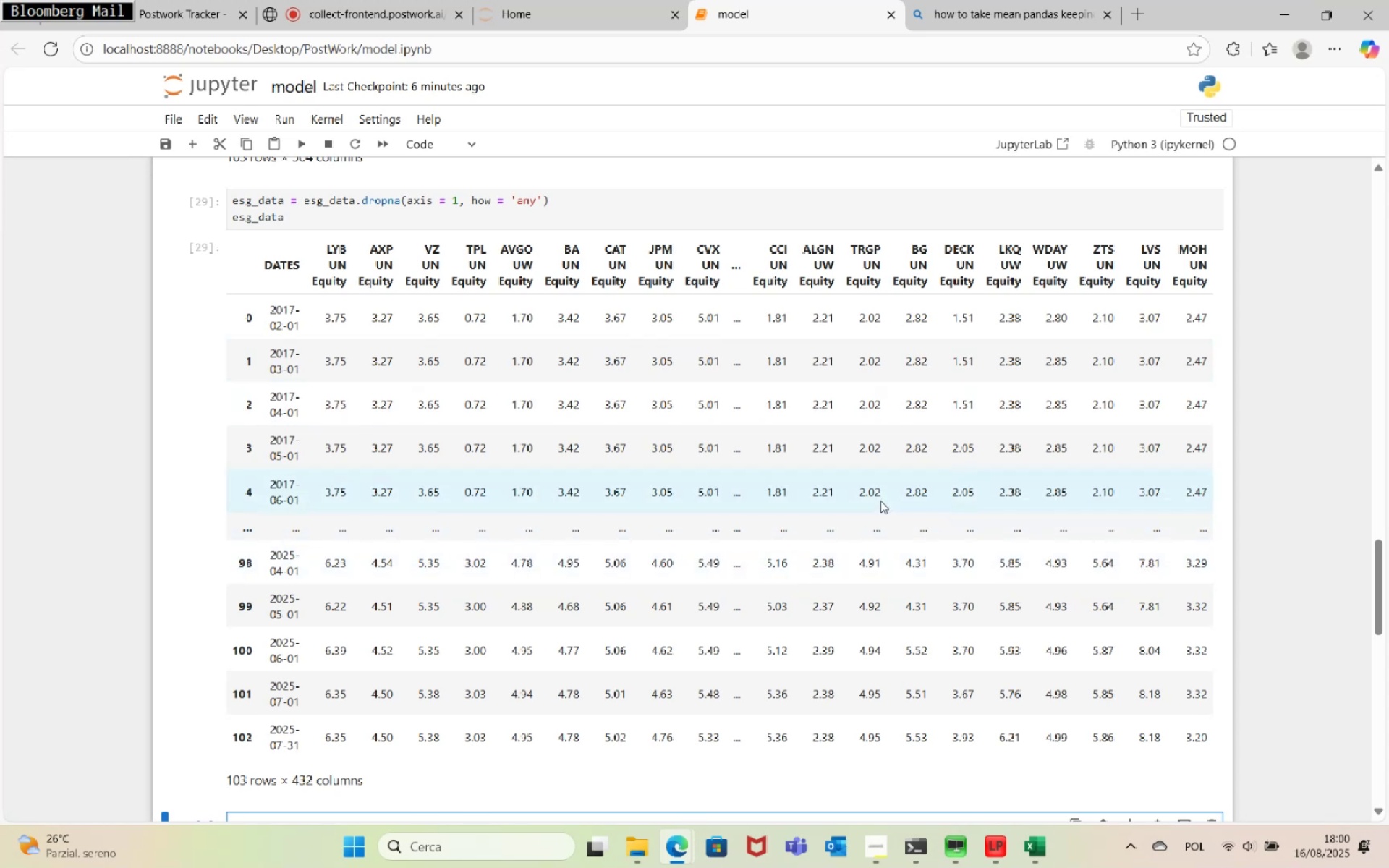 
left_click([1109, 11])
 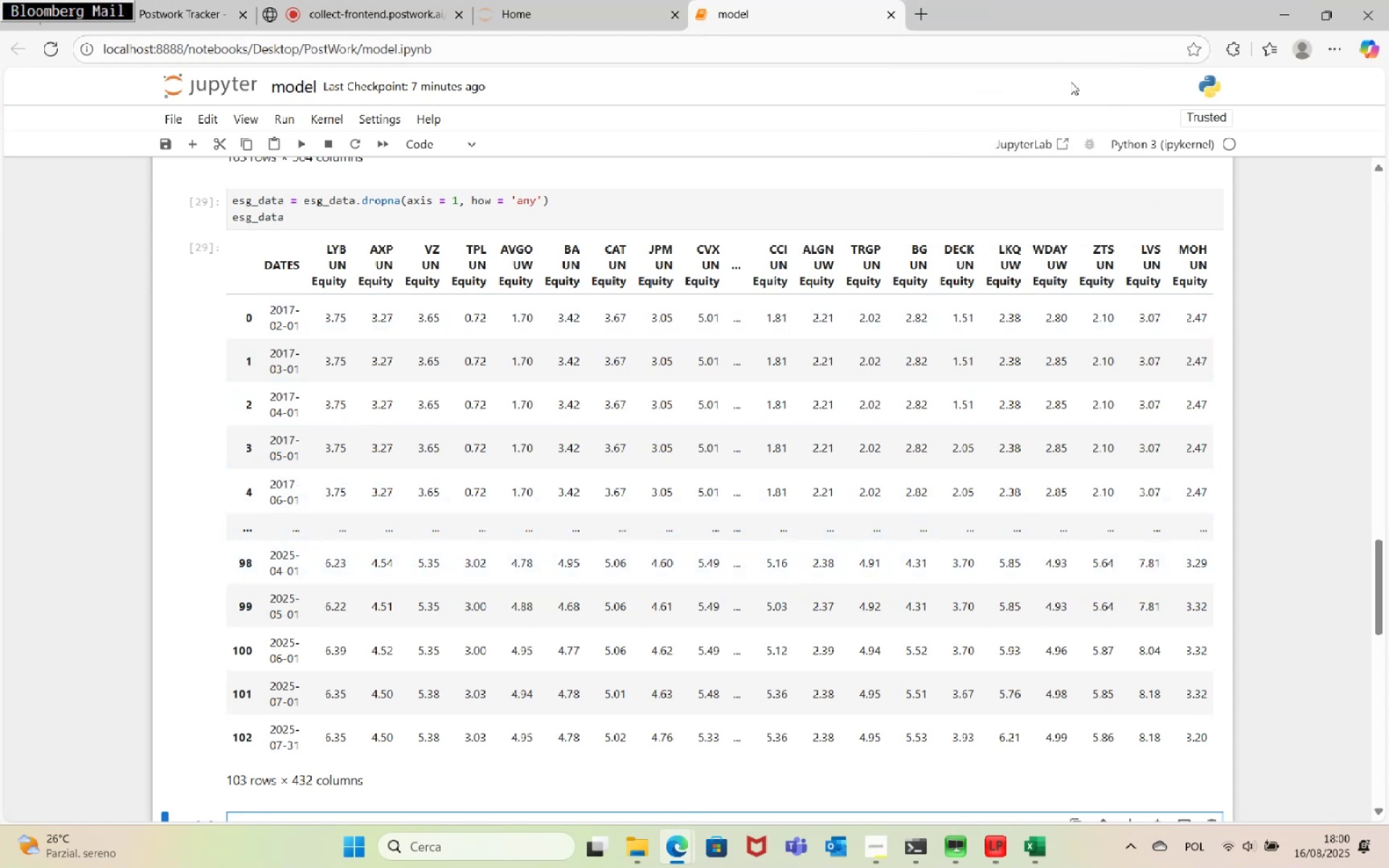 
left_click([1046, 0])
 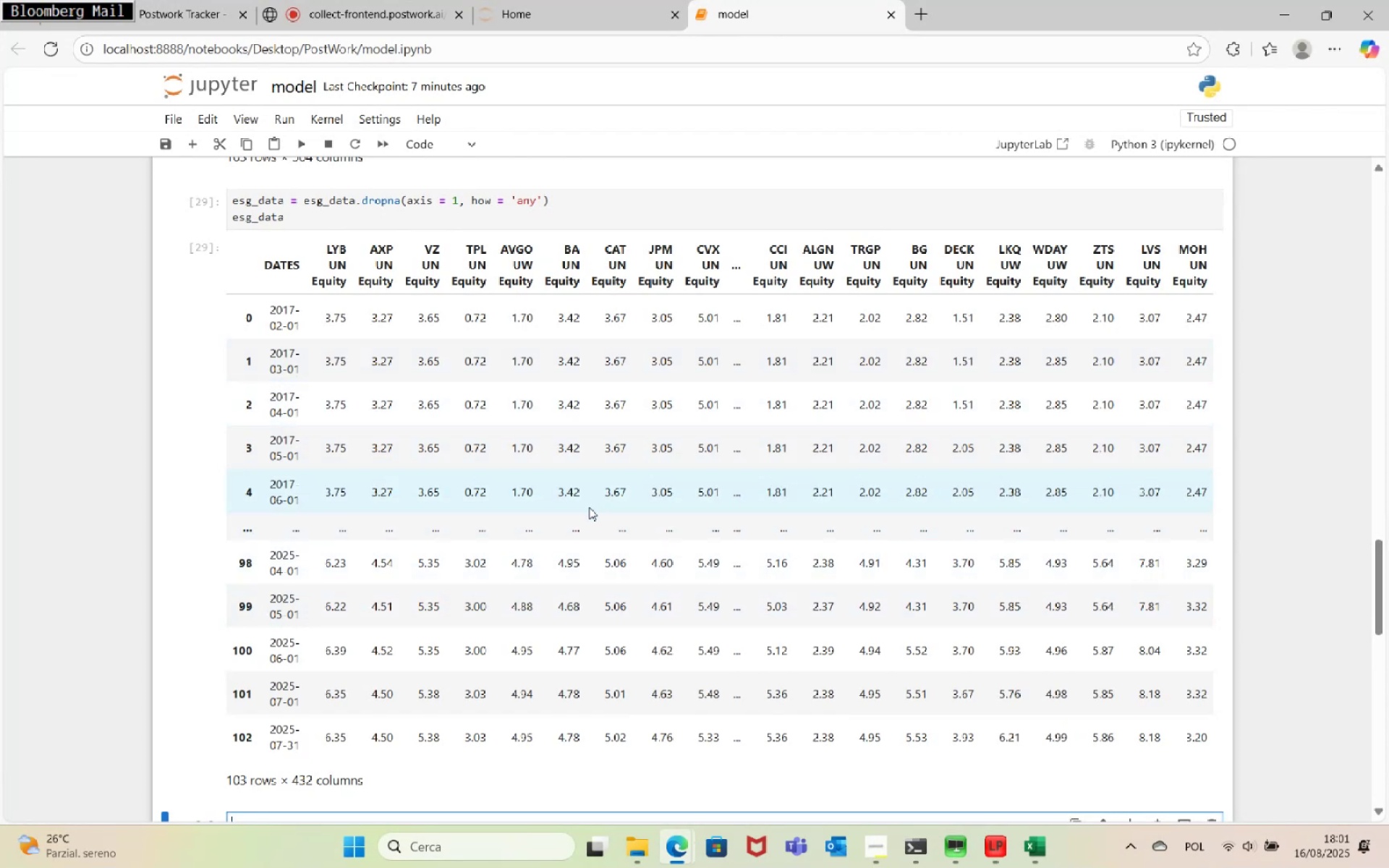 
wait(31.82)
 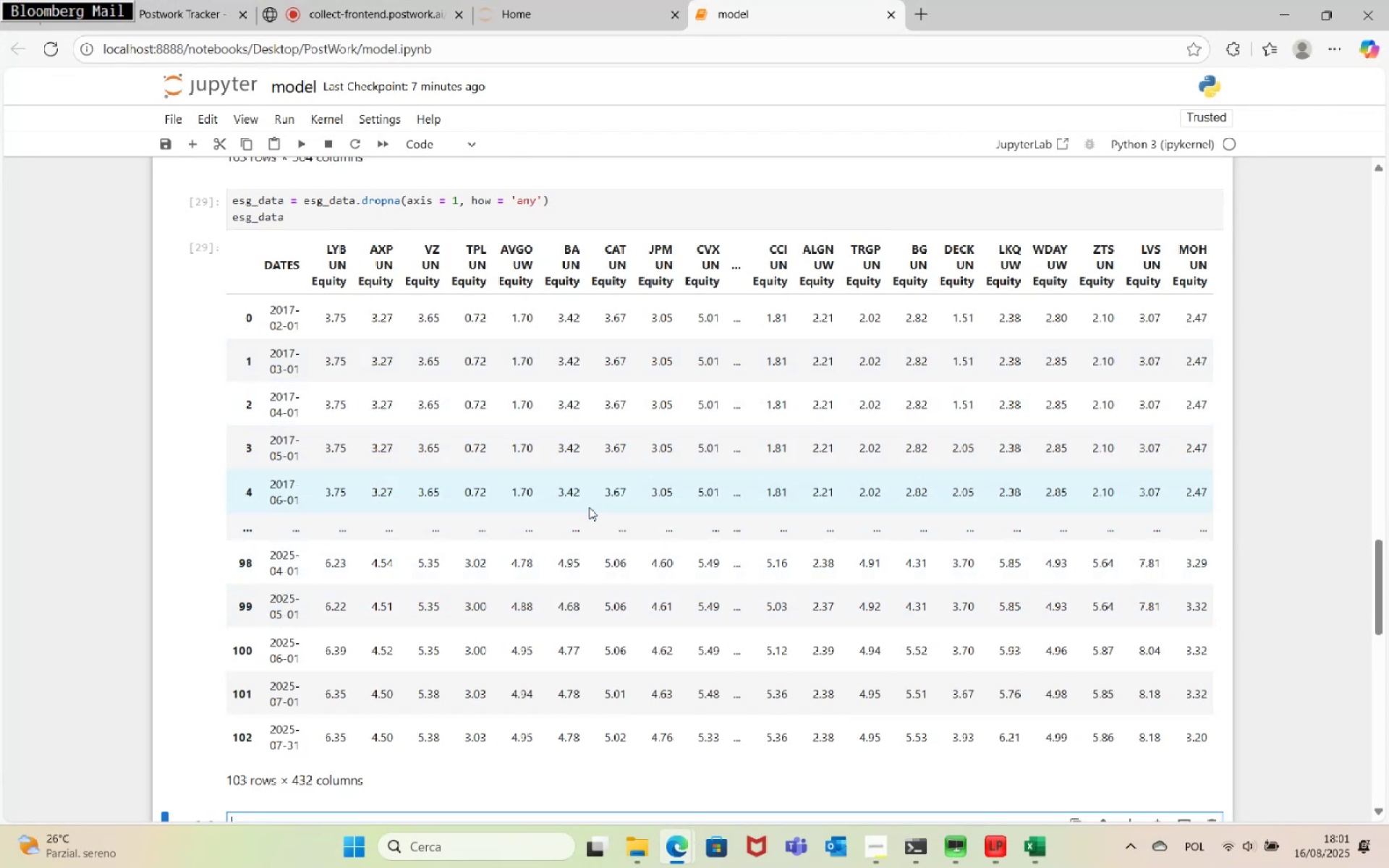 
scroll: coordinate [839, 534], scroll_direction: down, amount: 1.0
 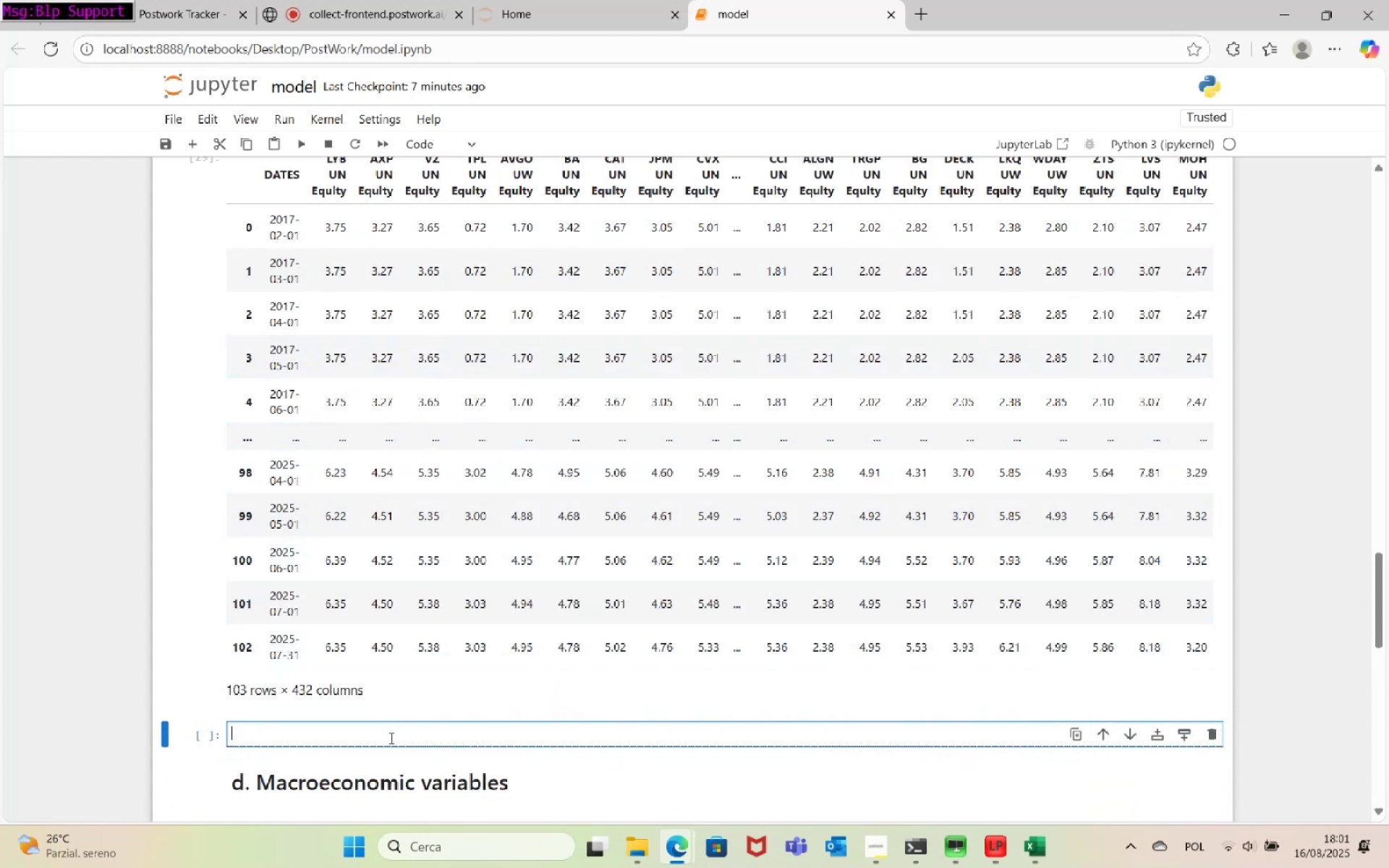 
left_click([412, 732])
 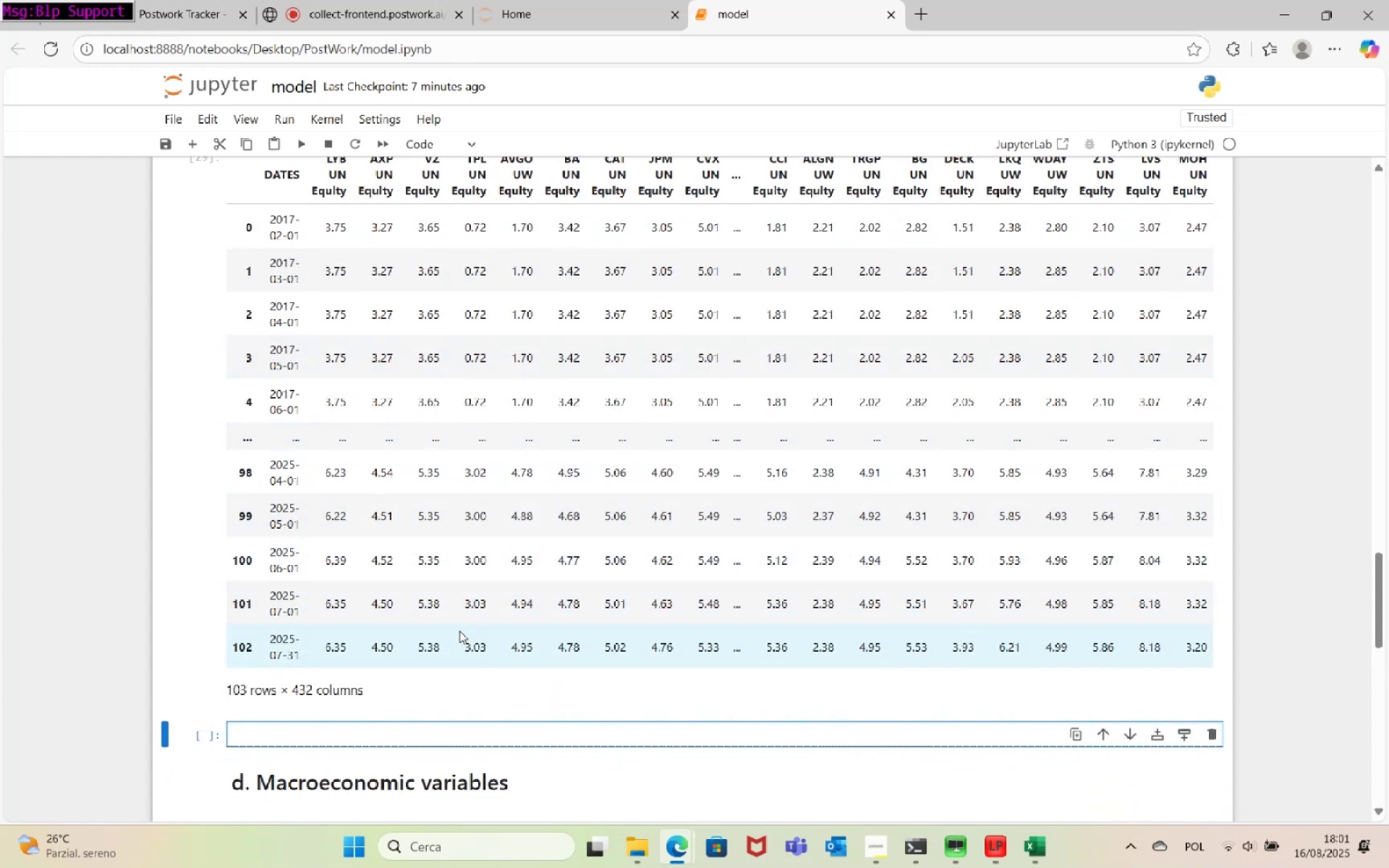 
type(esg_data.loc)
 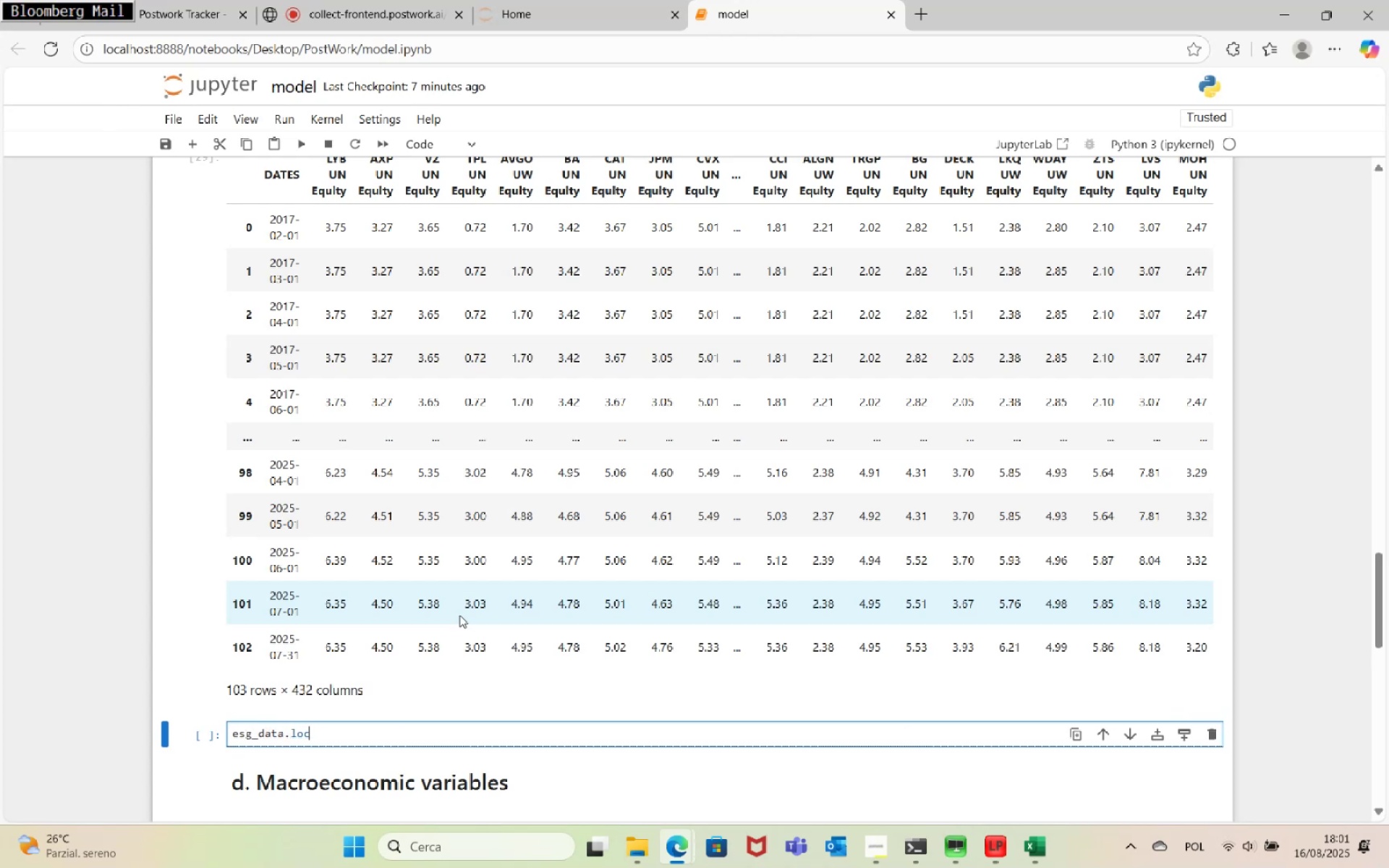 
wait(6.52)
 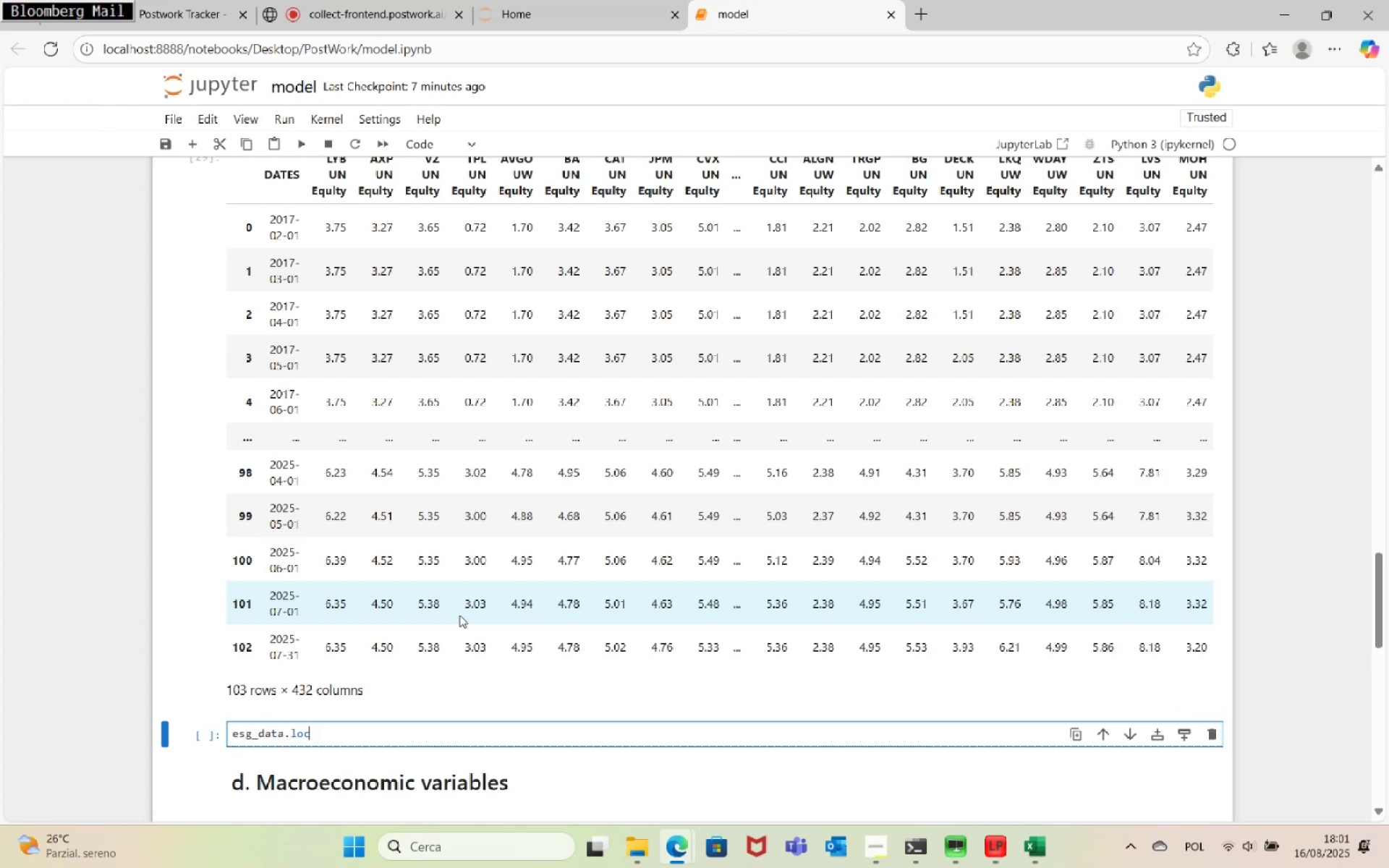 
hold_key(key=Backspace, duration=1.04)
 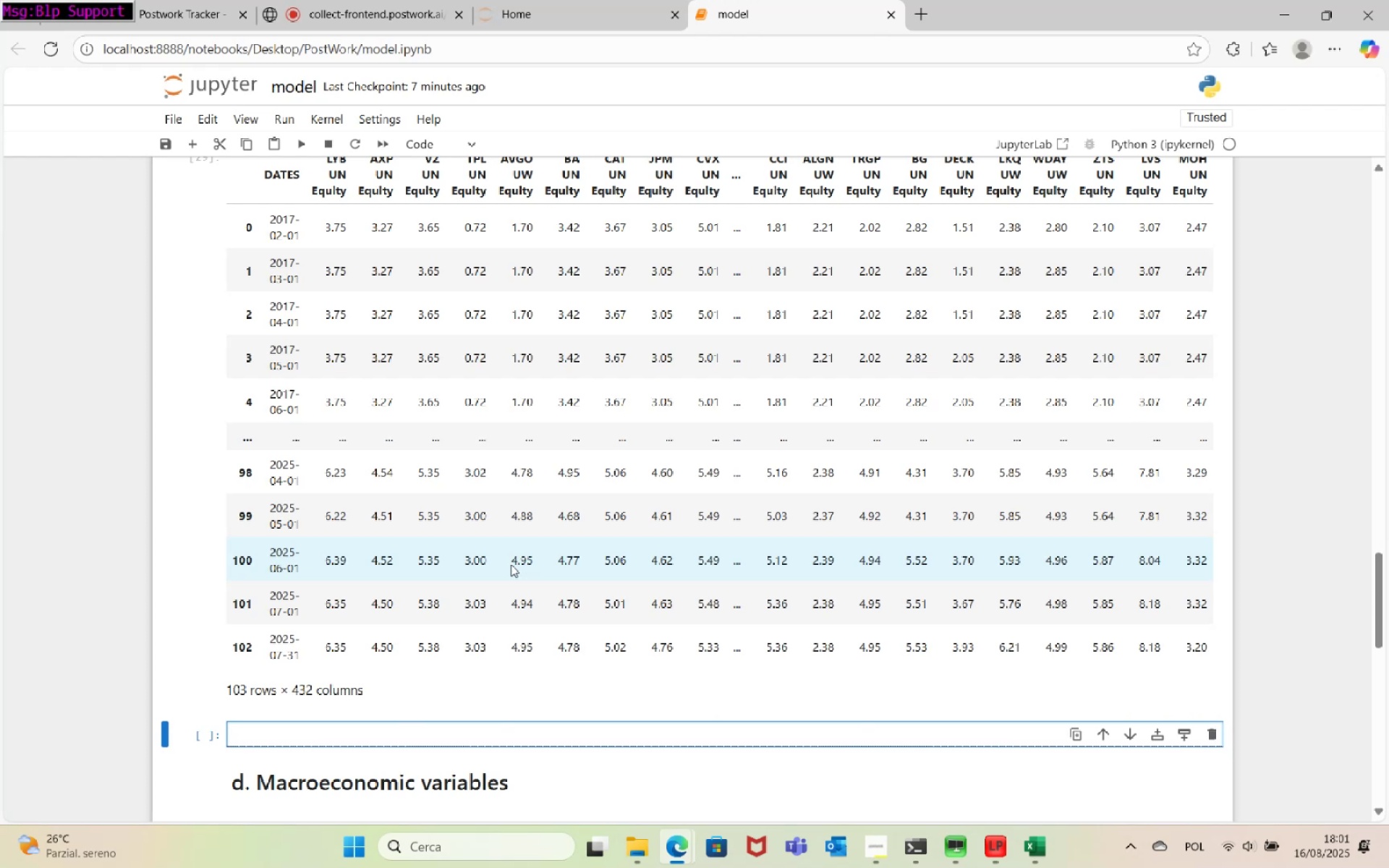 
type(esg_data.set_index('DATES)
 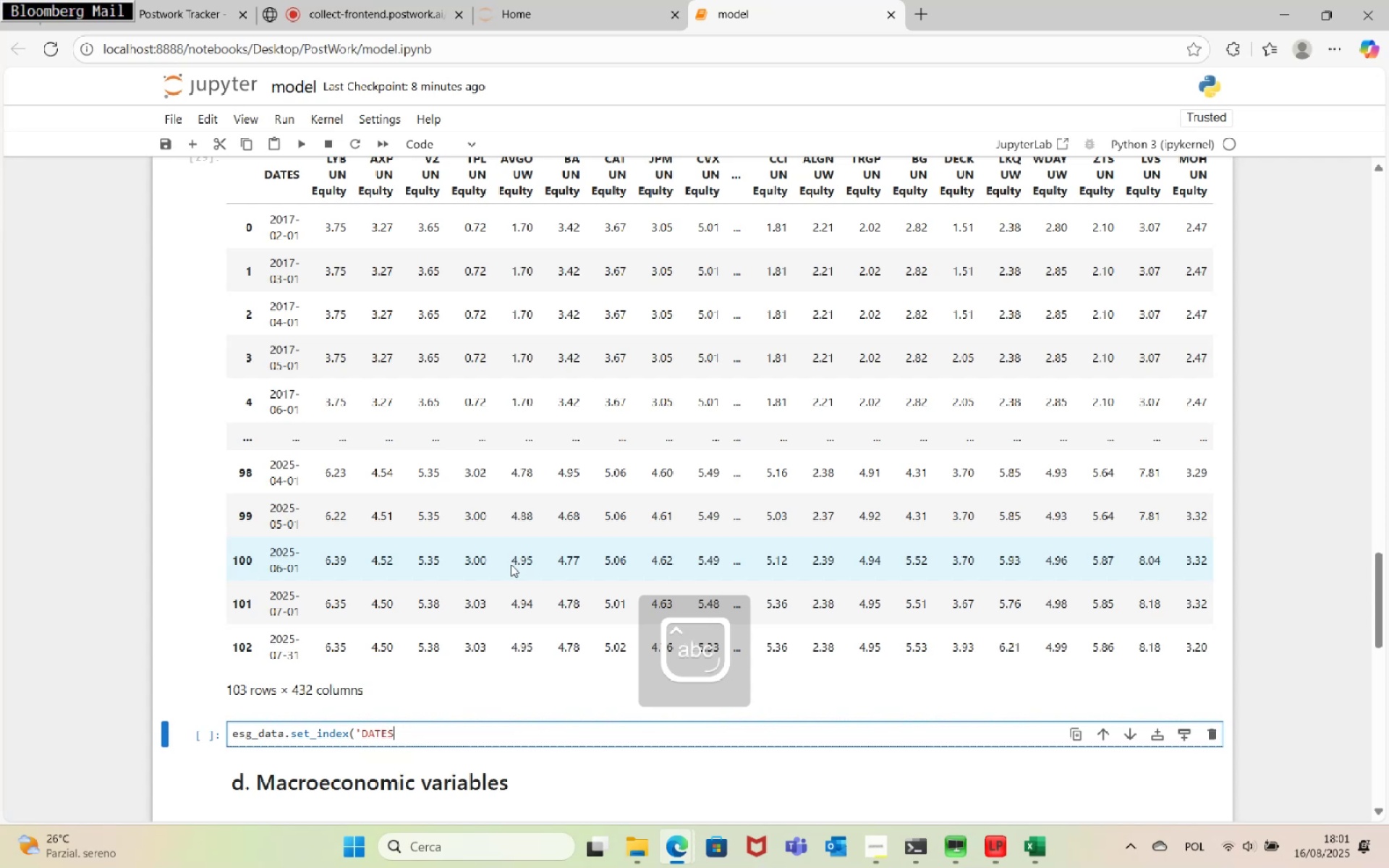 
hold_key(key=Backspace, duration=1.33)
 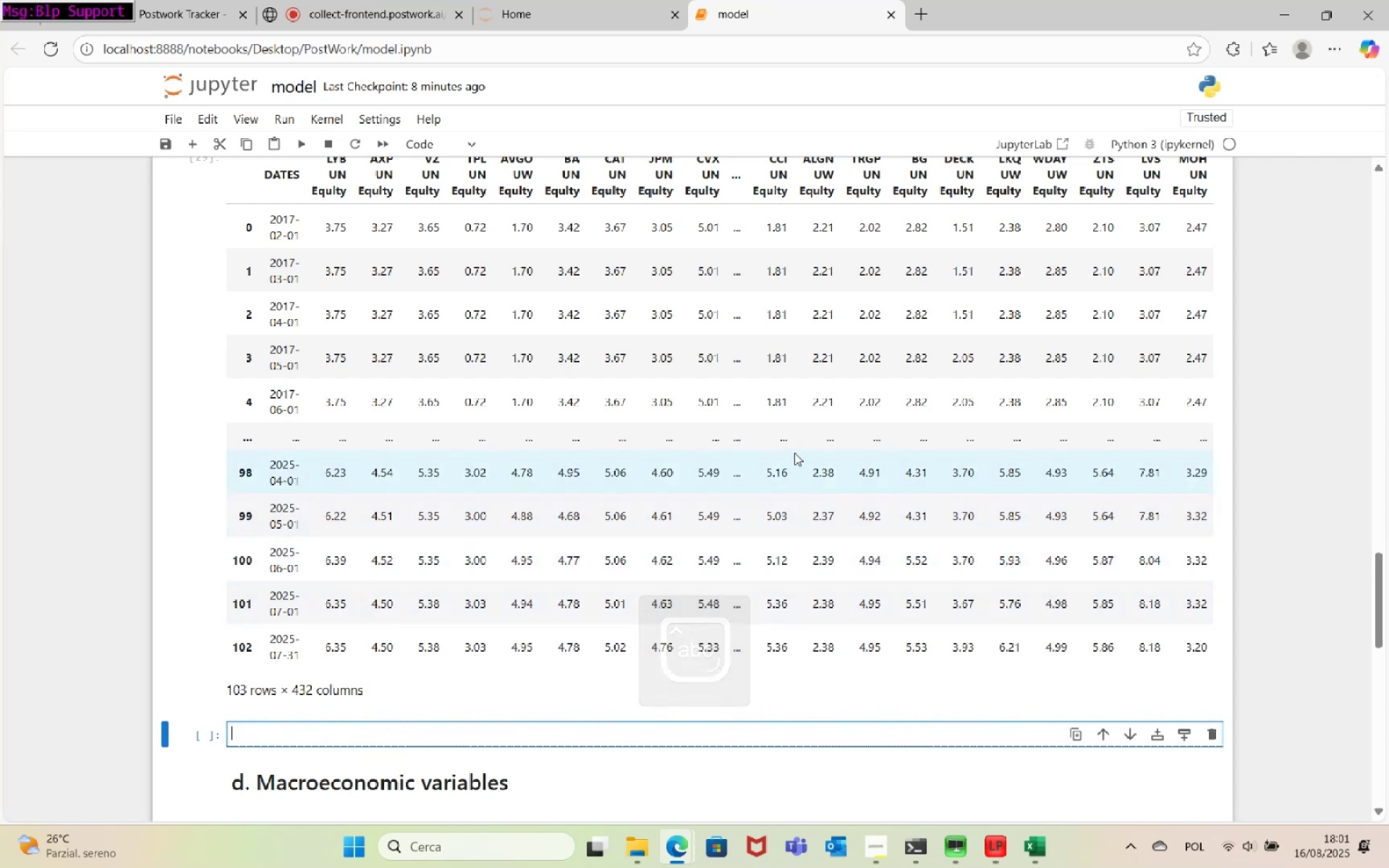 
scroll: coordinate [794, 453], scroll_direction: up, amount: 14.0
 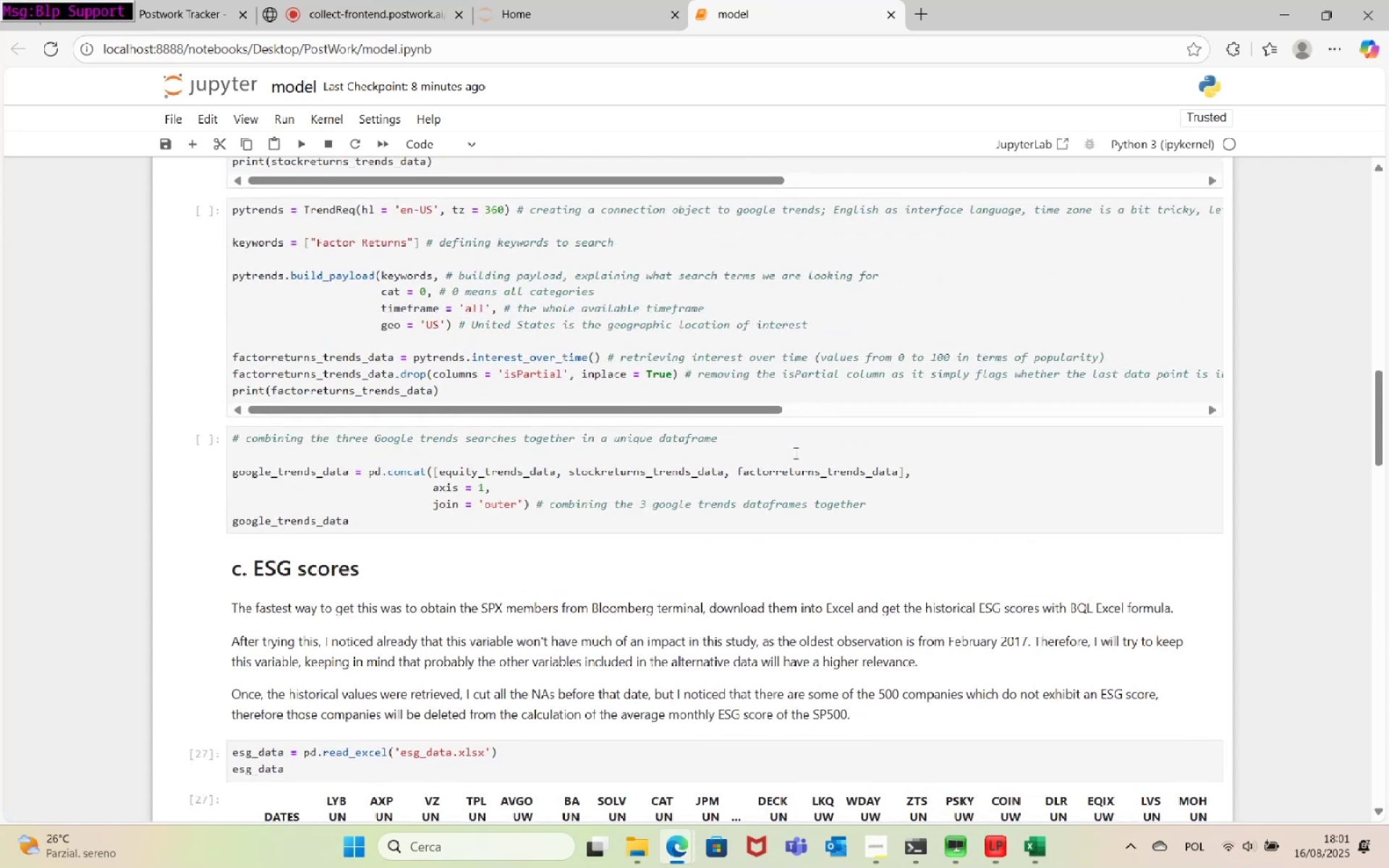 
scroll: coordinate [789, 450], scroll_direction: down, amount: 20.0
 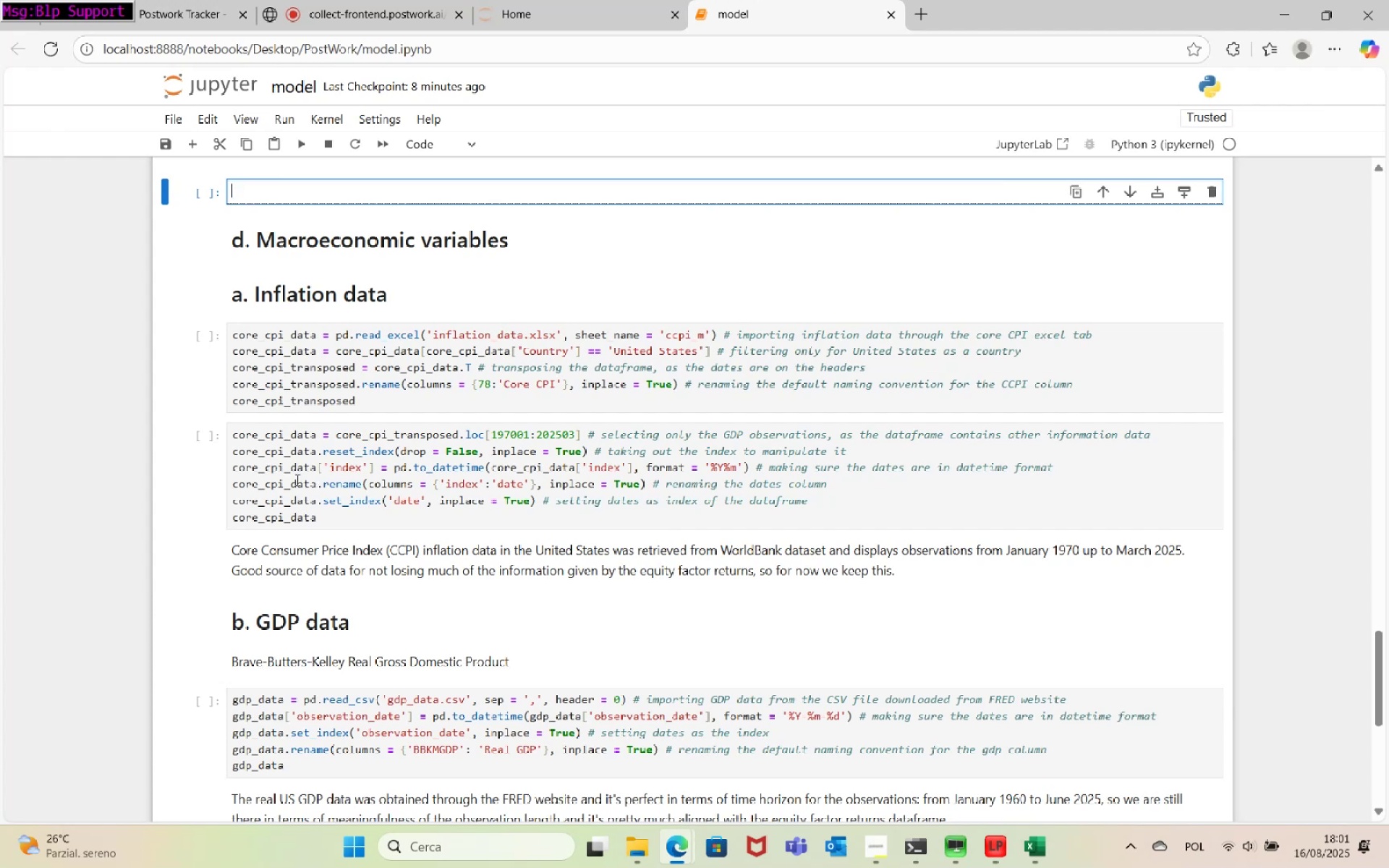 
left_click_drag(start_coordinate=[230, 450], to_coordinate=[234, 450])
 